 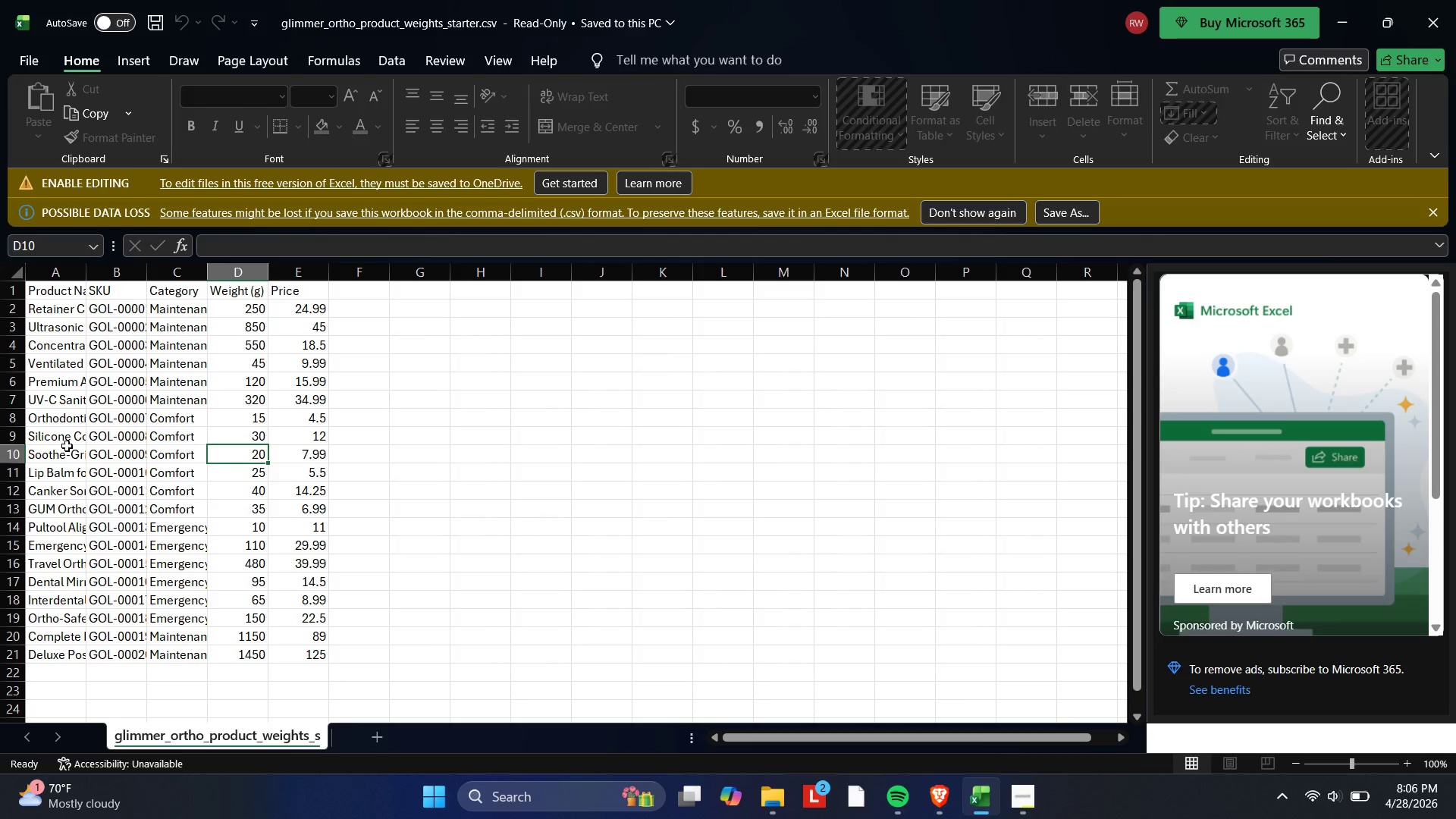 
left_click([944, 799])
 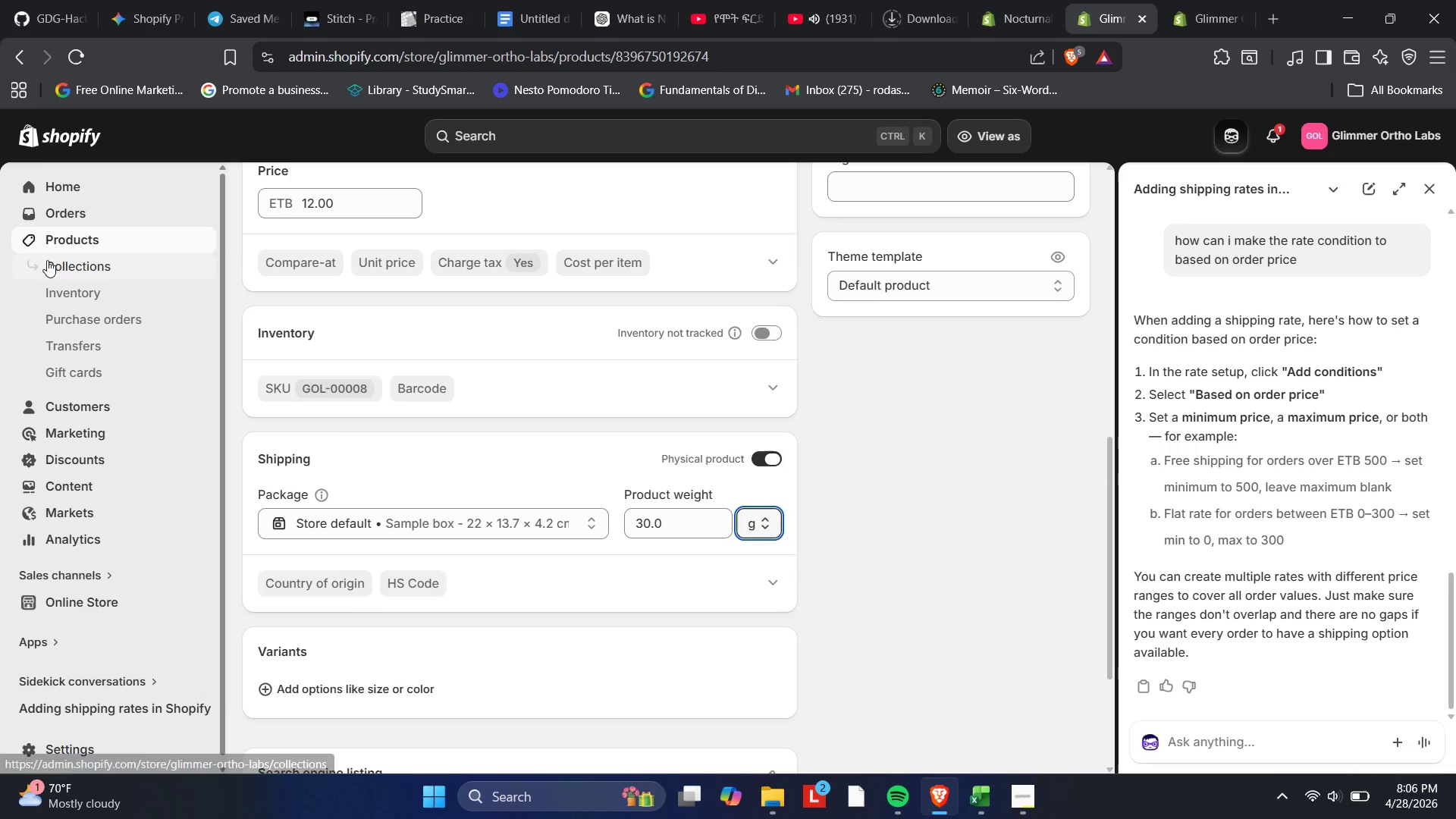 
left_click([43, 240])
 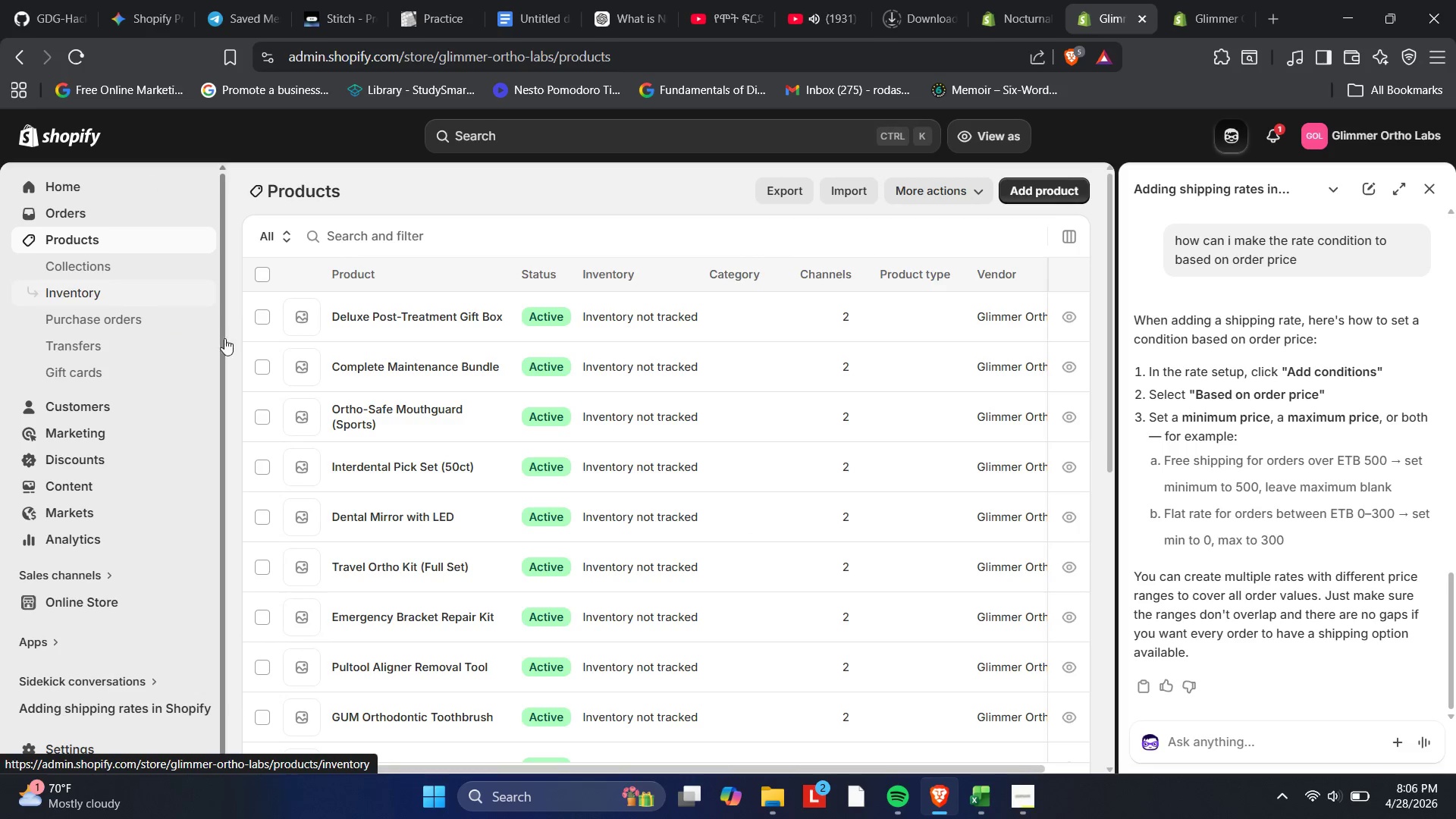 
scroll: coordinate [340, 422], scroll_direction: down, amount: 4.0
 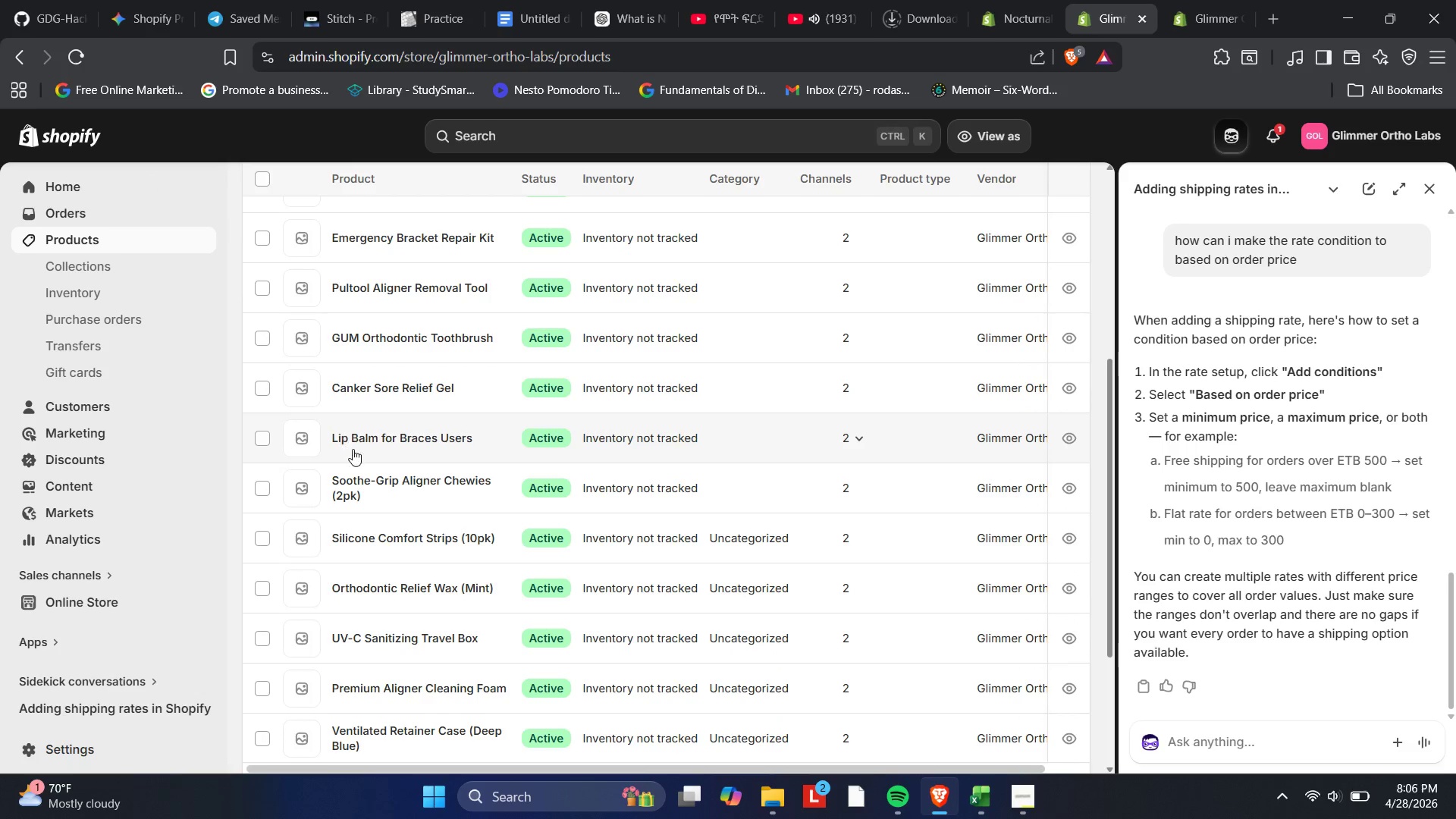 
left_click([370, 477])
 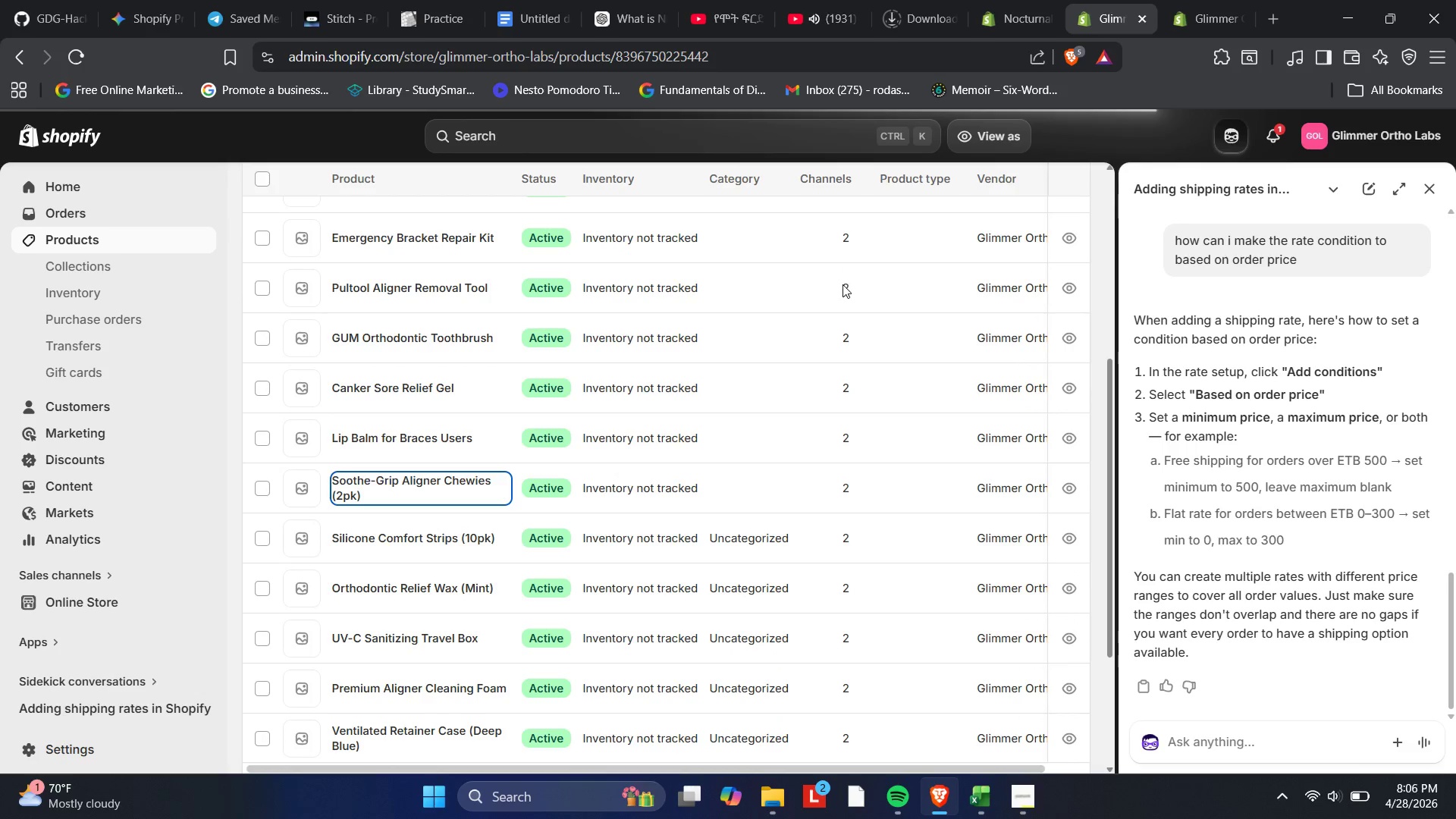 
scroll: coordinate [687, 352], scroll_direction: down, amount: 7.0
 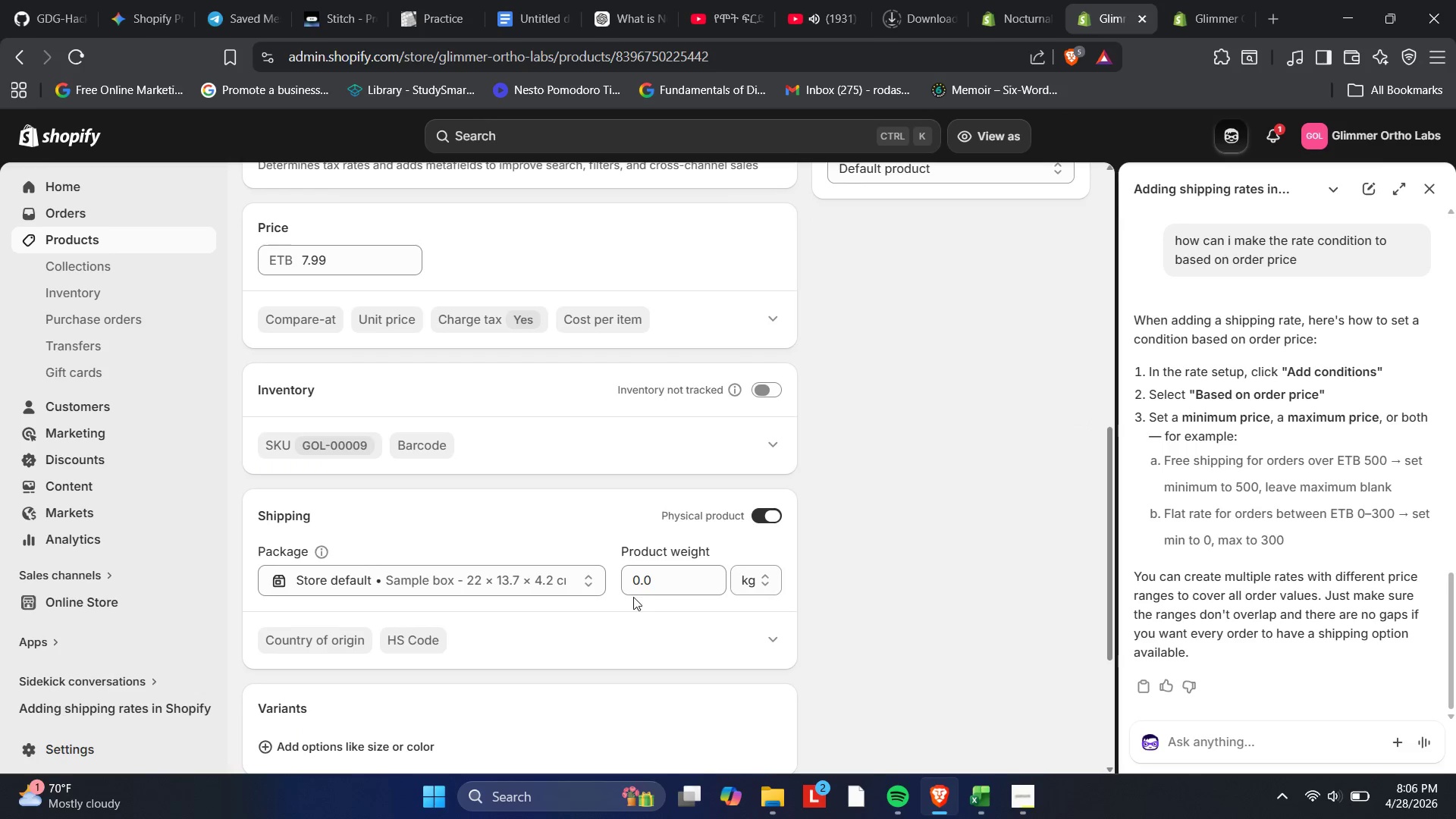 
left_click([634, 580])
 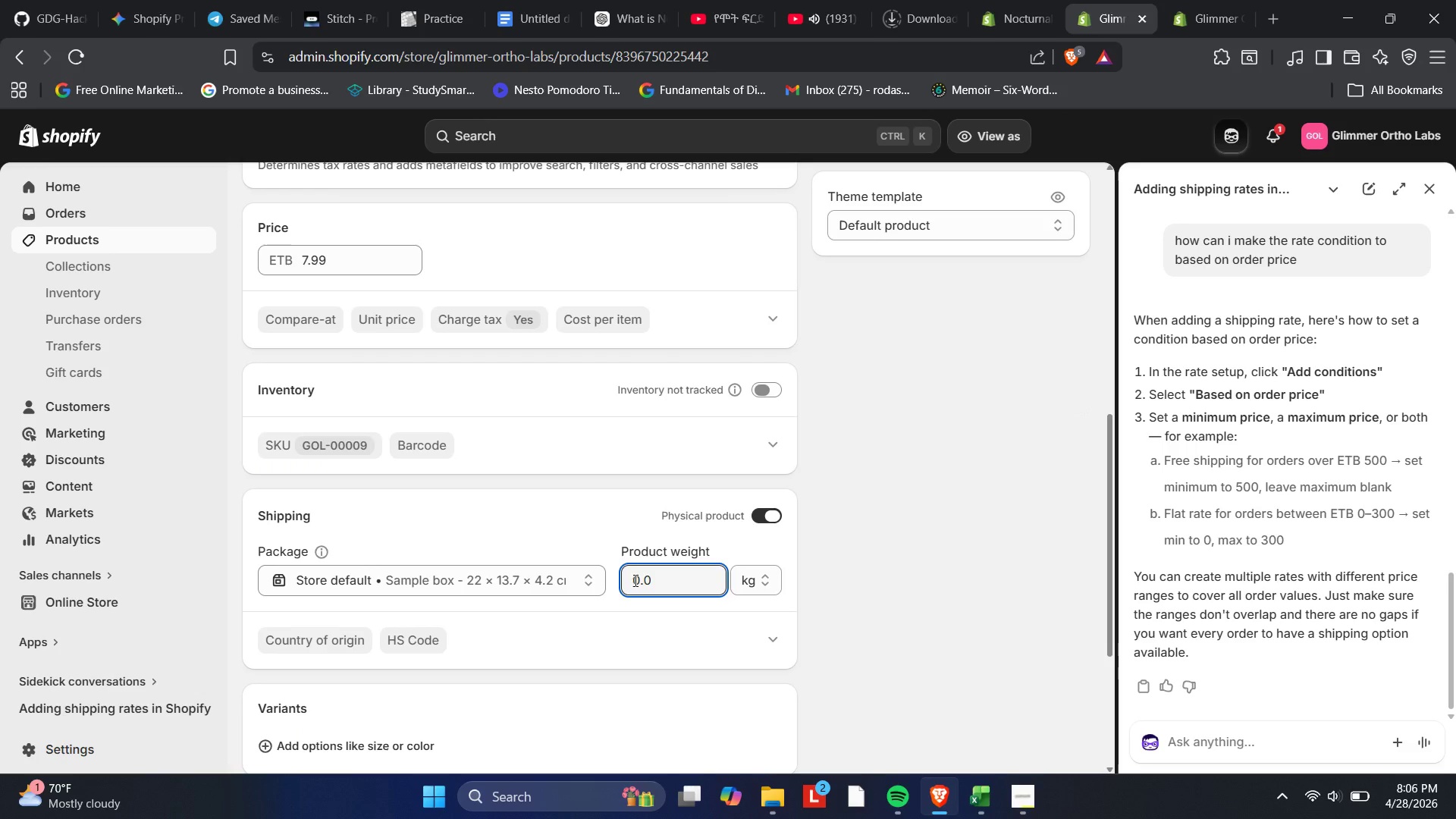 
key(Numpad2)
 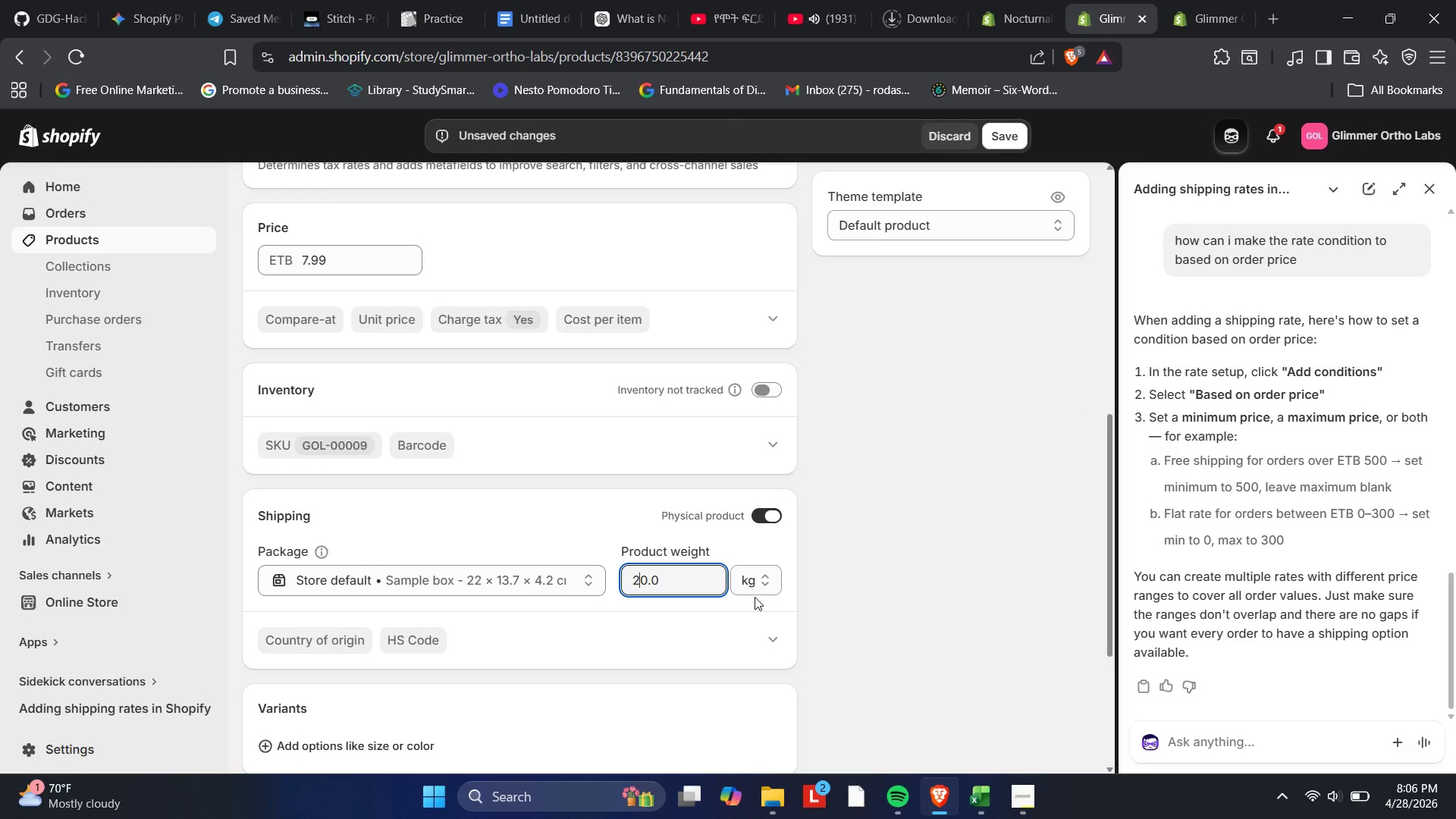 
left_click([758, 588])
 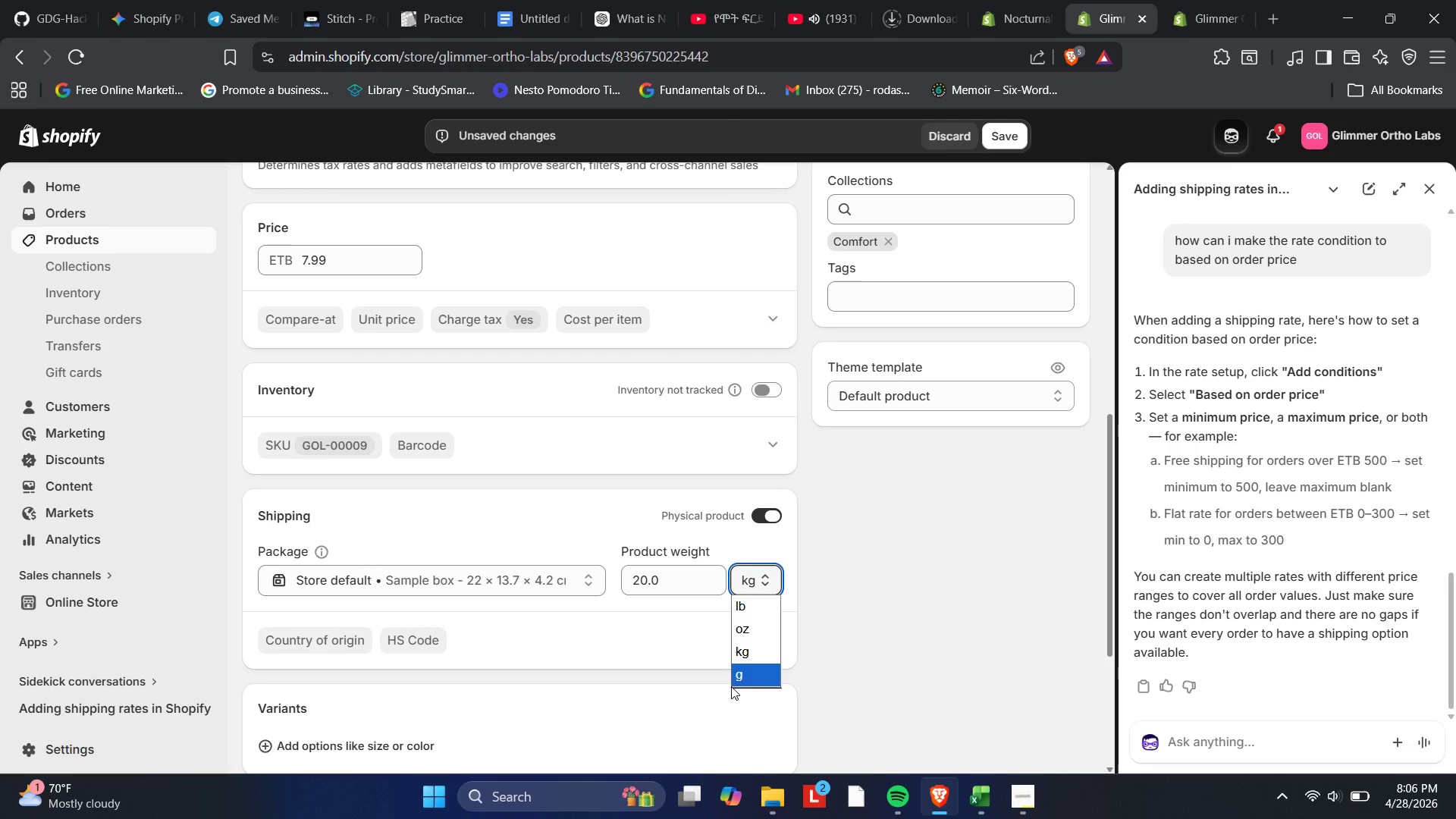 
left_click([738, 679])
 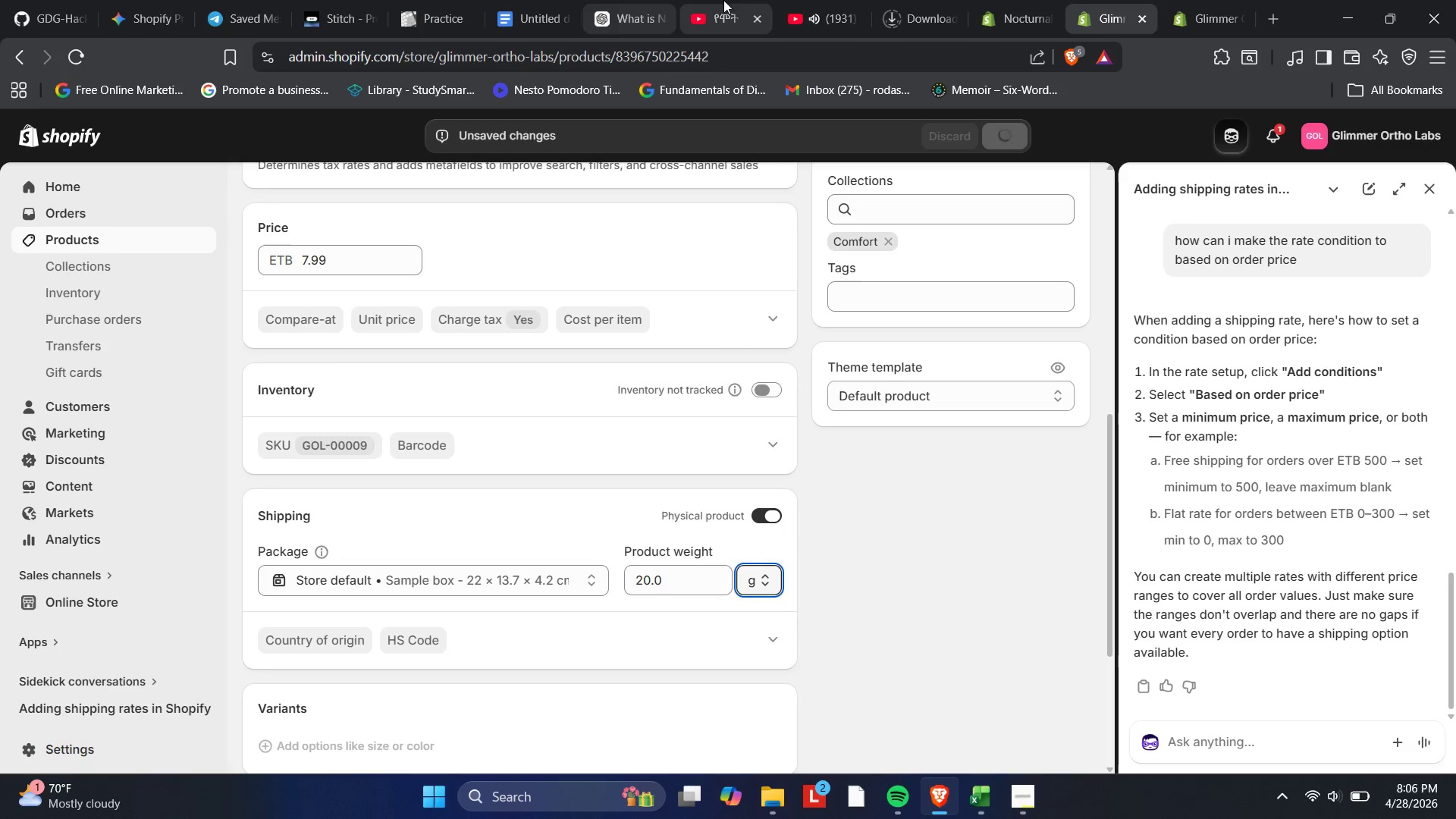 
left_click([647, 350])
 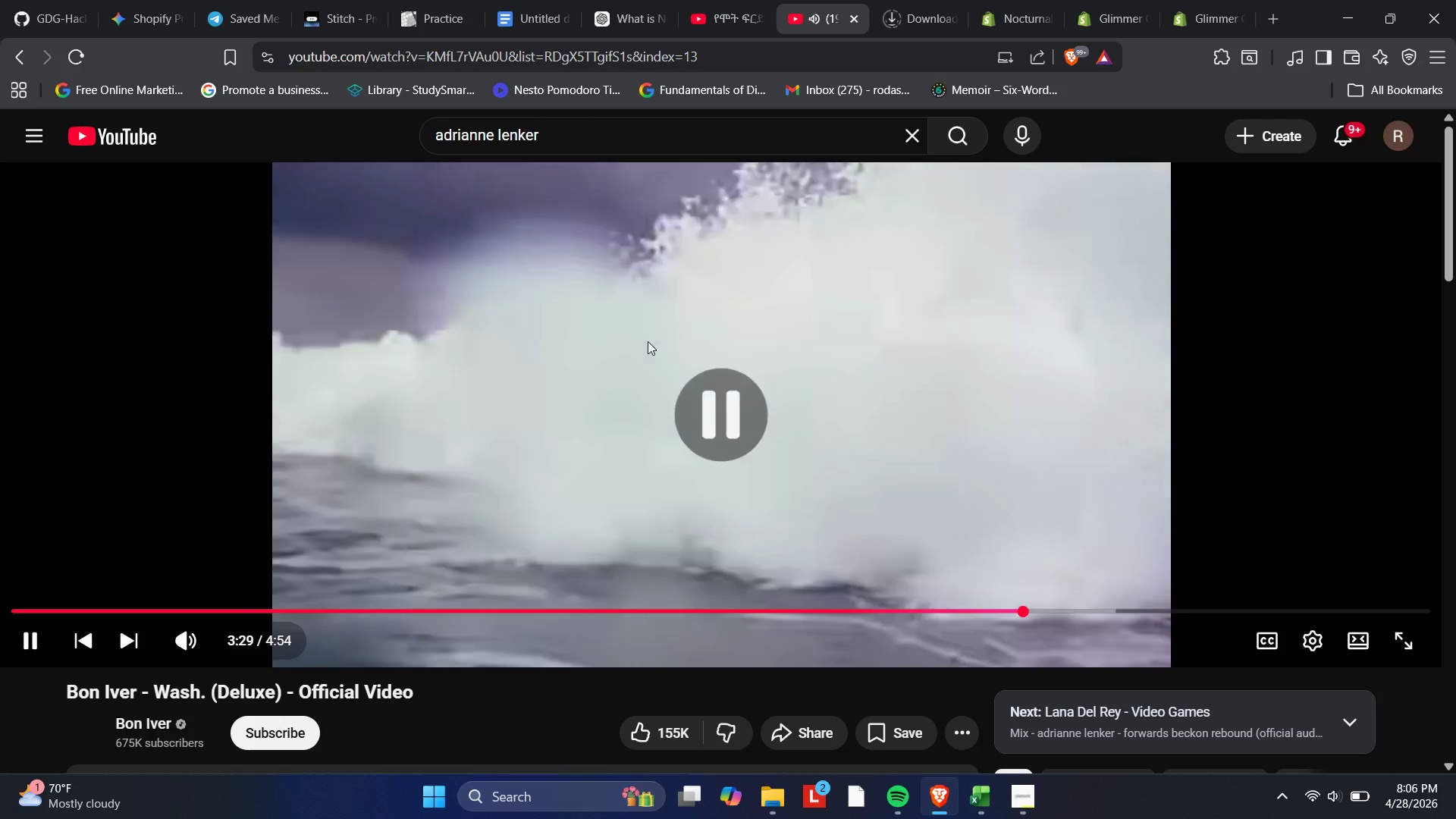 
scroll: coordinate [935, 544], scroll_direction: down, amount: 5.0
 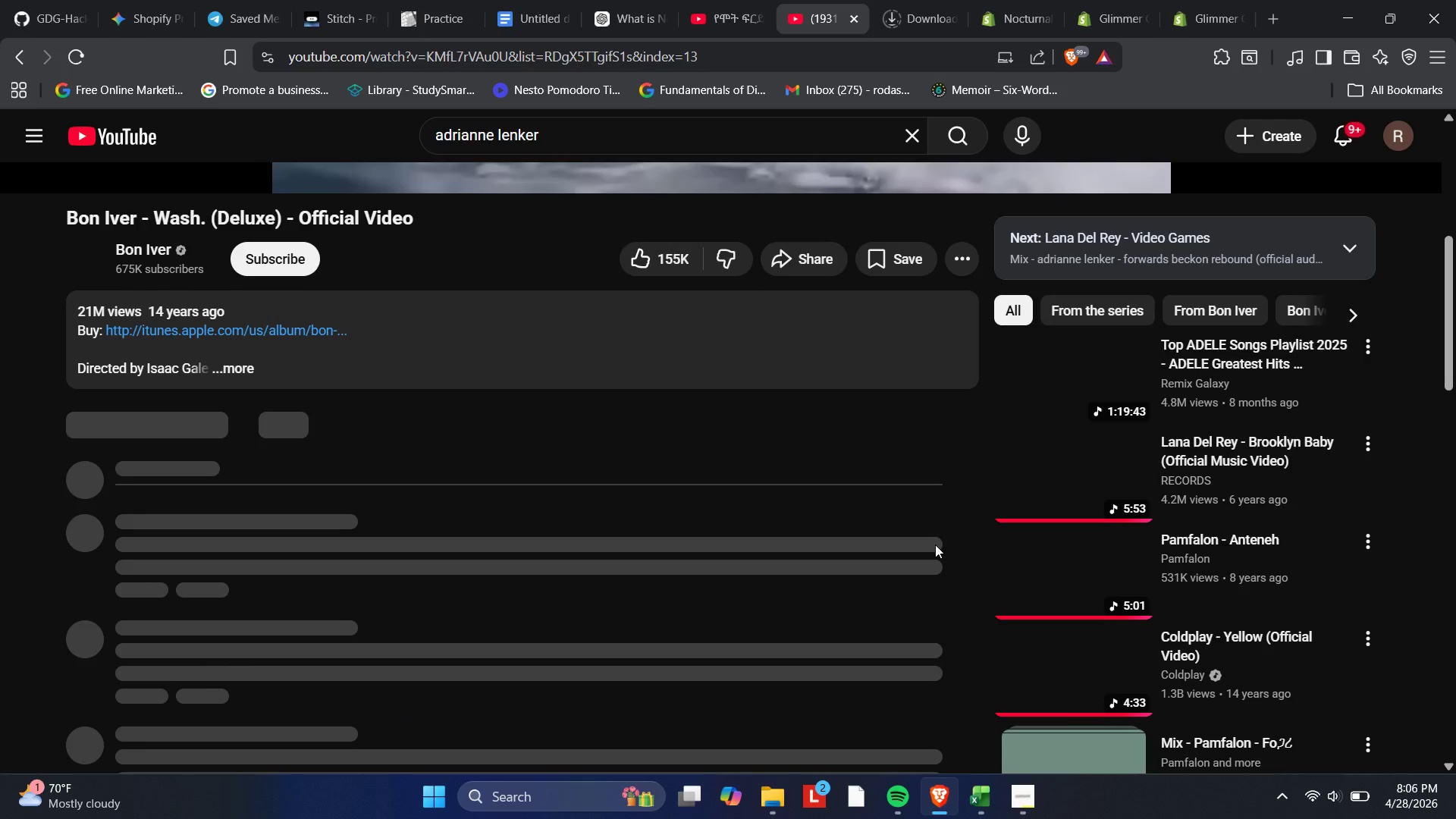 
scroll: coordinate [650, 466], scroll_direction: up, amount: 1.0
 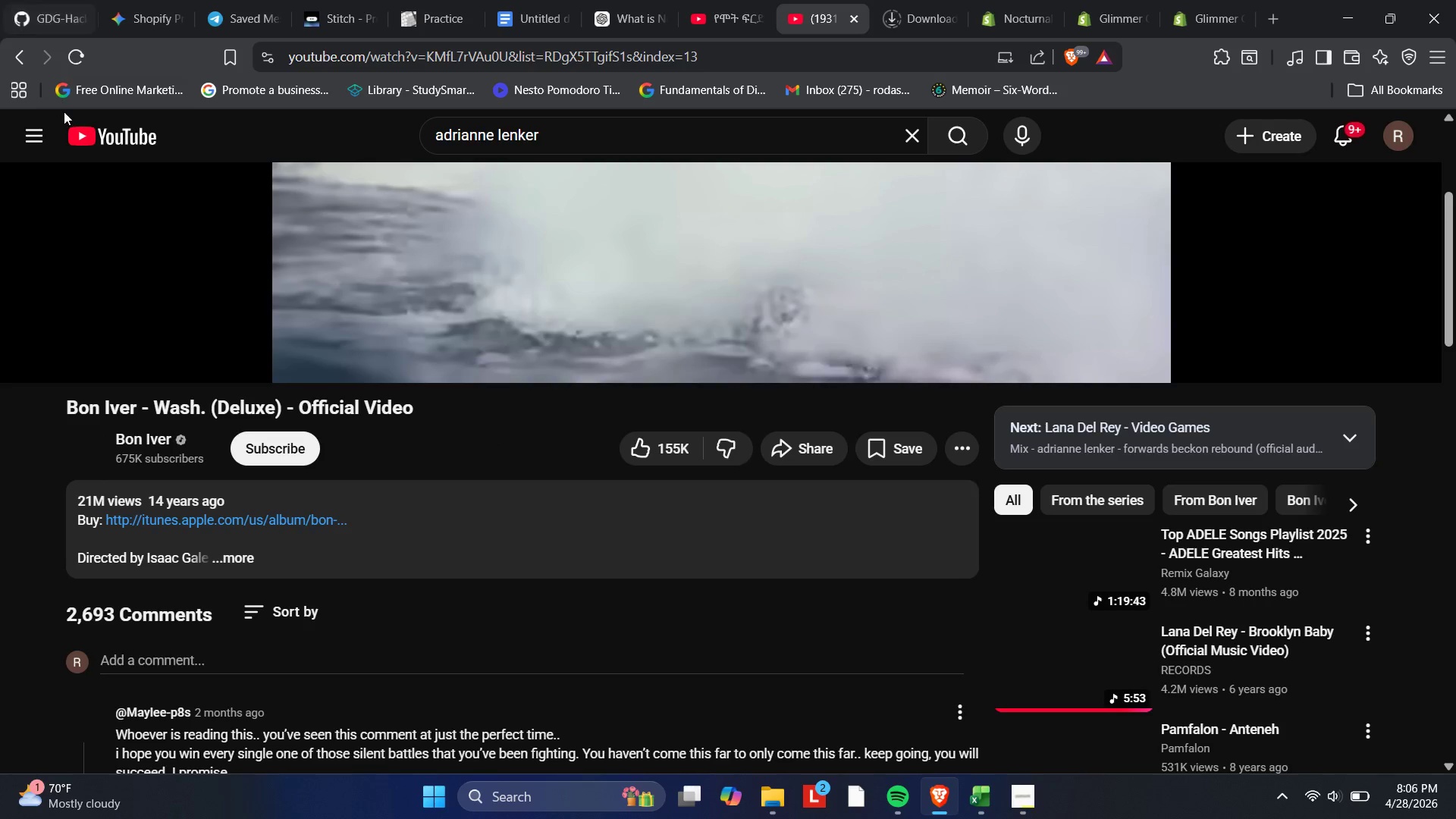 
left_click([80, 128])
 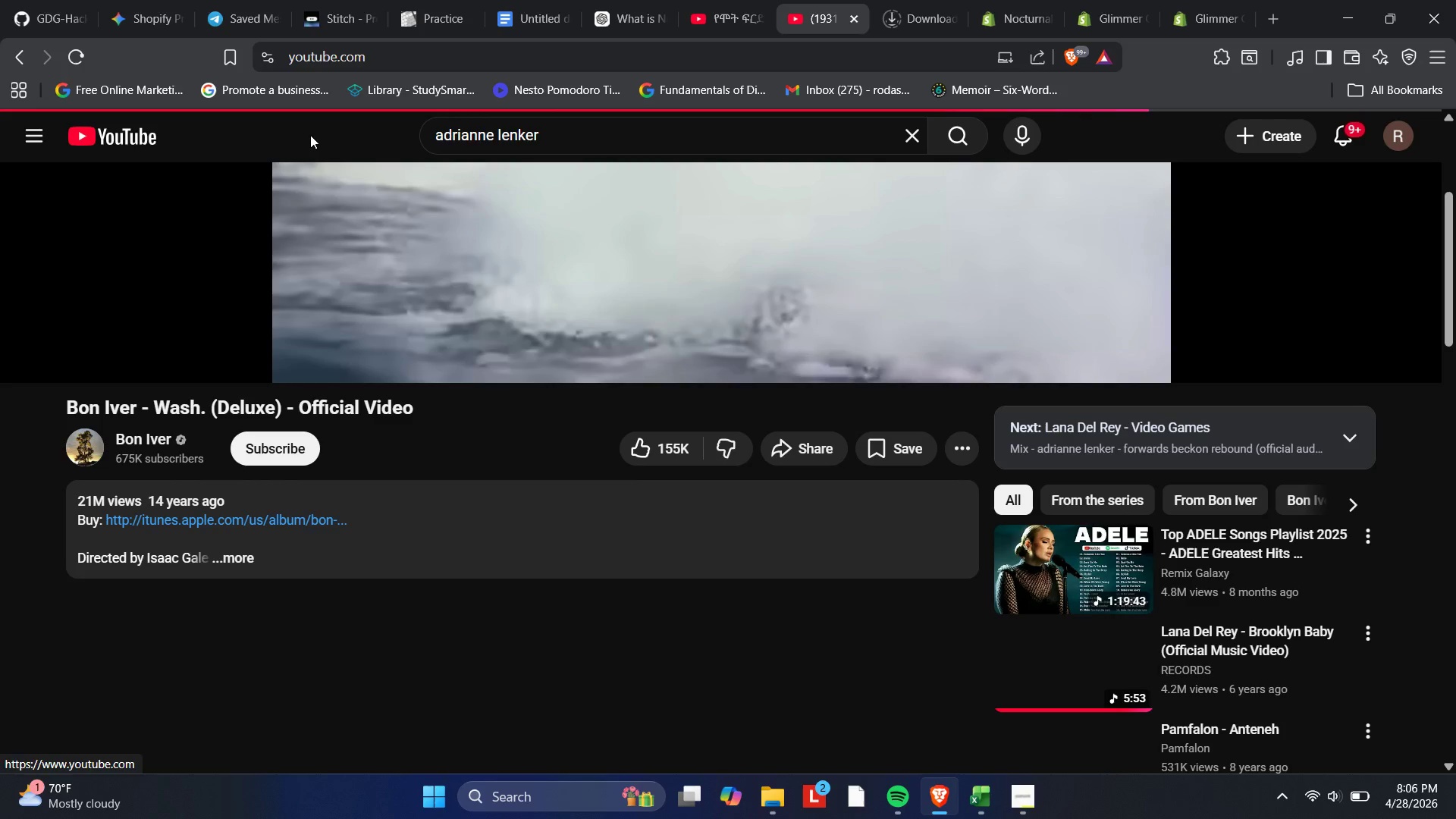 
scroll: coordinate [350, 300], scroll_direction: up, amount: 5.0
 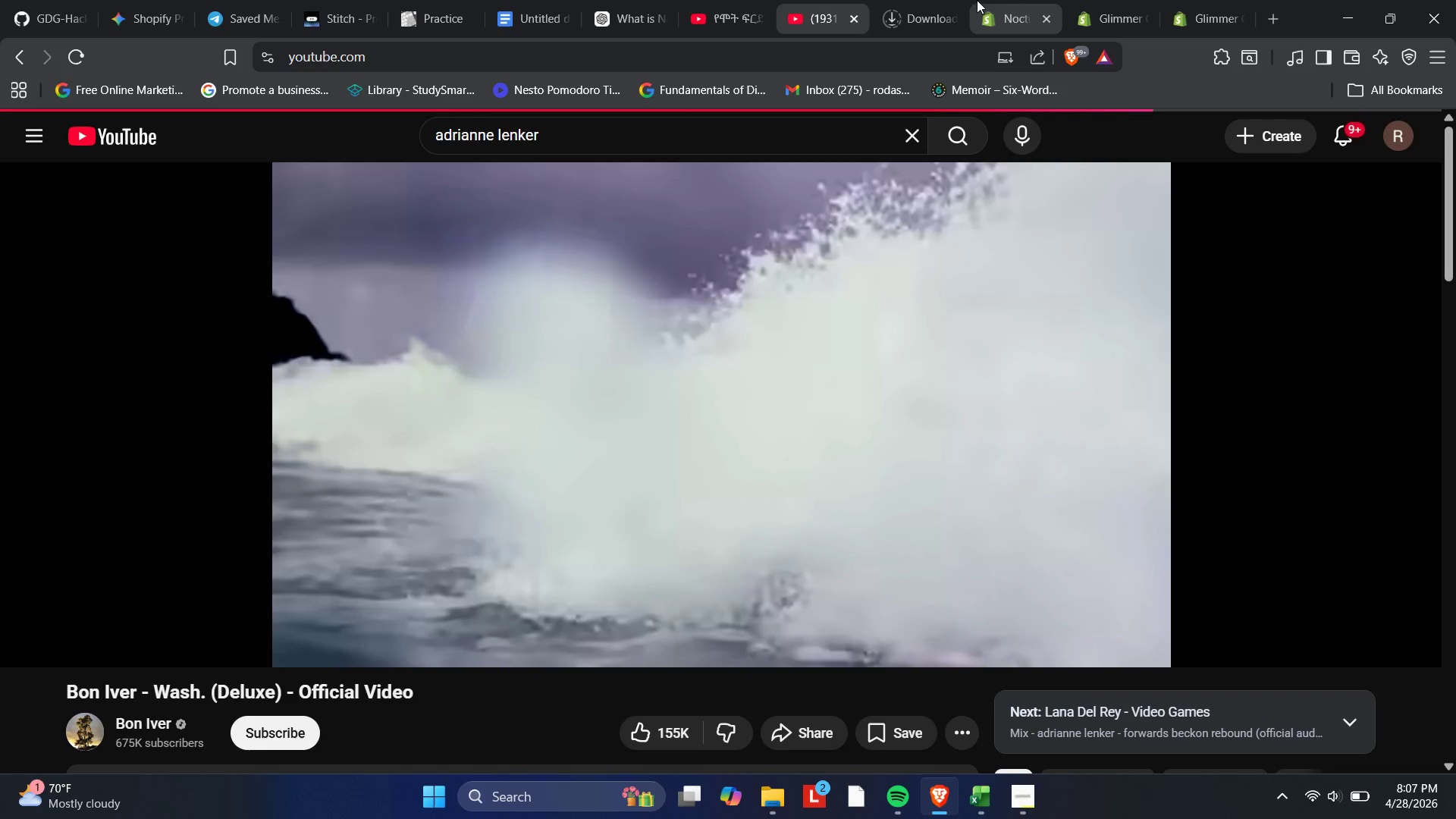 
left_click([1101, 0])
 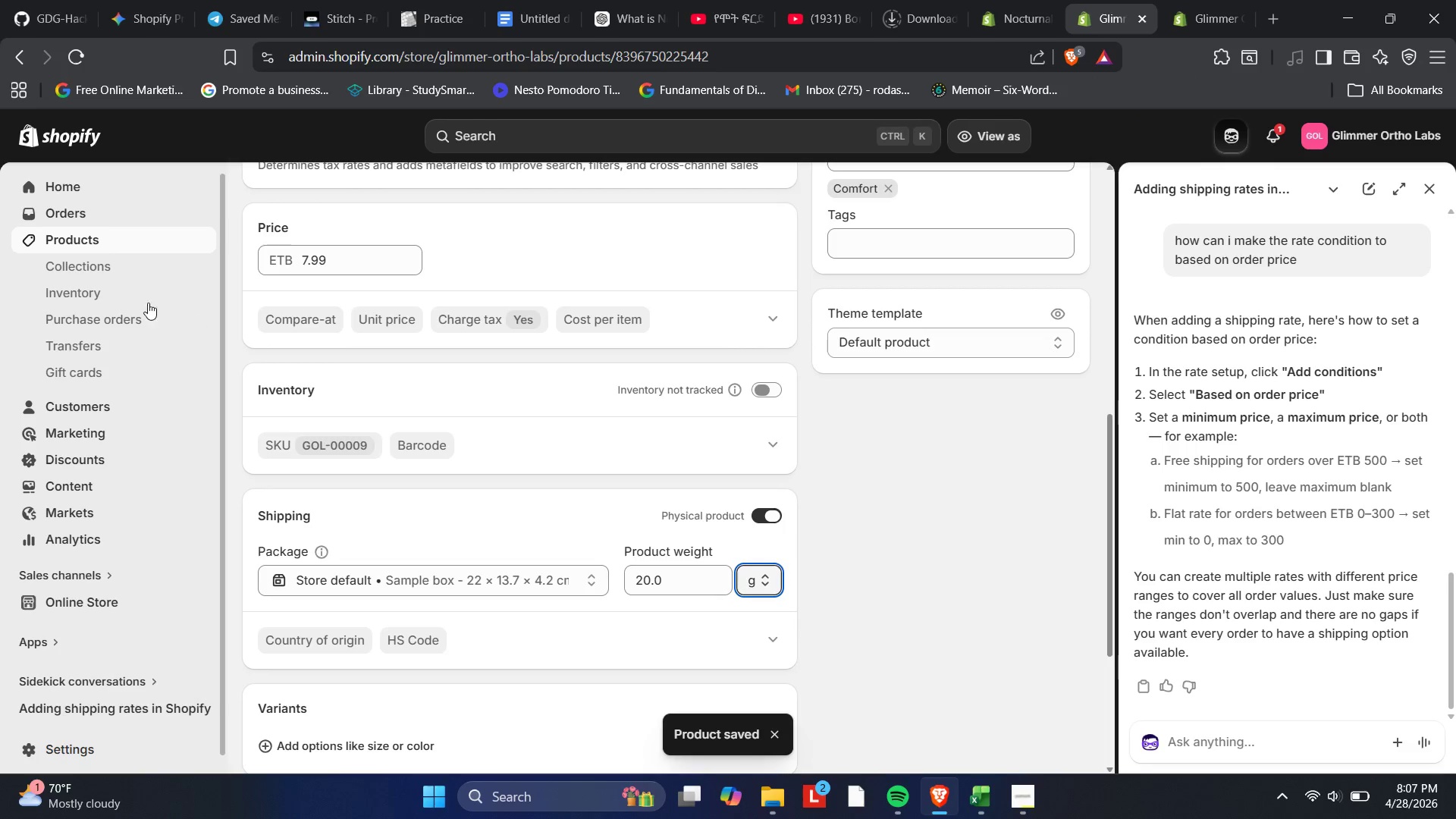 
left_click([64, 239])
 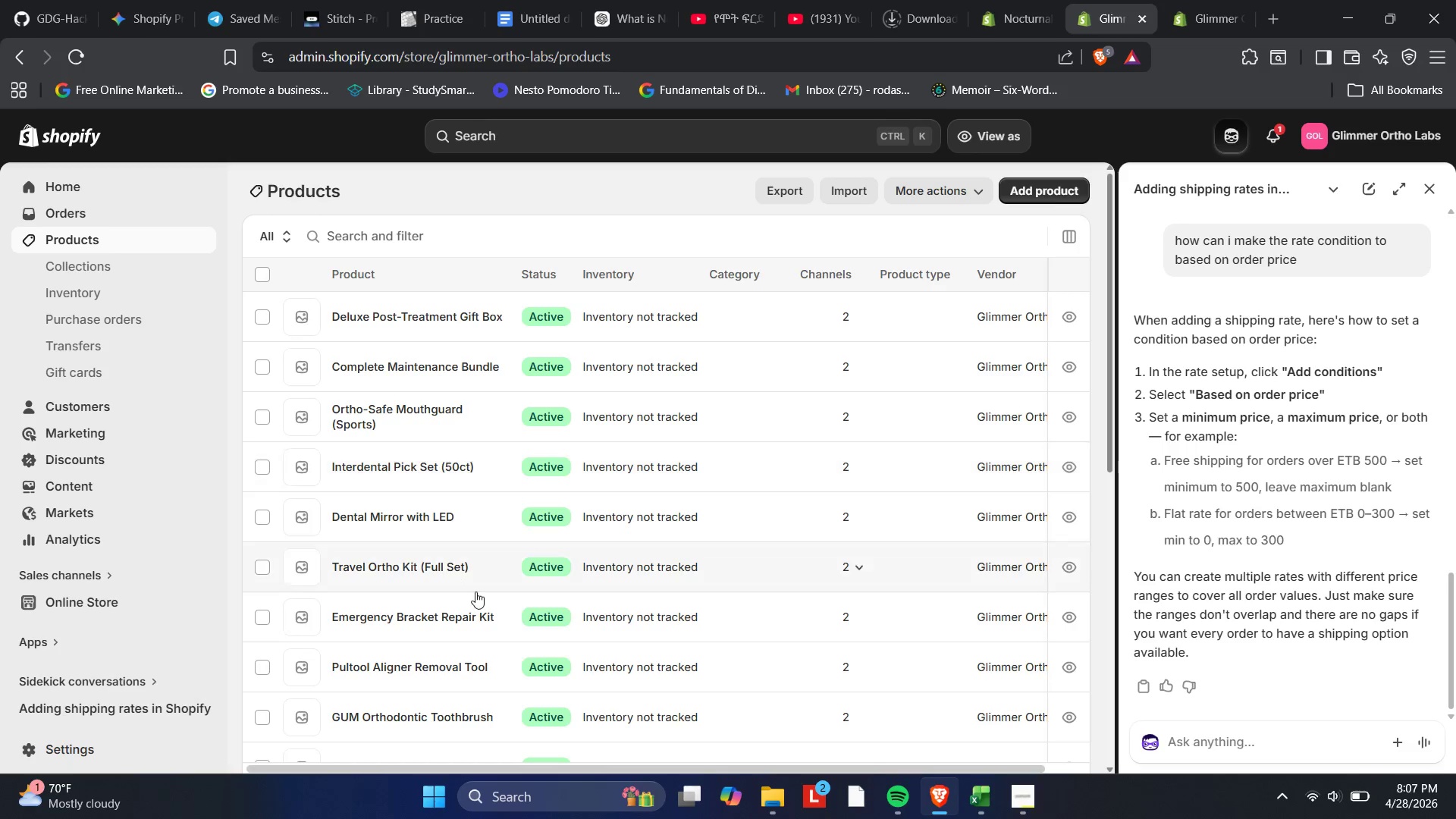 
scroll: coordinate [513, 592], scroll_direction: down, amount: 6.0
 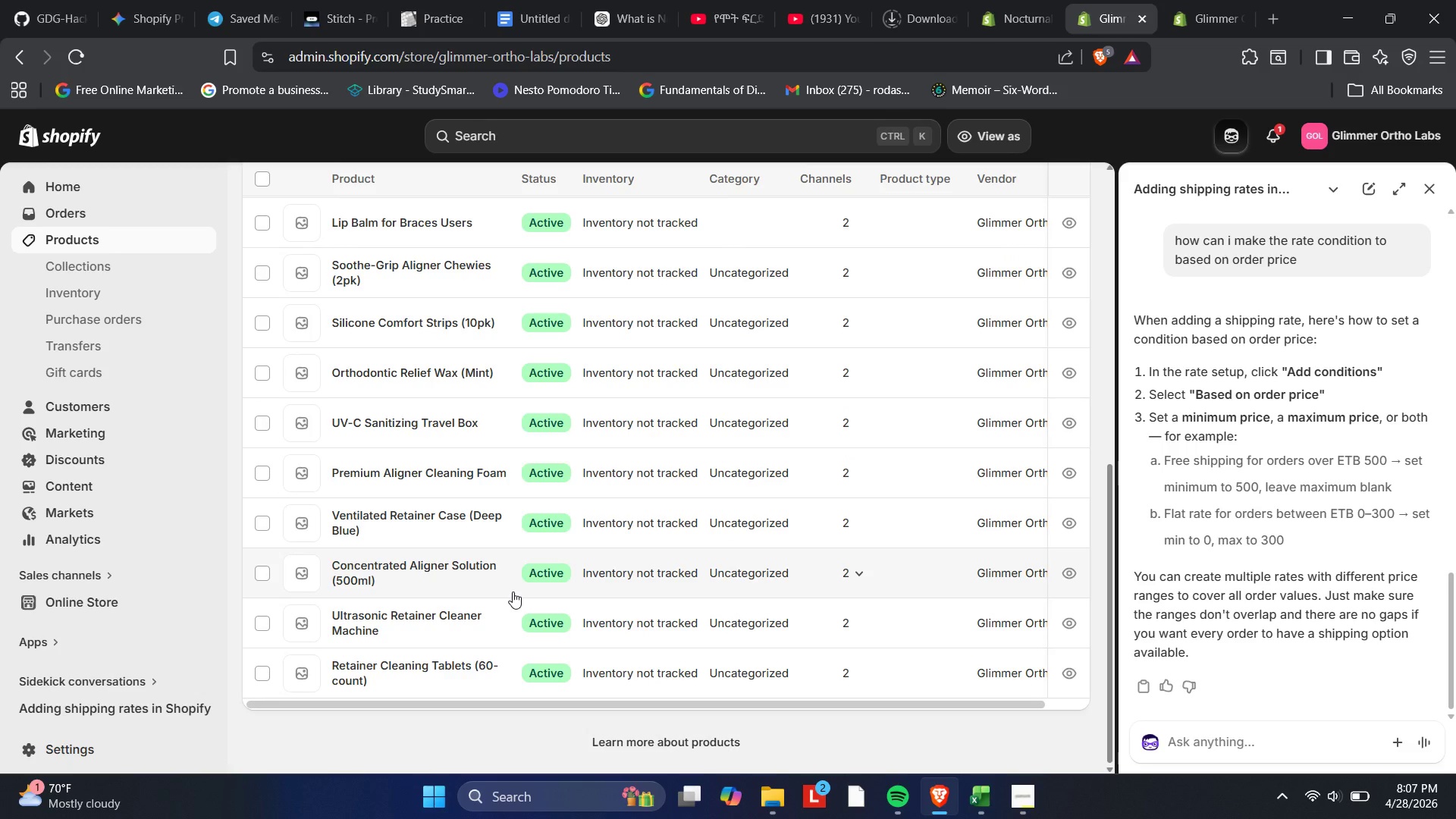 
scroll: coordinate [513, 592], scroll_direction: none, amount: 0.0
 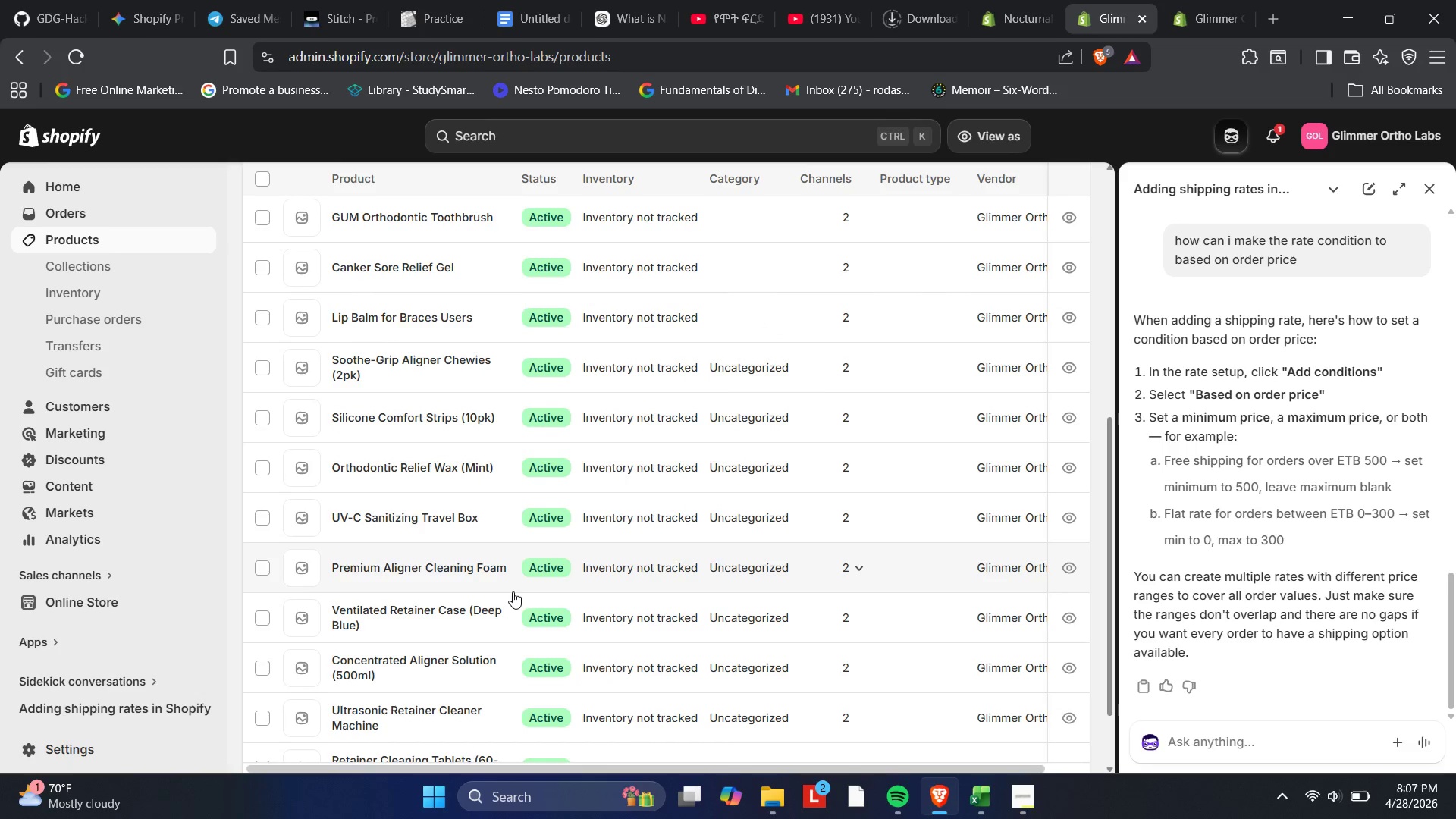 
scroll: coordinate [513, 592], scroll_direction: up, amount: 1.0
 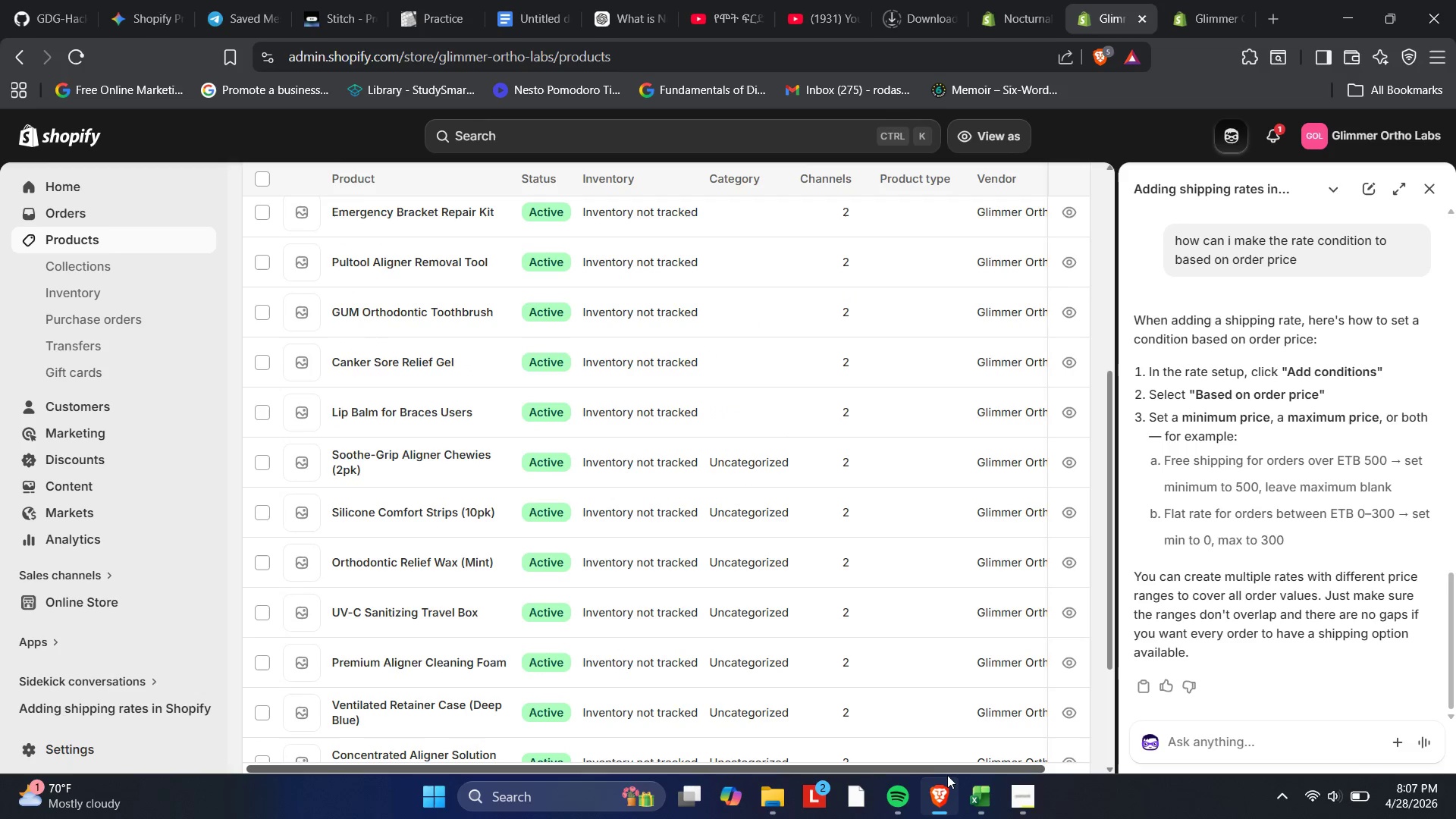 
left_click([987, 812])
 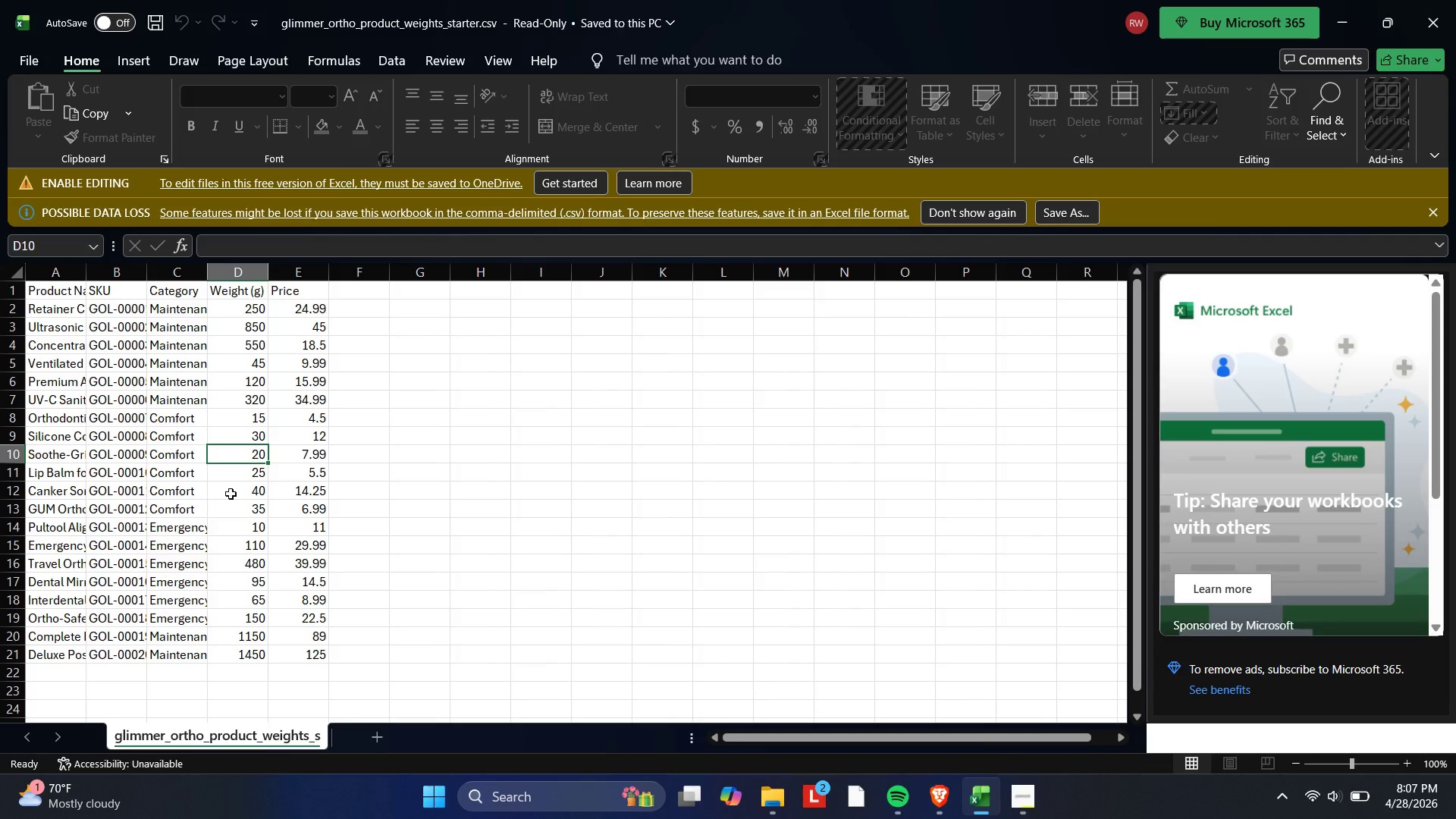 
left_click([238, 475])
 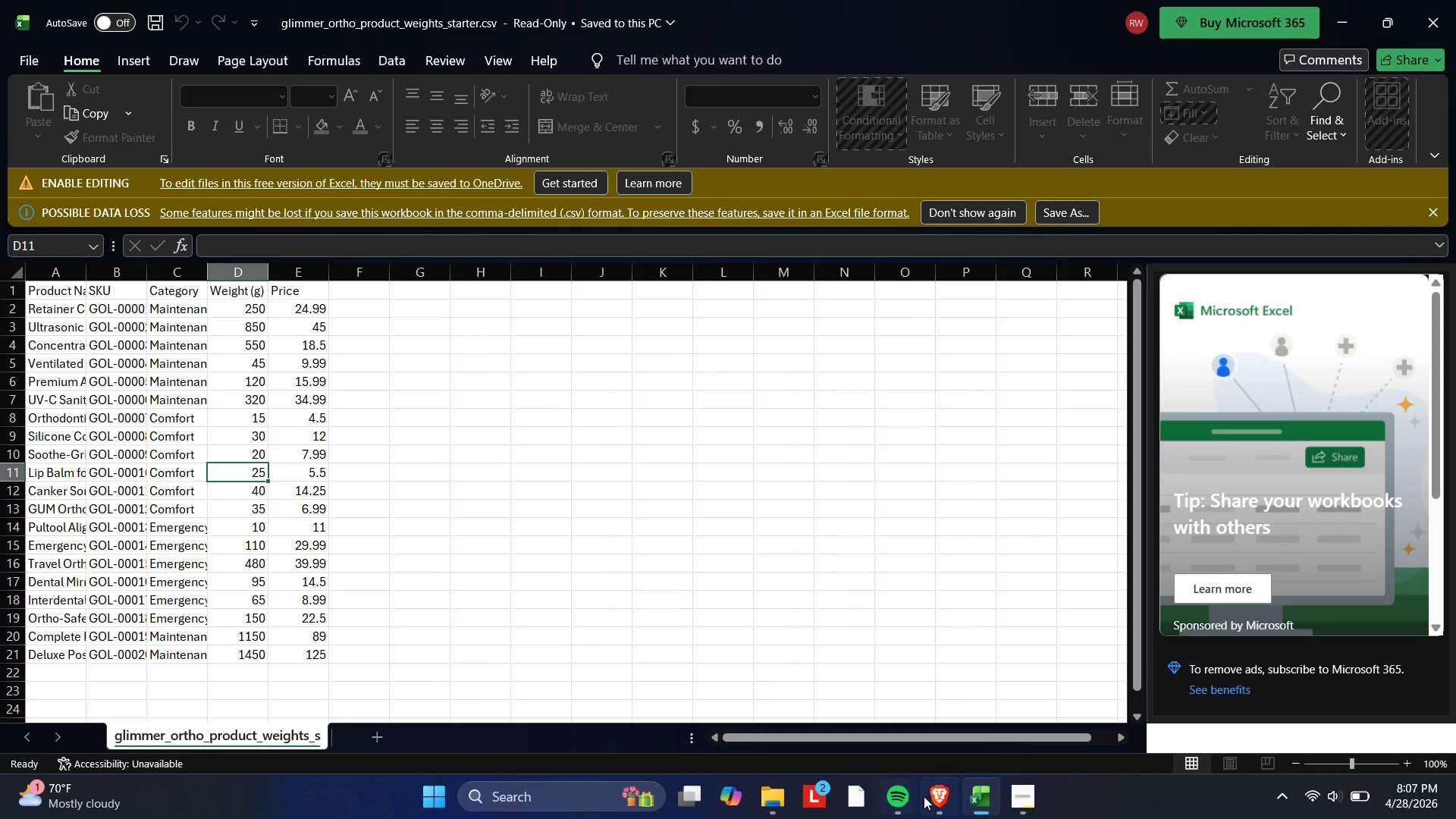 
left_click([932, 798])
 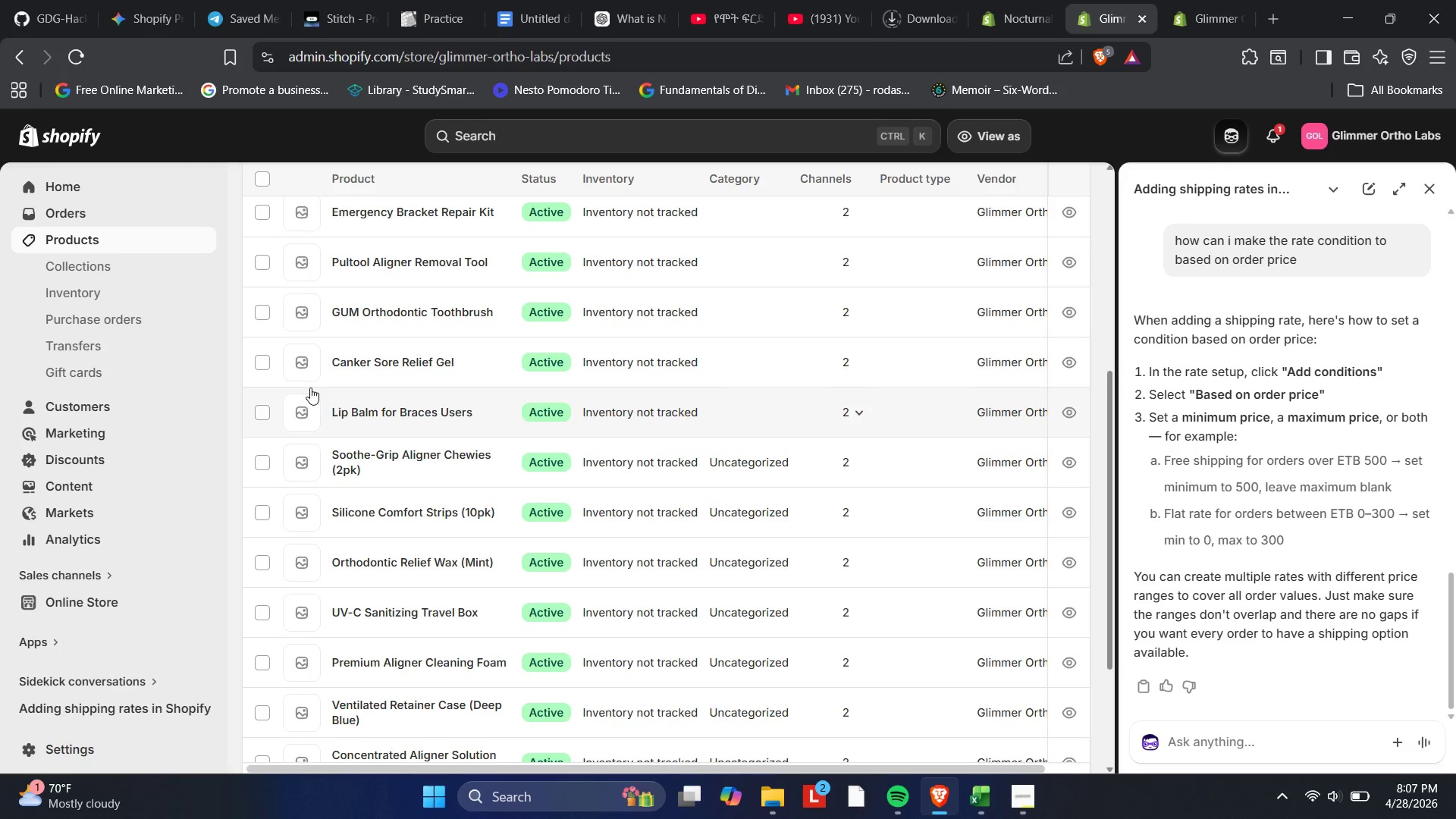 
left_click([357, 407])
 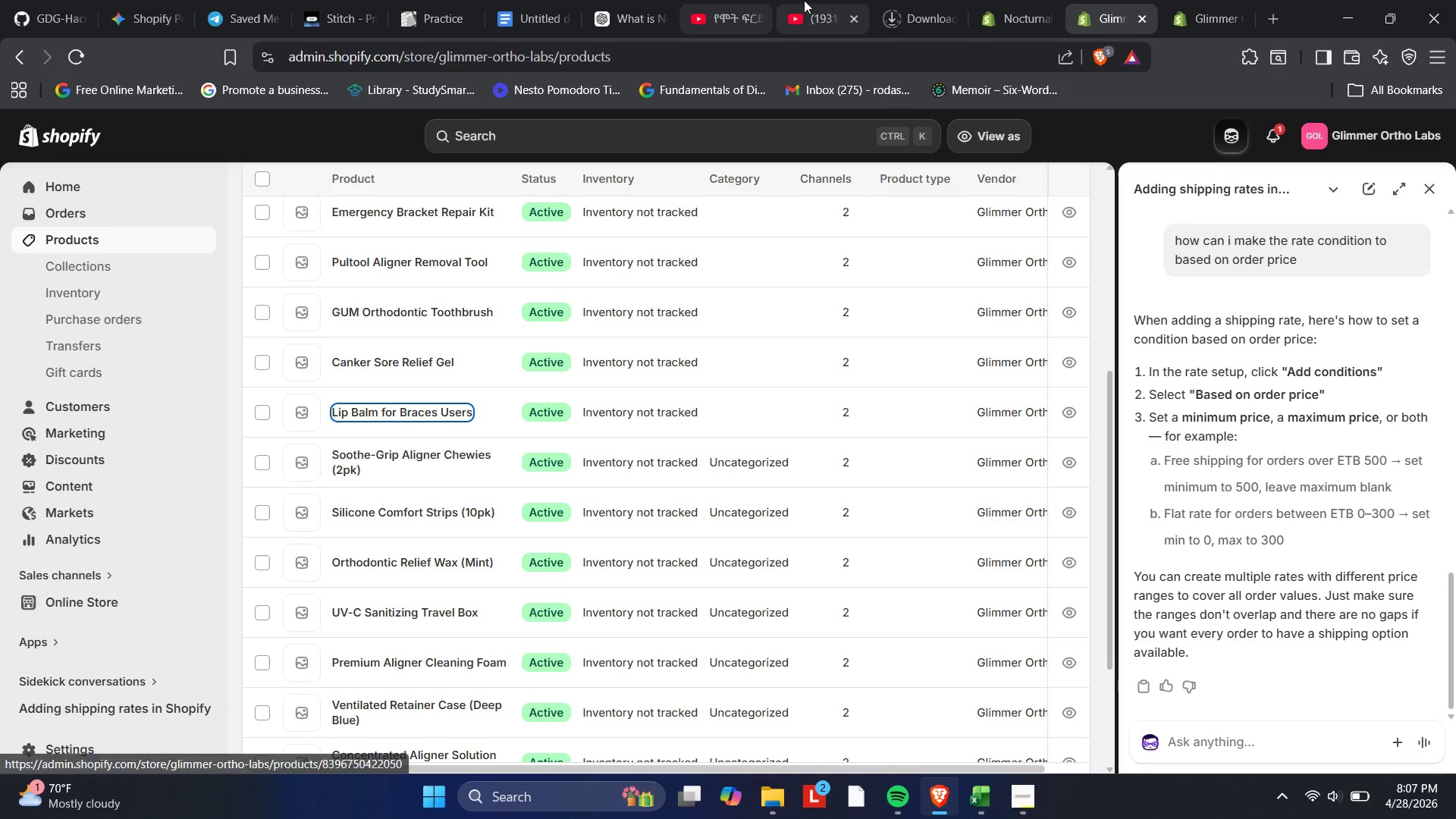 
left_click([829, 0])
 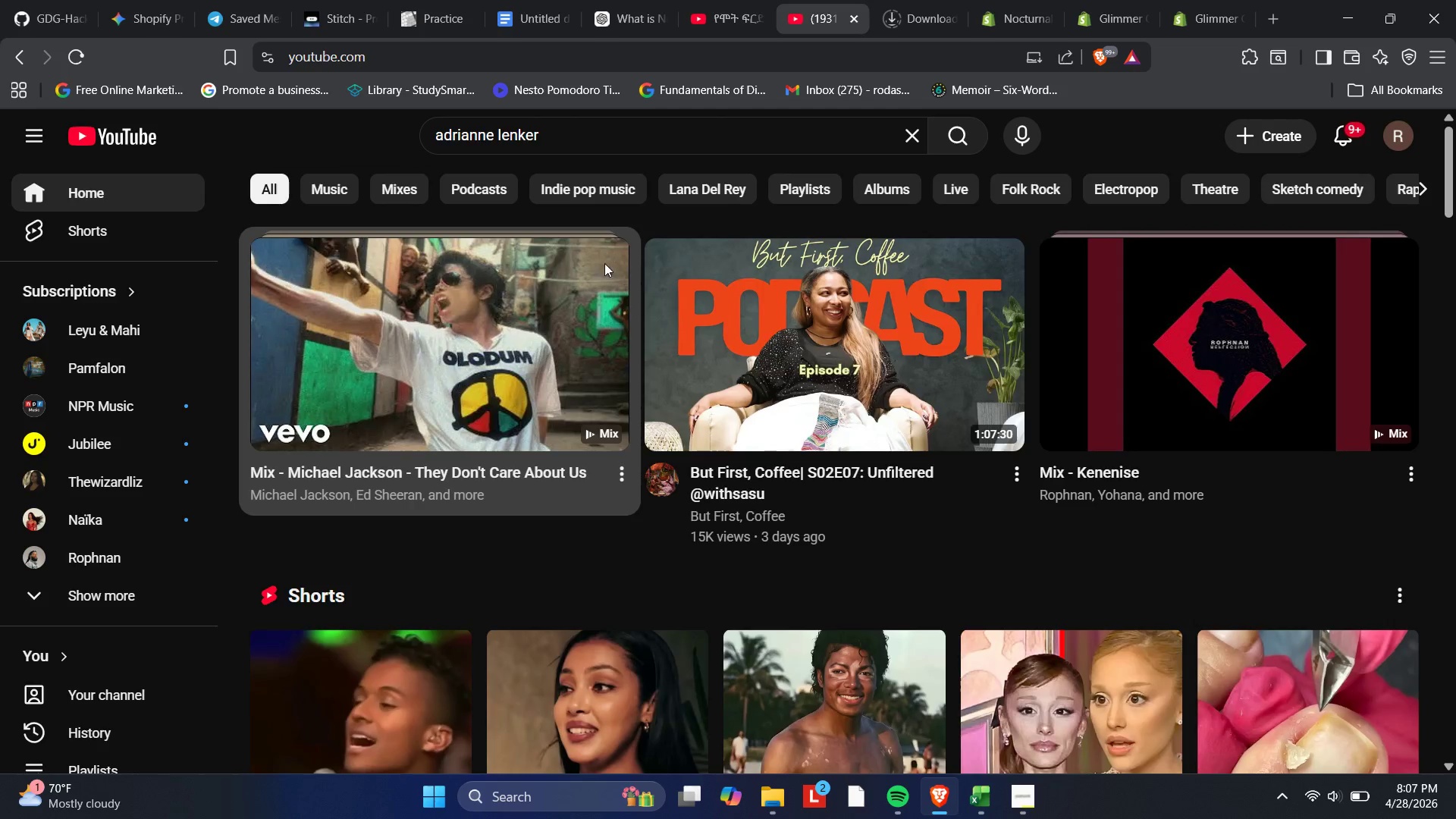 
left_click([565, 289])
 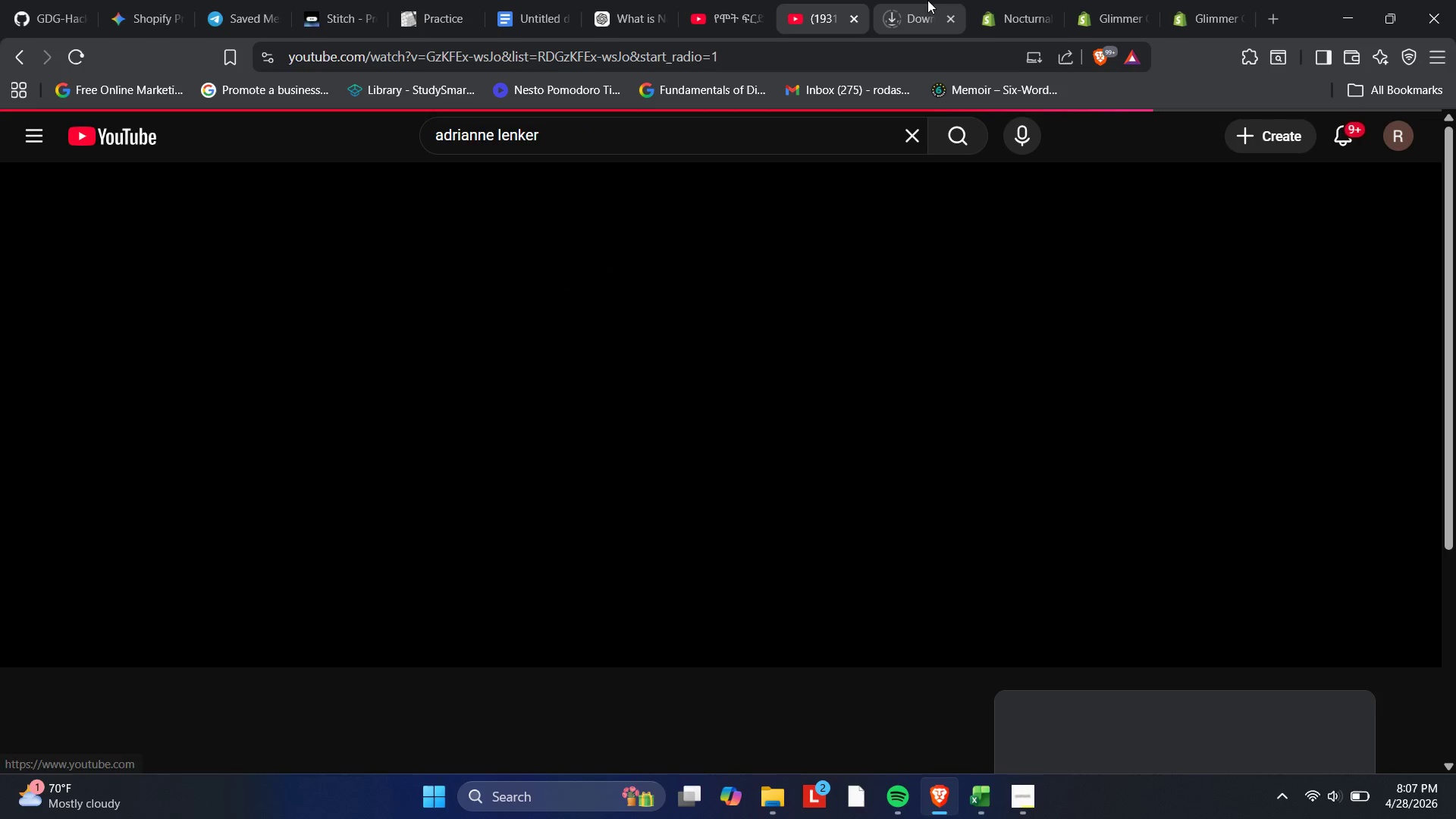 
left_click([37, 139])
 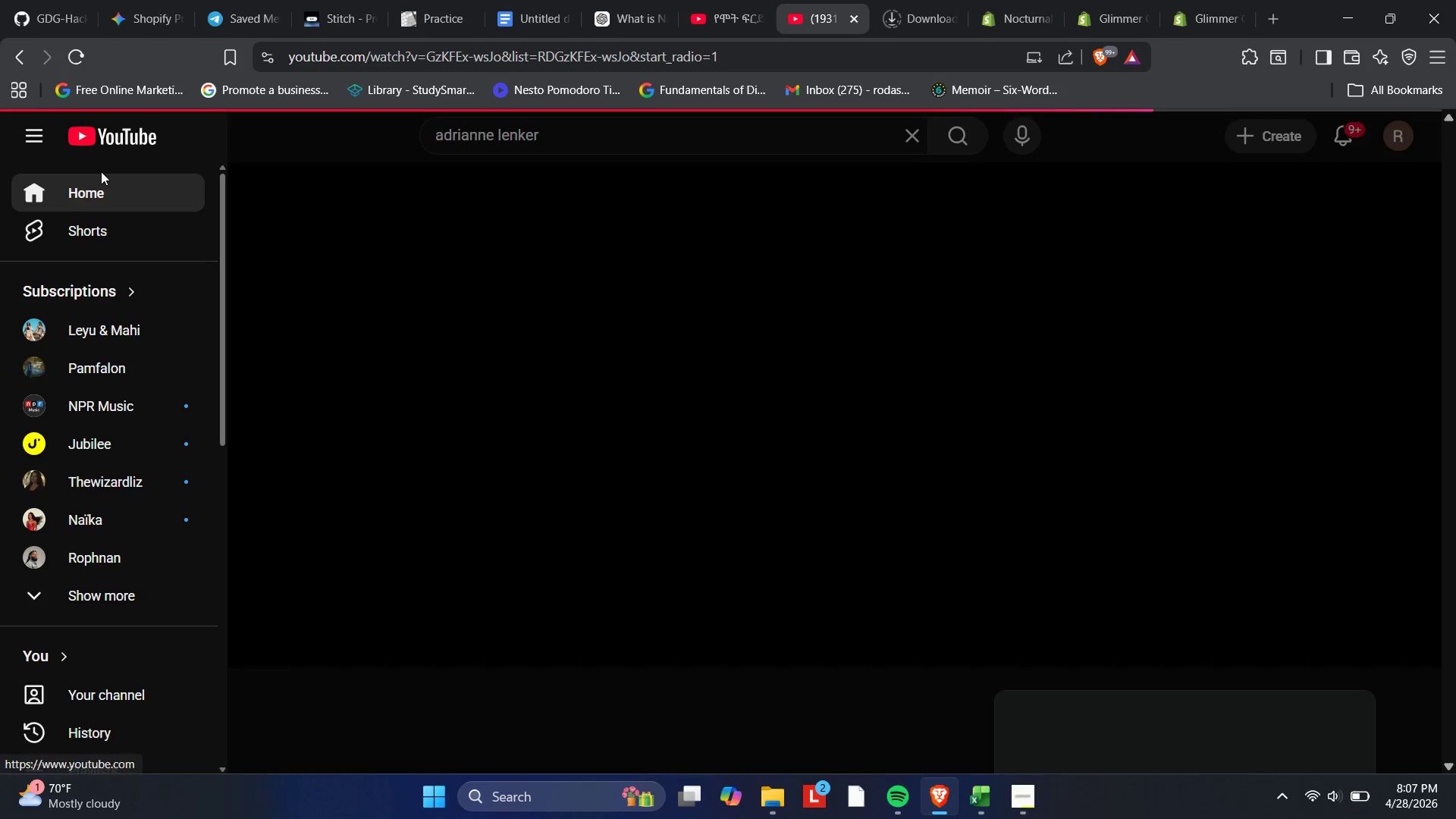 
left_click([102, 187])
 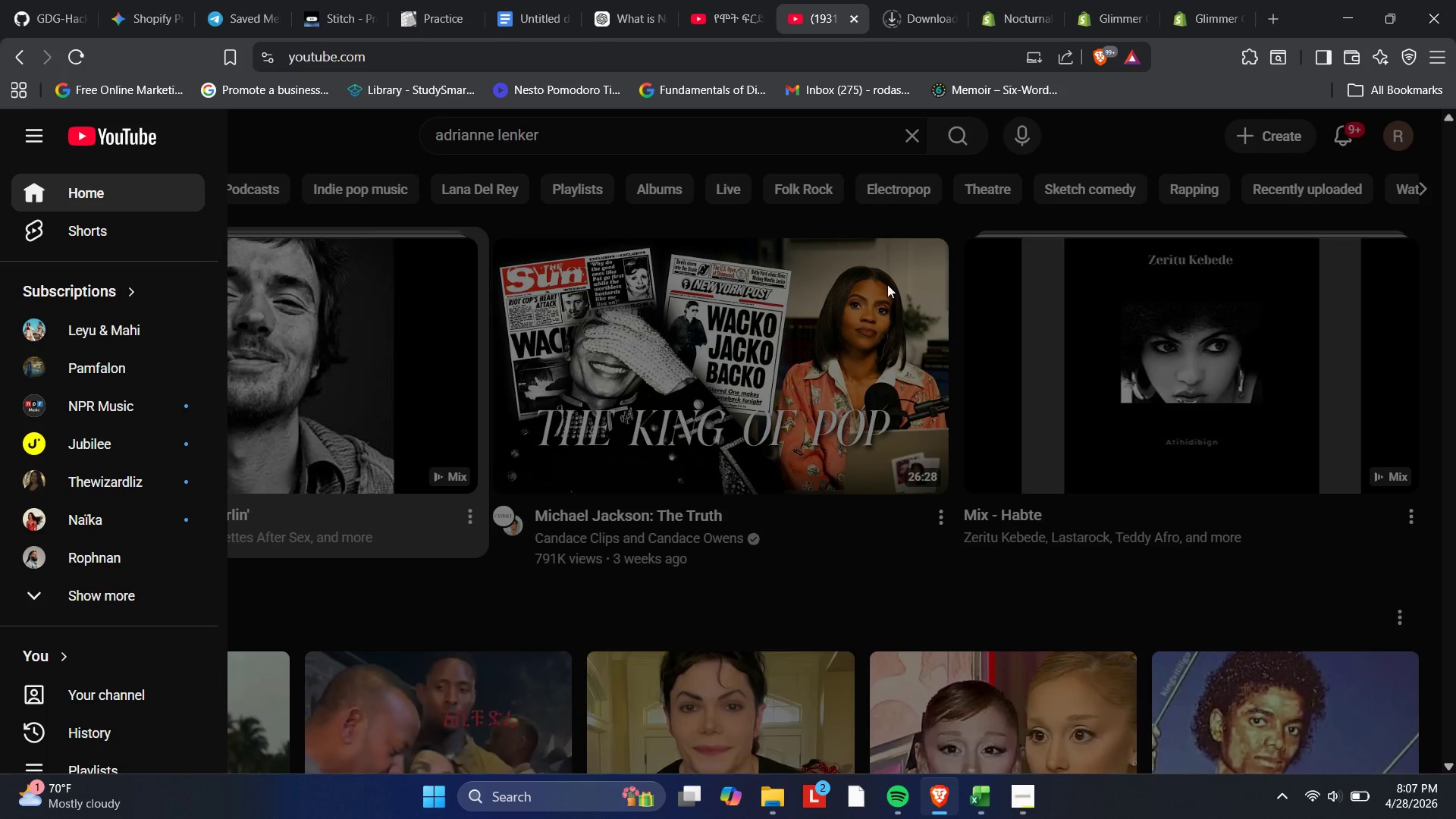 
left_click([1189, 17])
 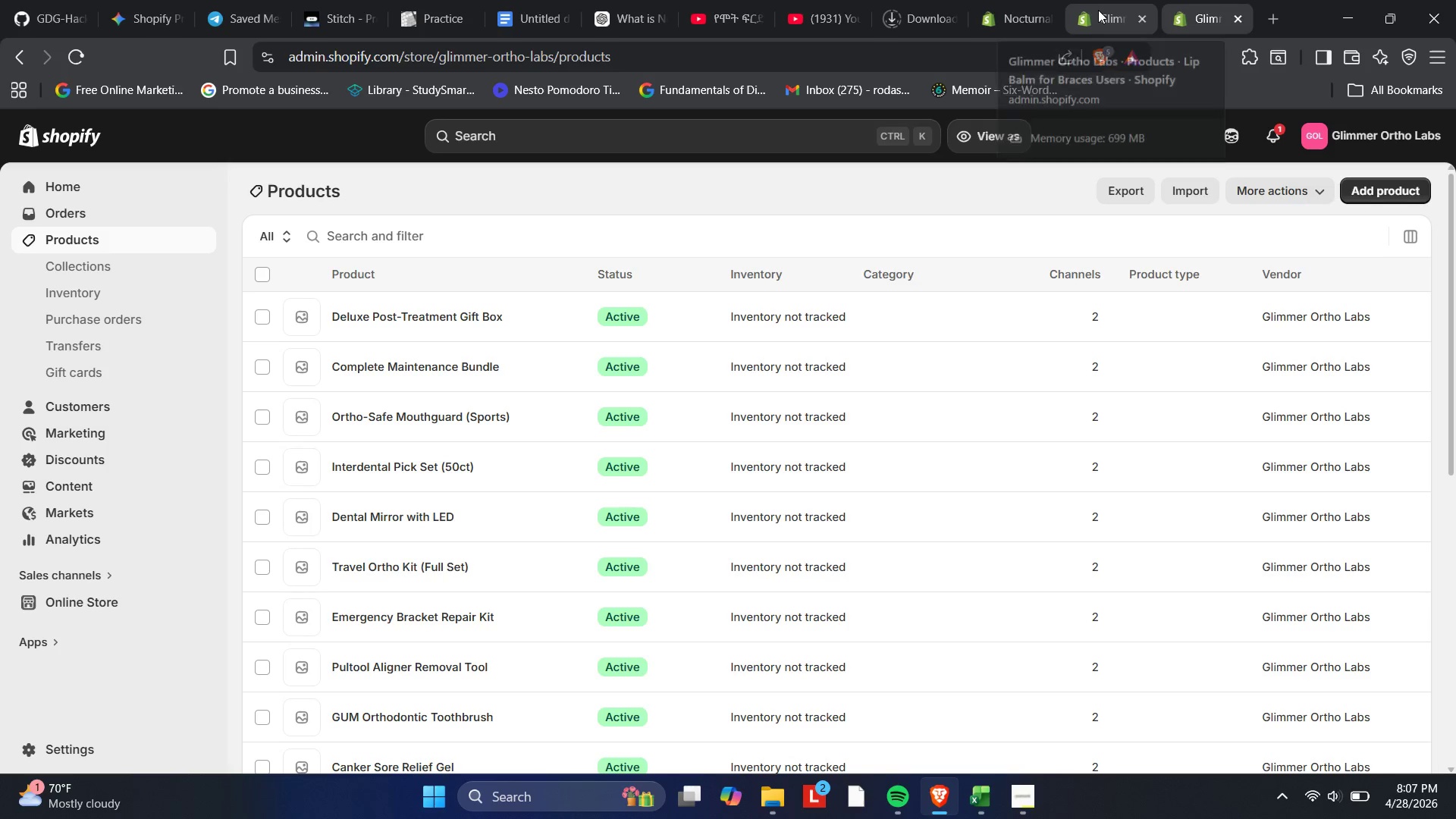 
left_click([1098, 10])
 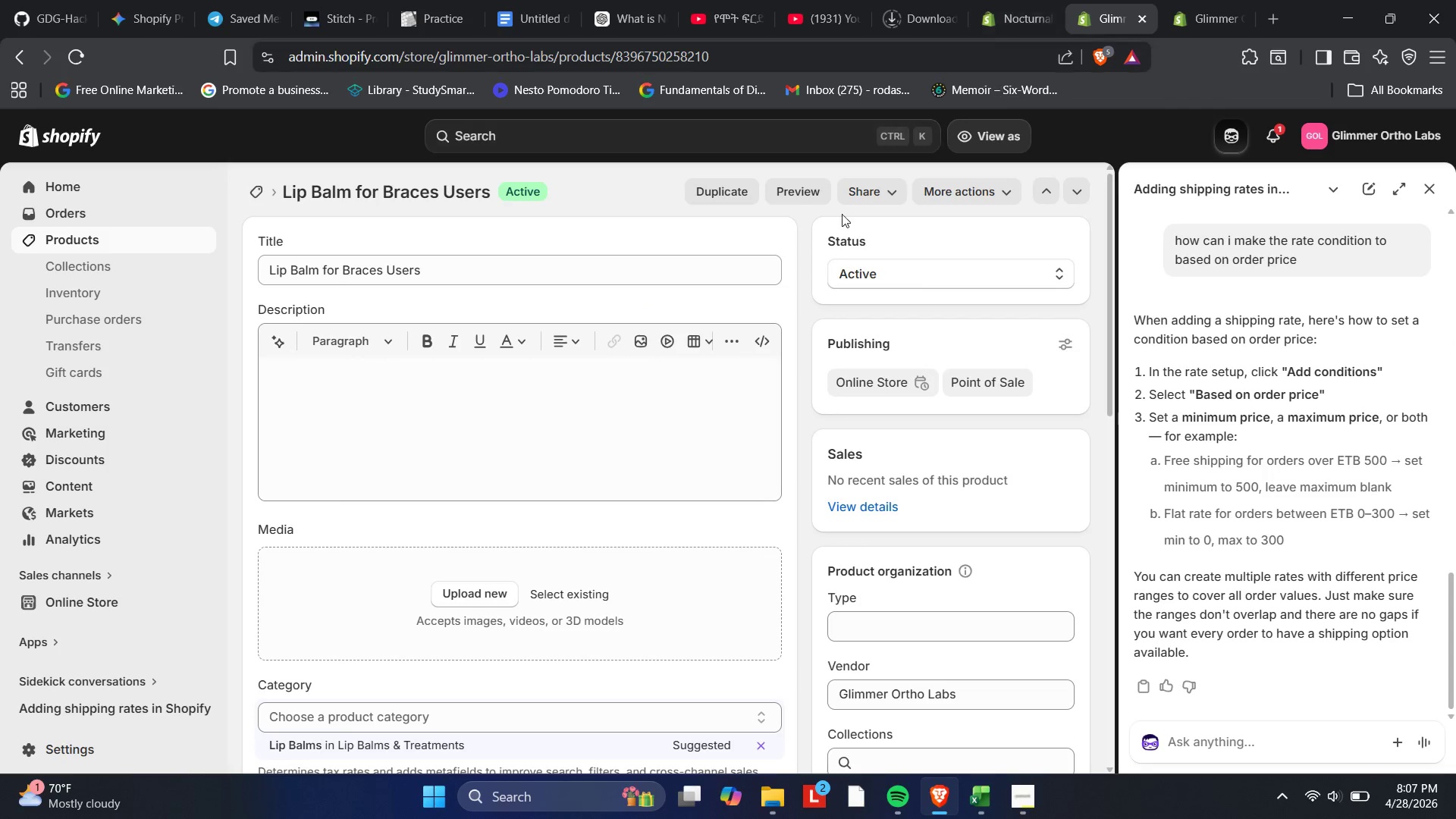 
scroll: coordinate [524, 344], scroll_direction: down, amount: 9.0
 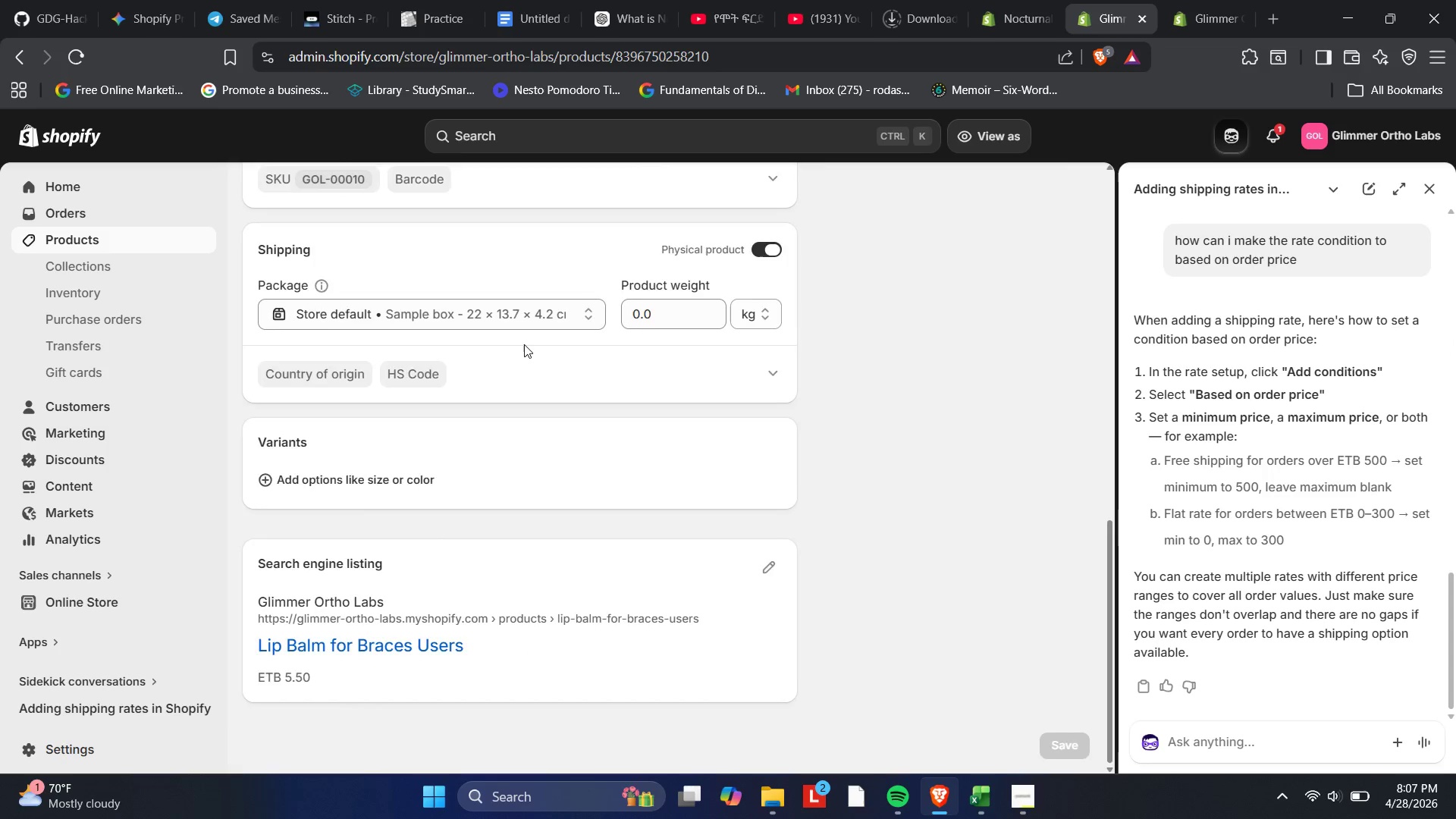 
scroll: coordinate [524, 344], scroll_direction: up, amount: 1.0
 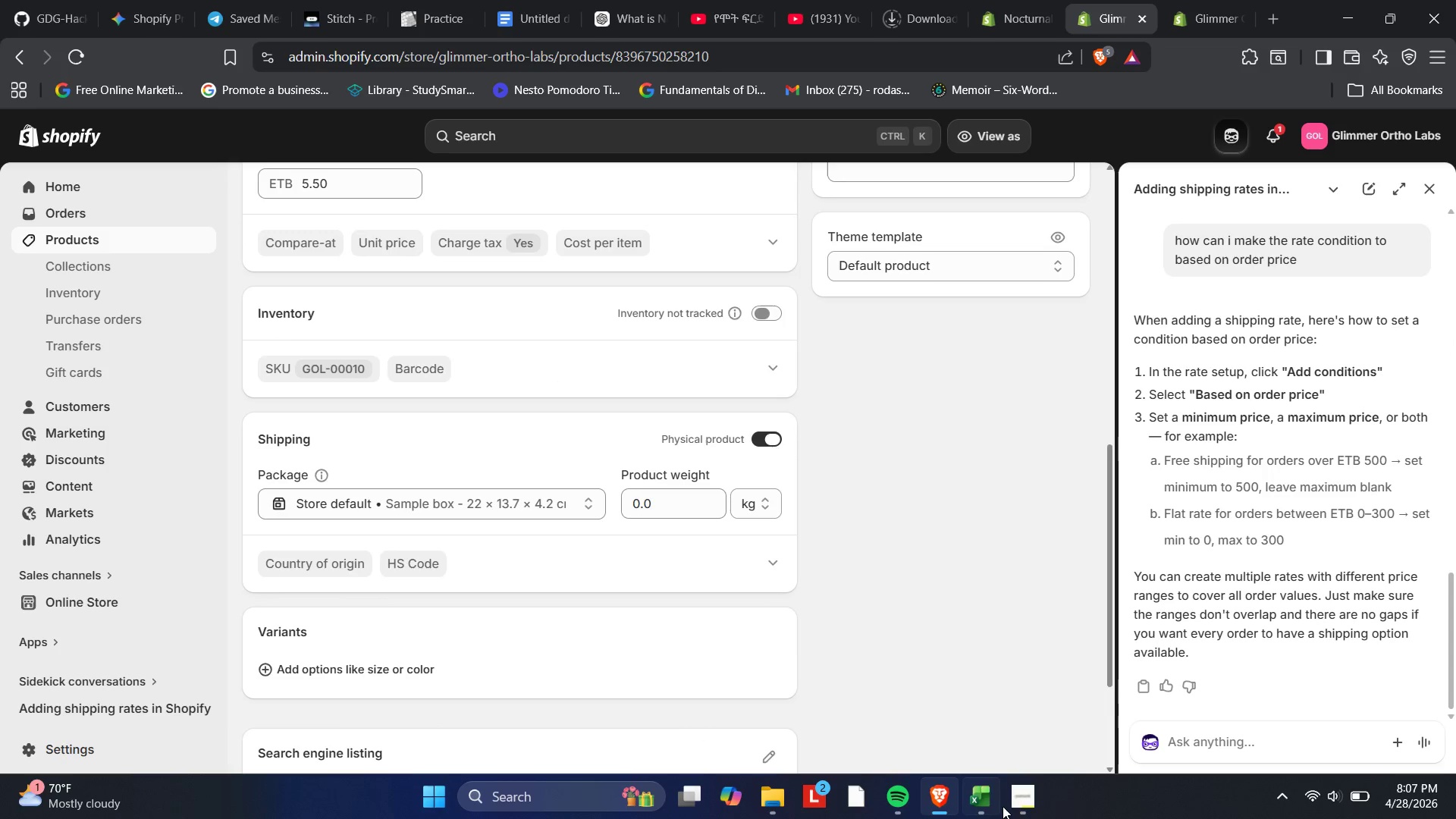 
left_click([987, 811])
 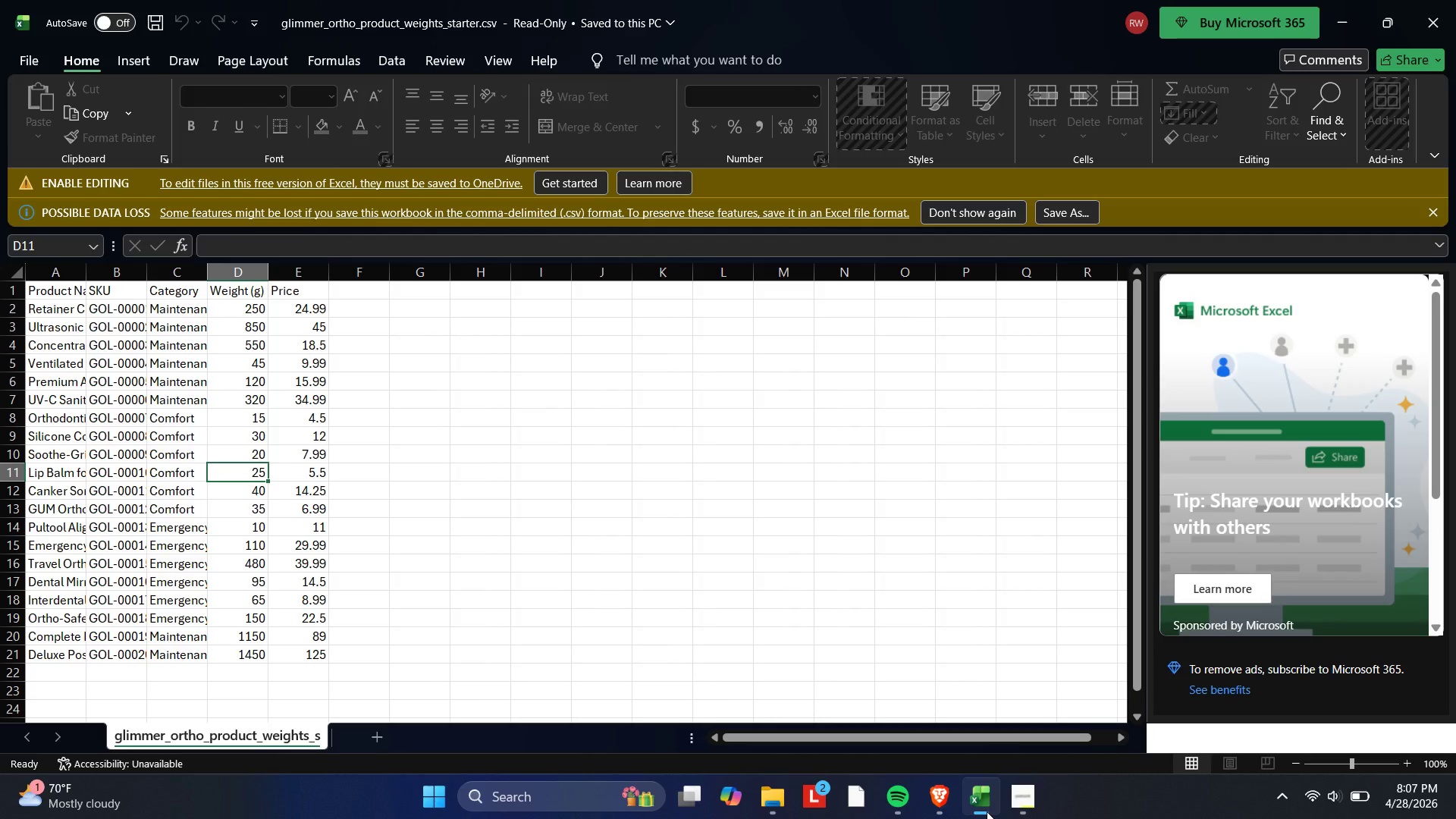 
left_click([987, 811])
 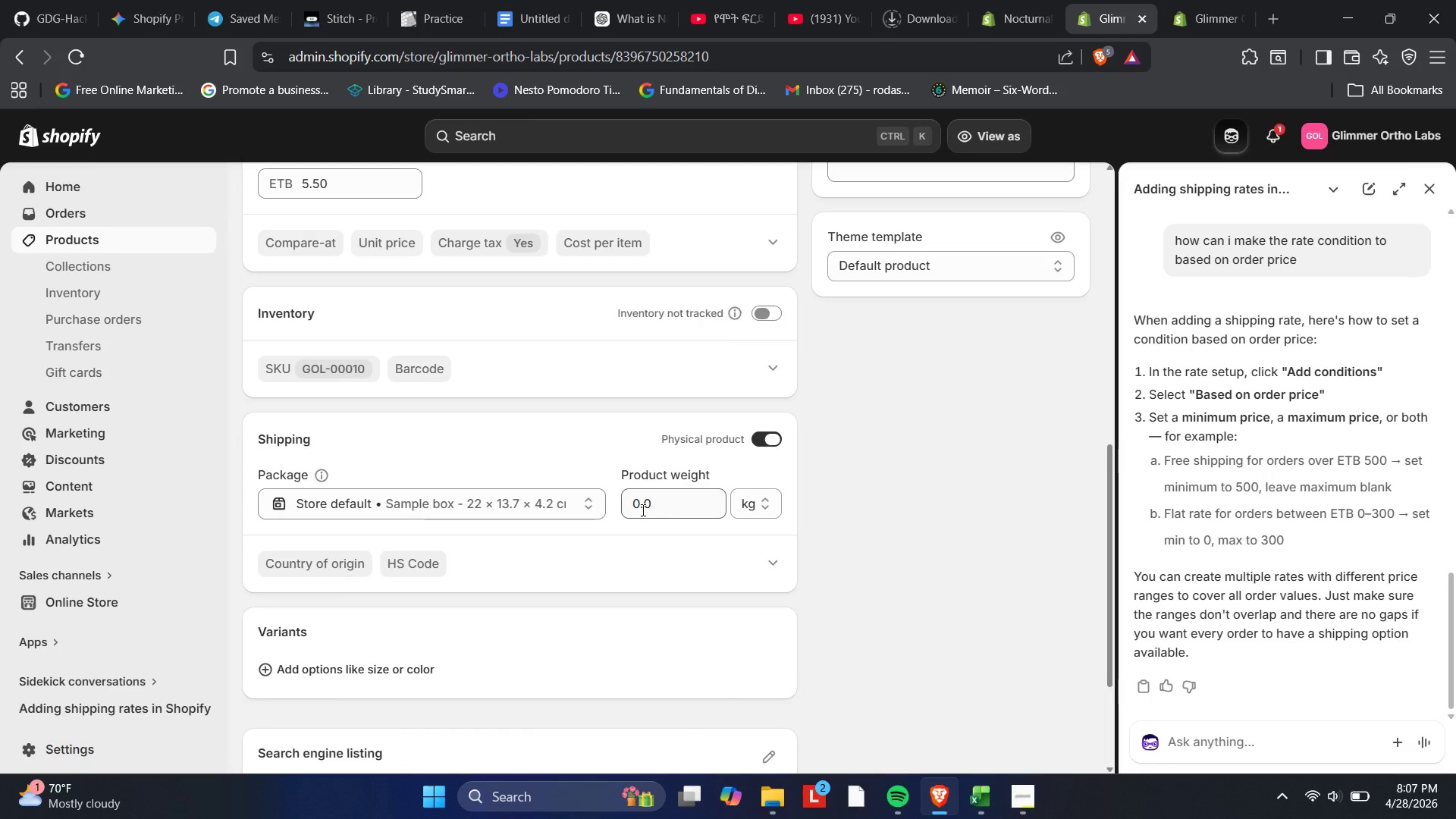 
left_click([634, 507])
 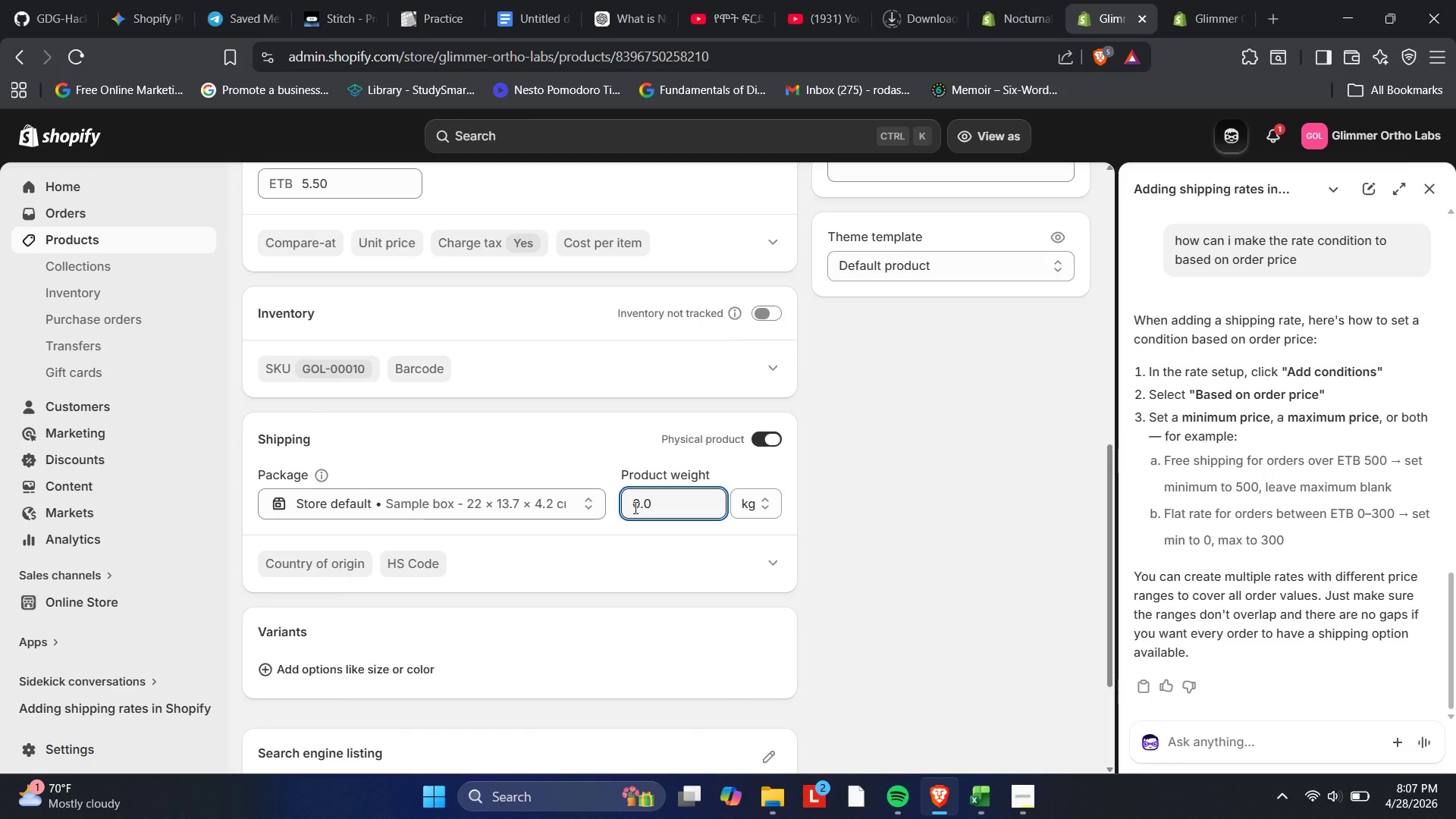 
key(Numpad2)
 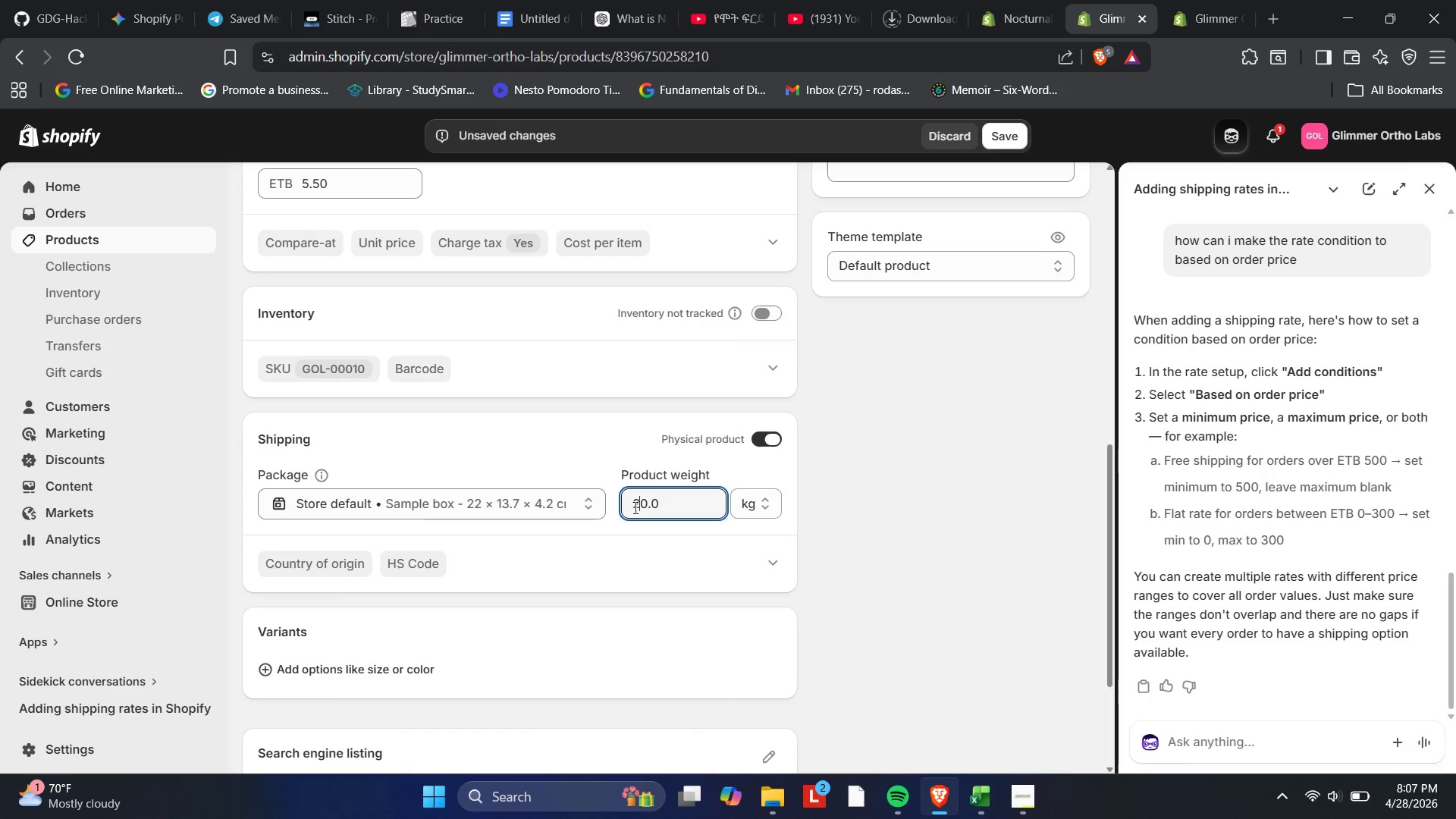 
key(Numpad5)
 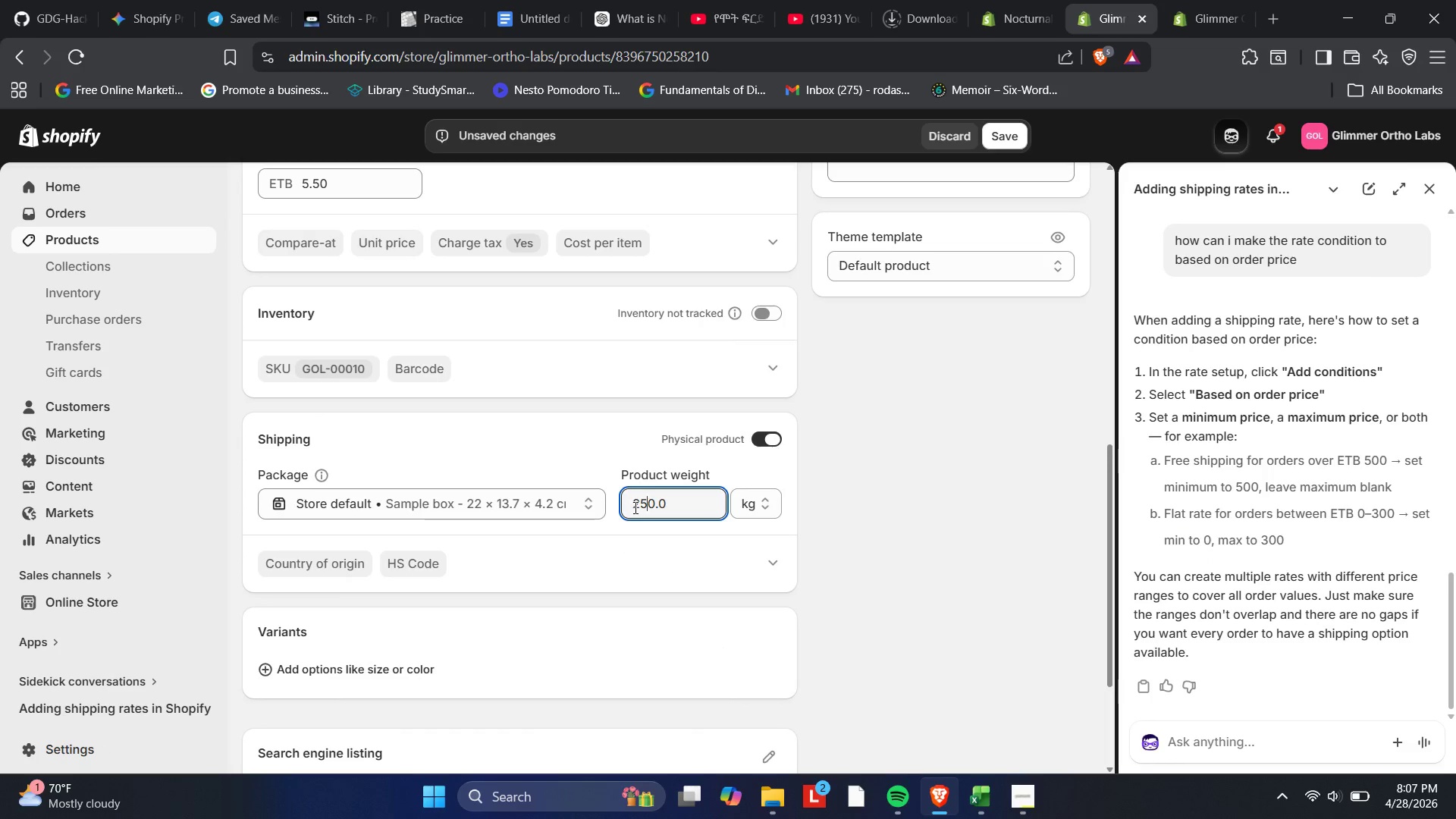 
key(ArrowRight)
 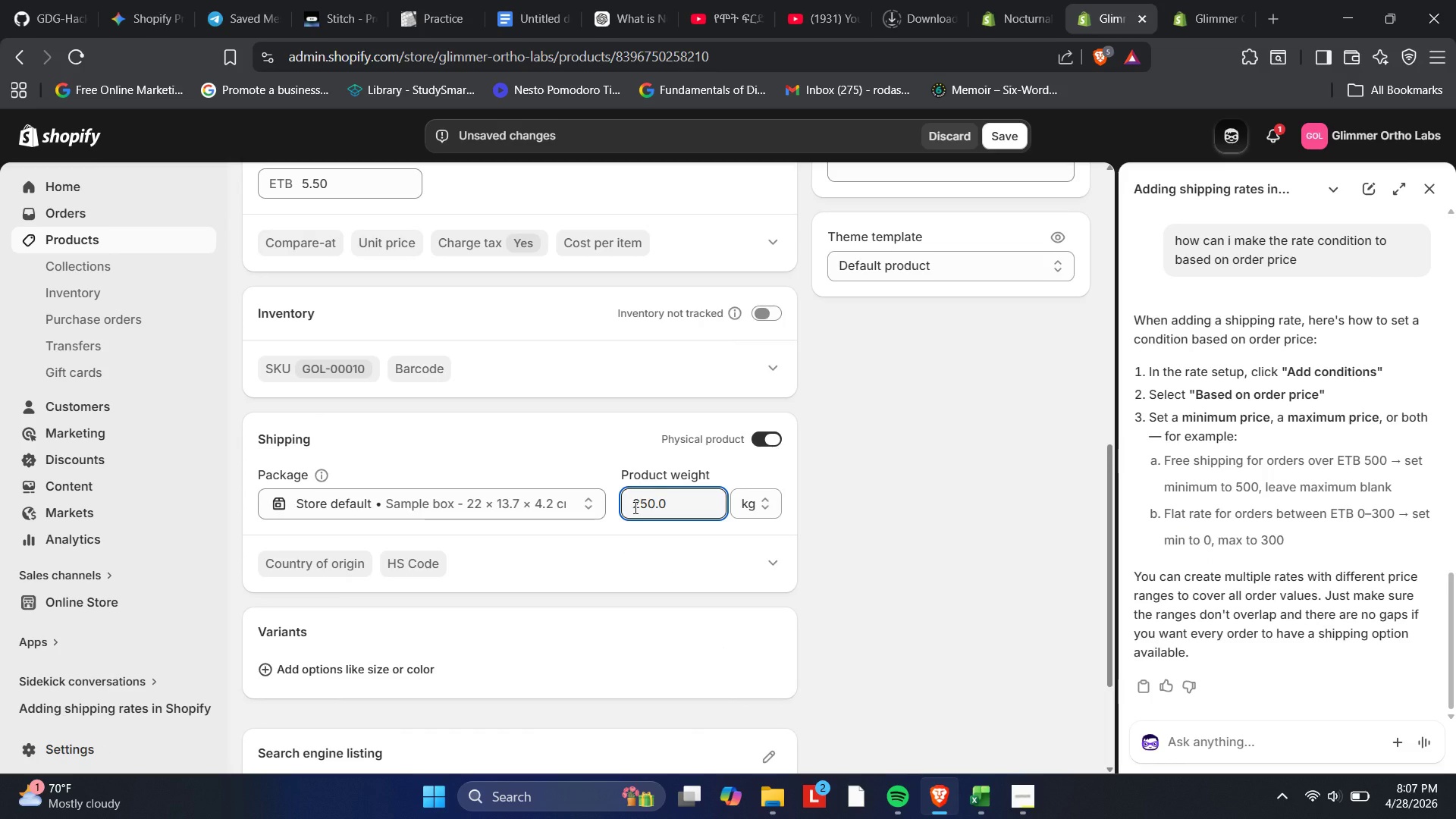 
key(Backspace)
 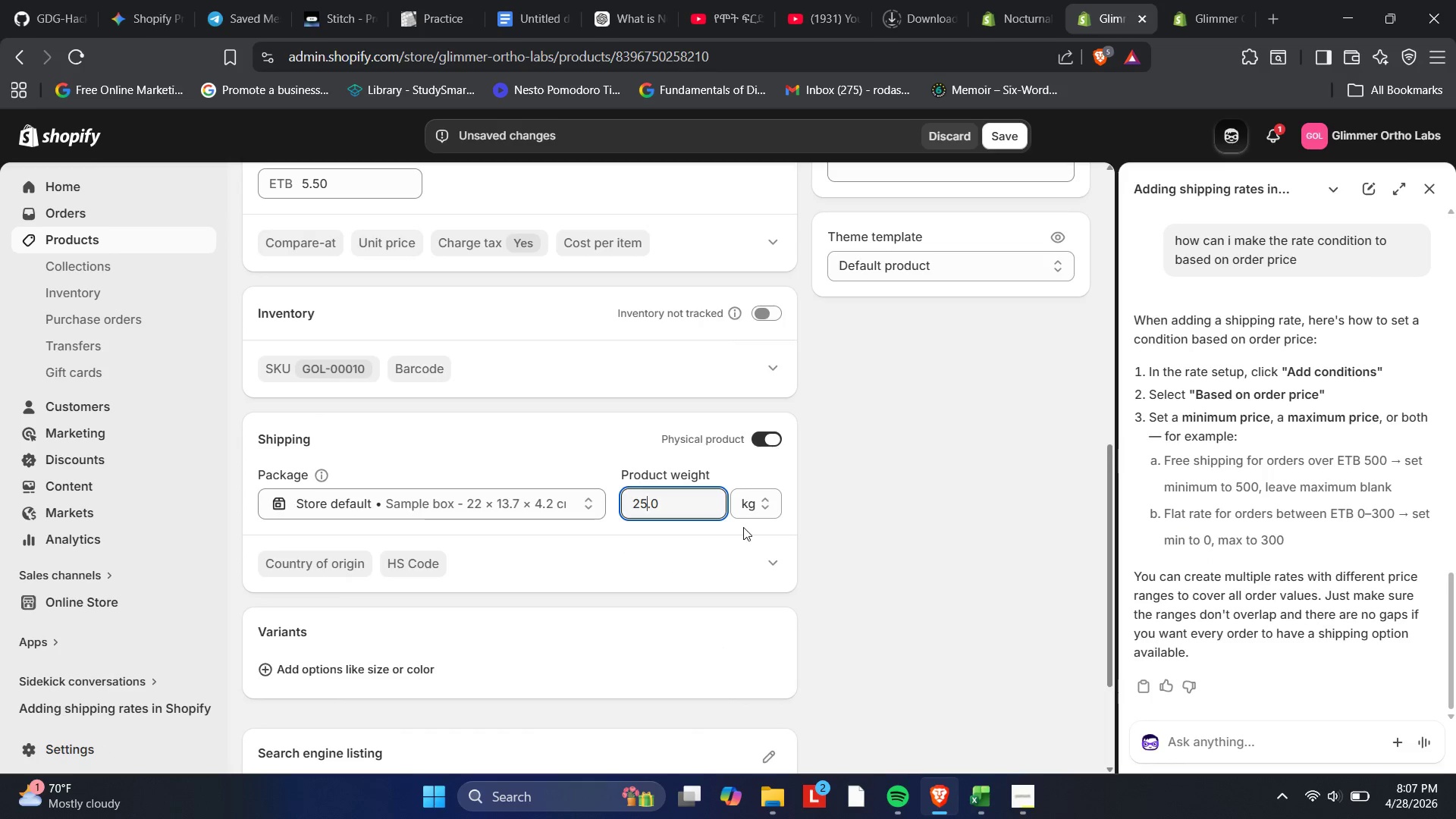 
left_click([761, 501])
 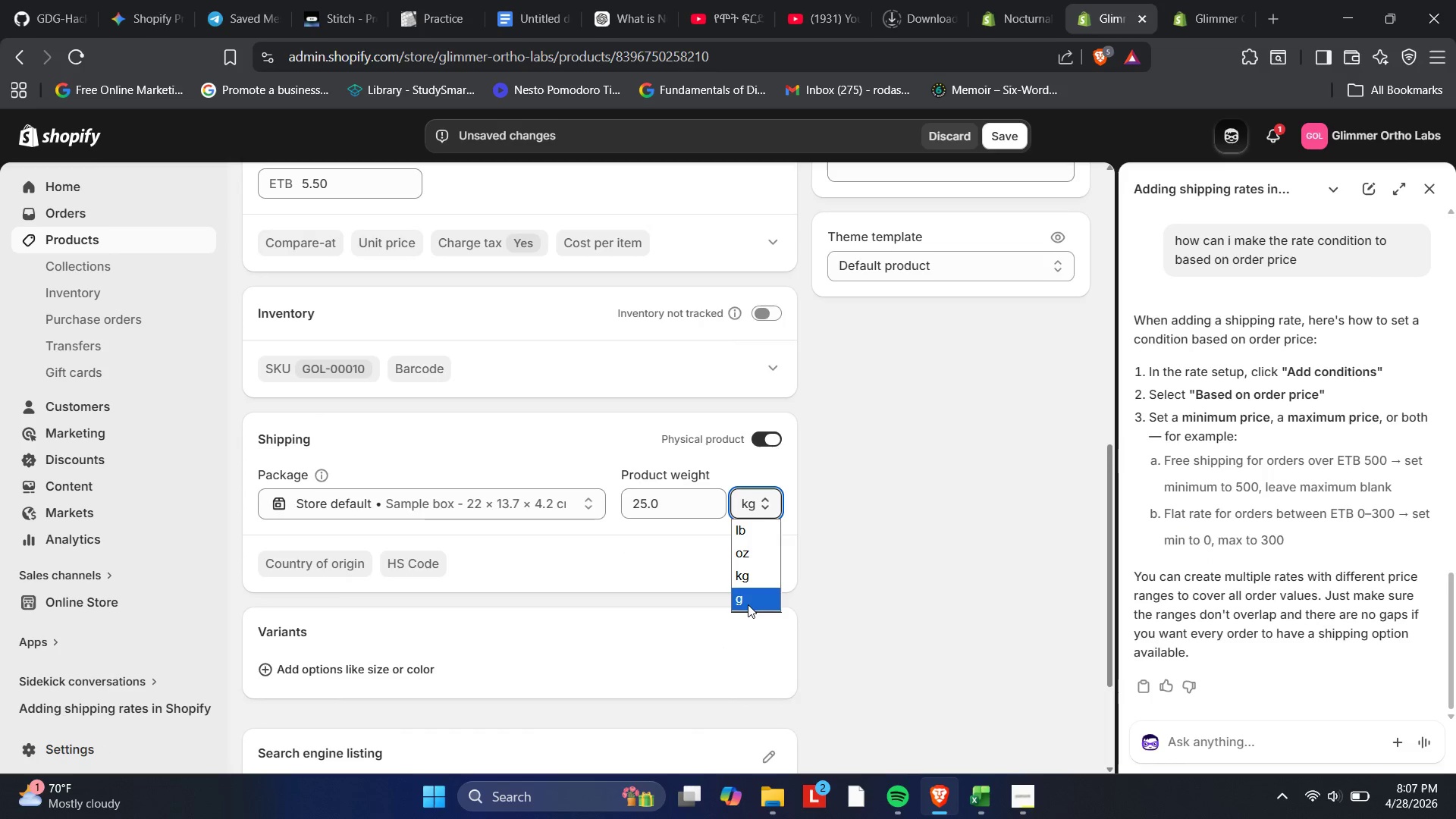 
left_click([748, 604])
 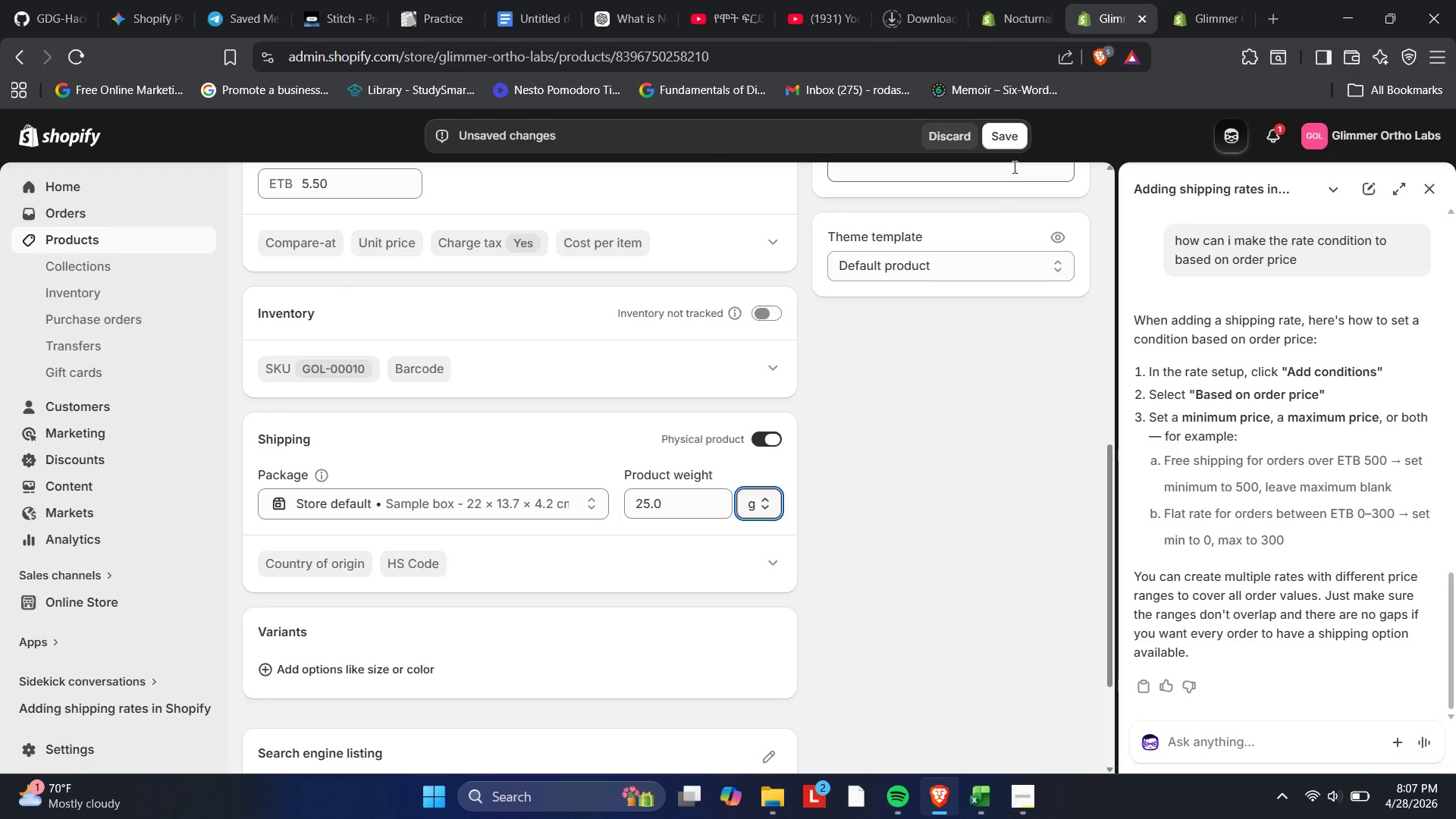 
left_click([1011, 141])
 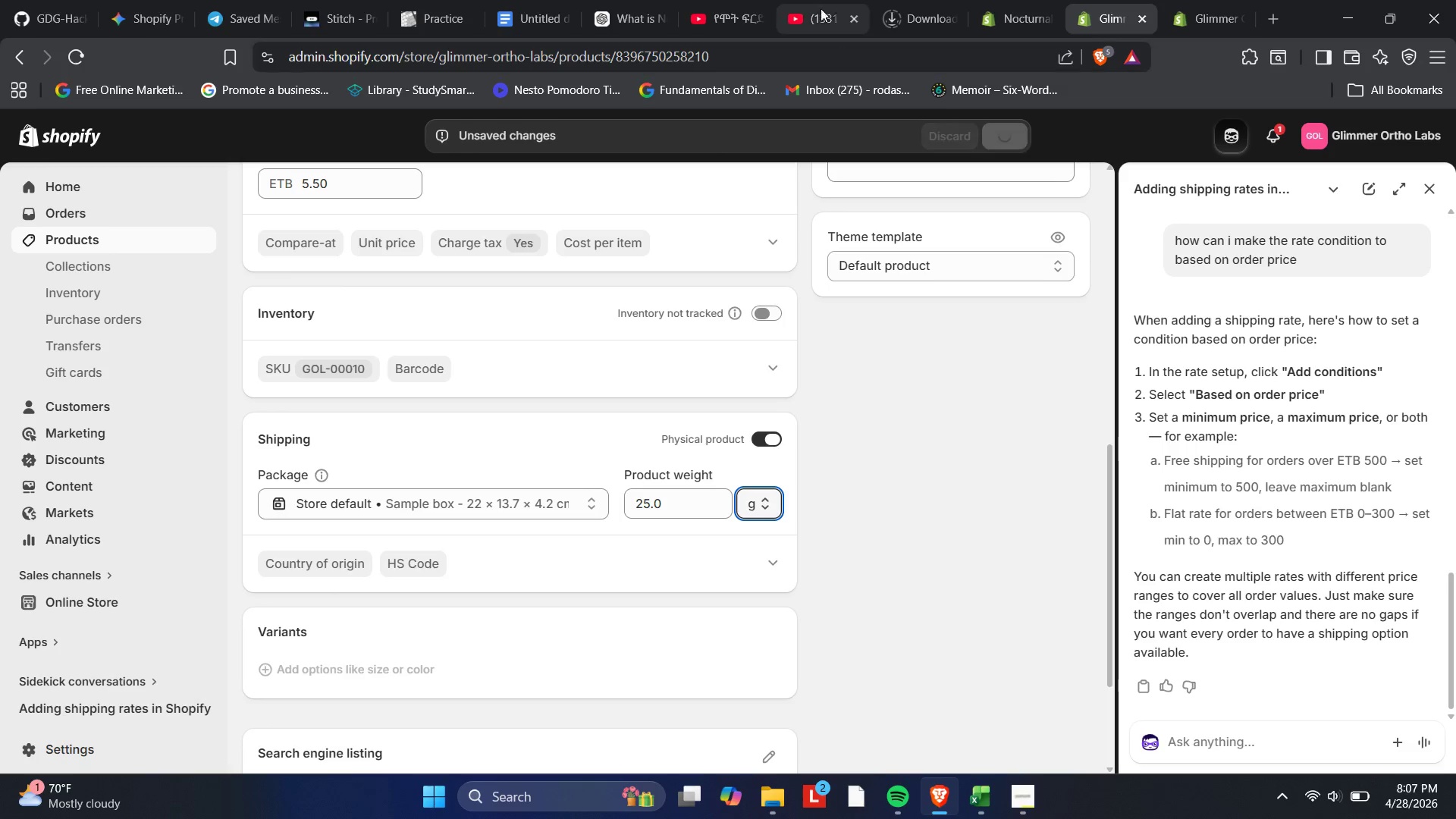 
left_click([817, 0])
 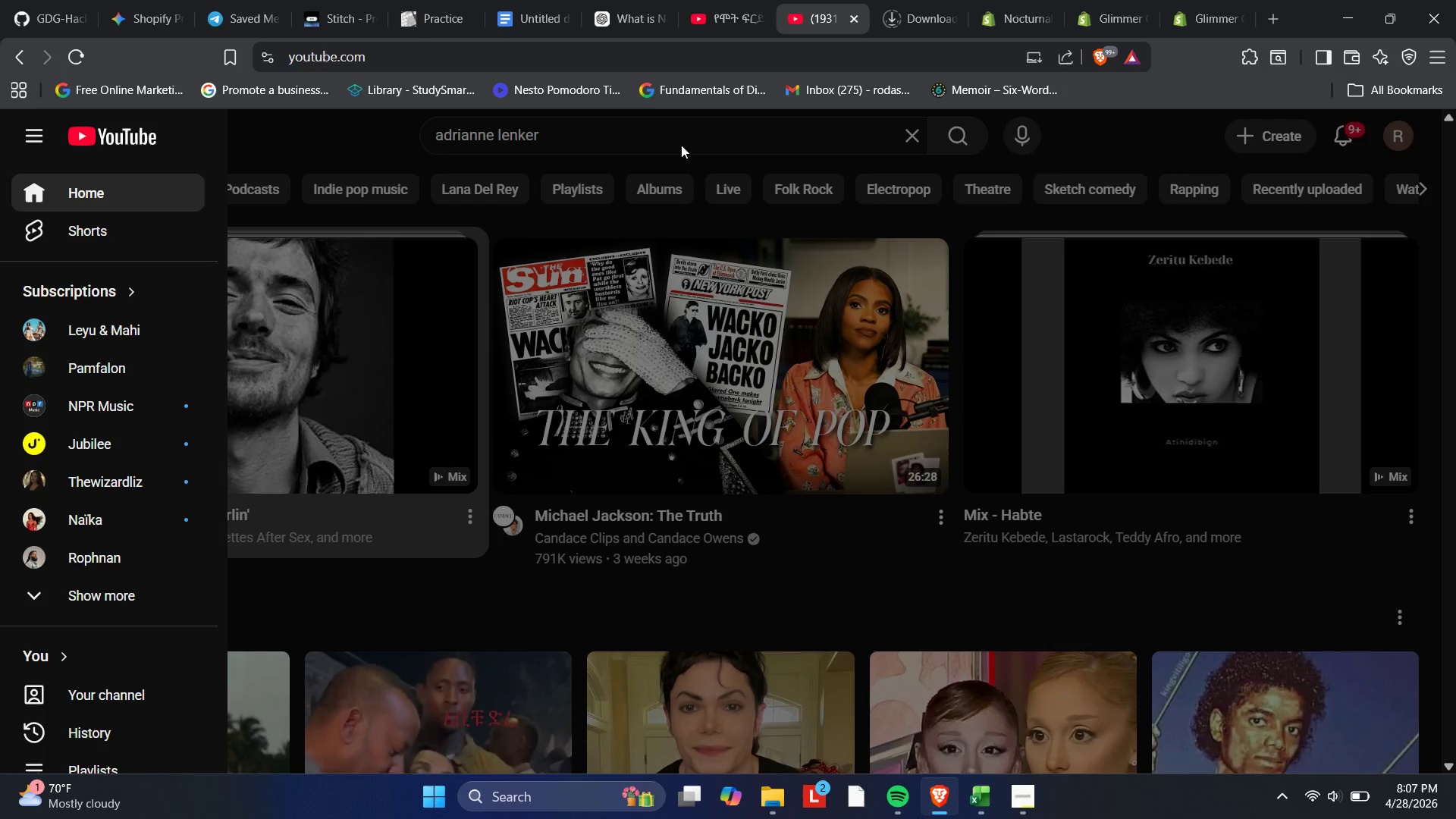 
left_click([526, 291])
 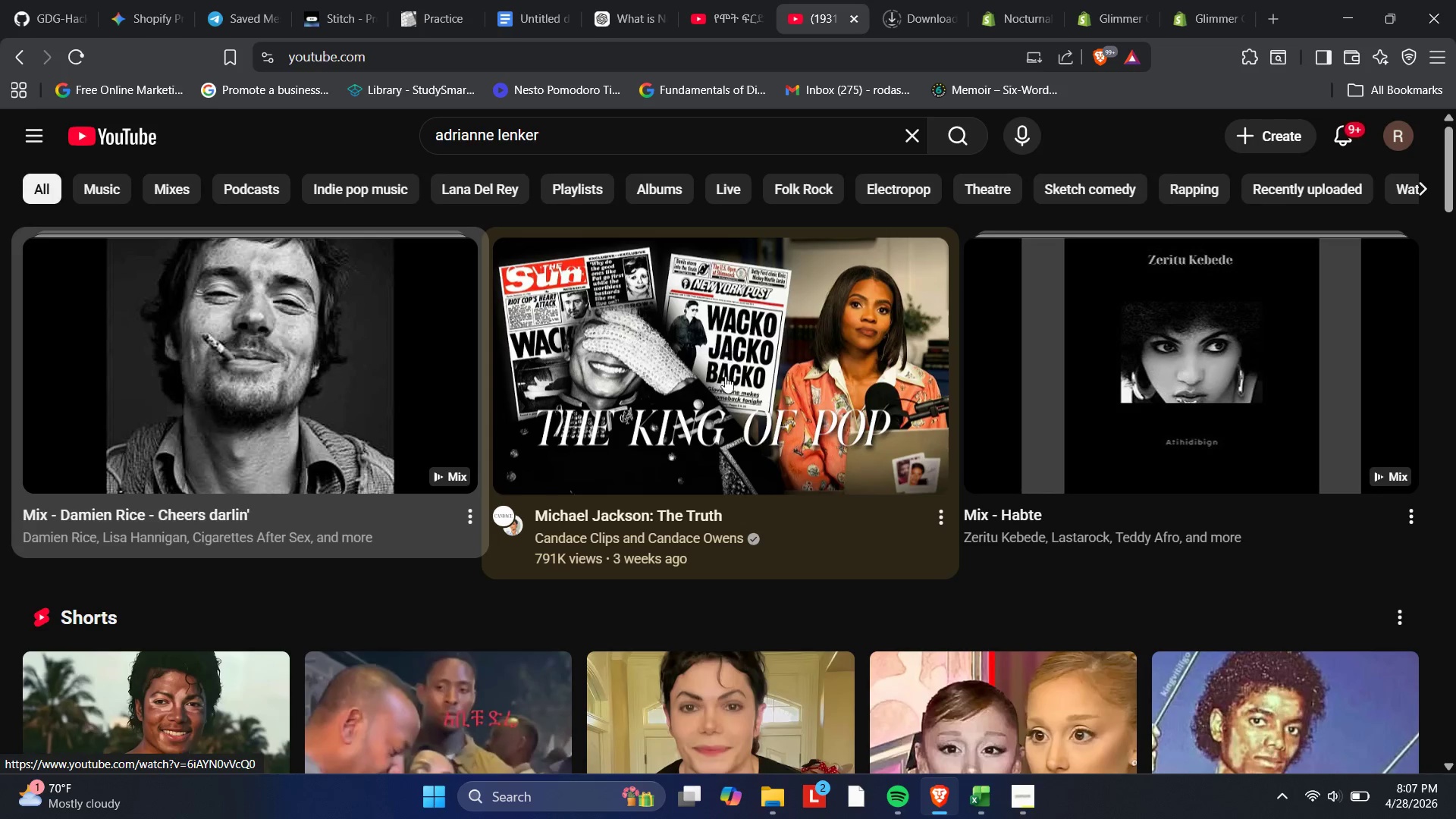 
scroll: coordinate [688, 395], scroll_direction: down, amount: 9.0
 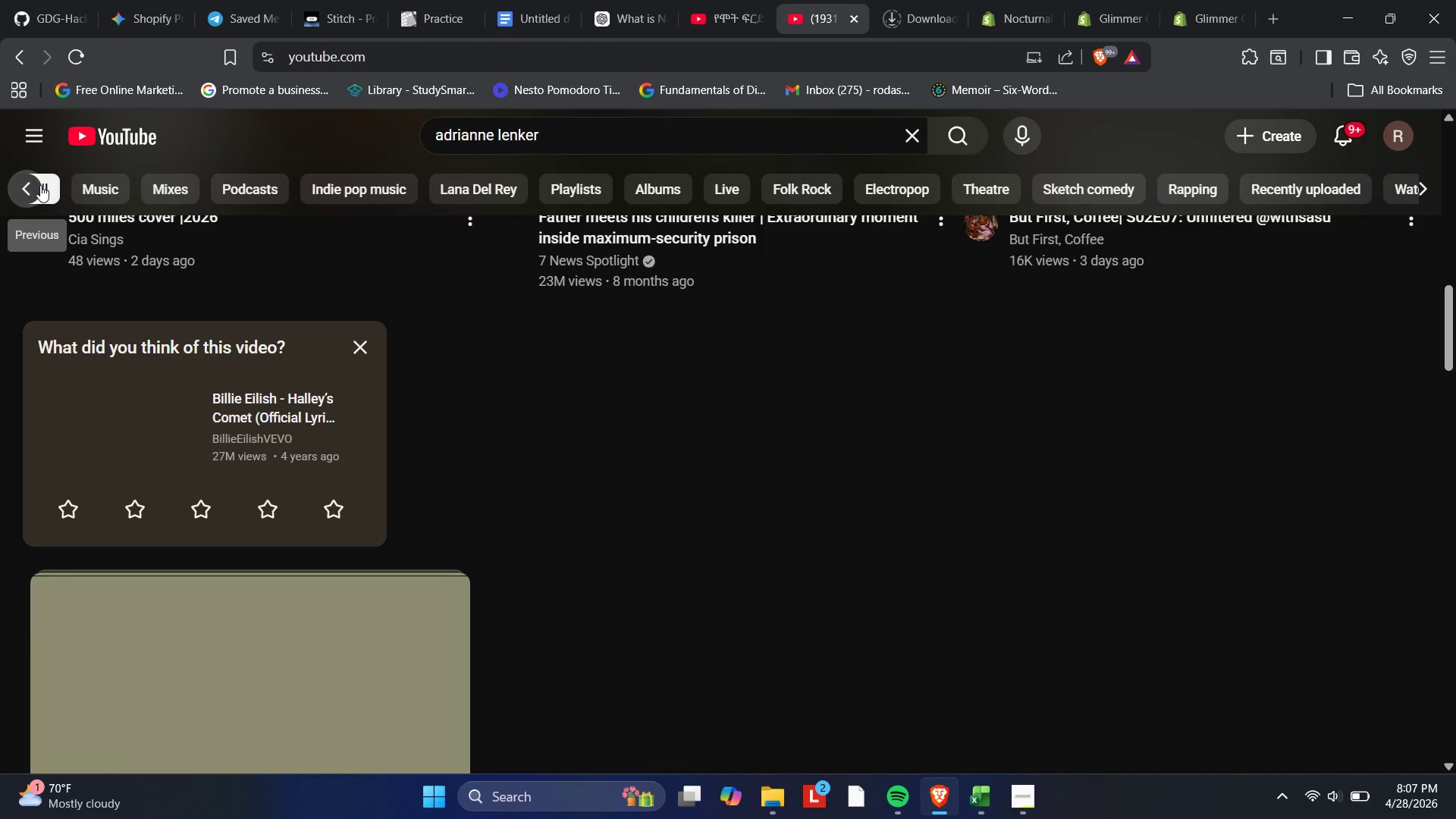 
scroll: coordinate [592, 381], scroll_direction: up, amount: 4.0
 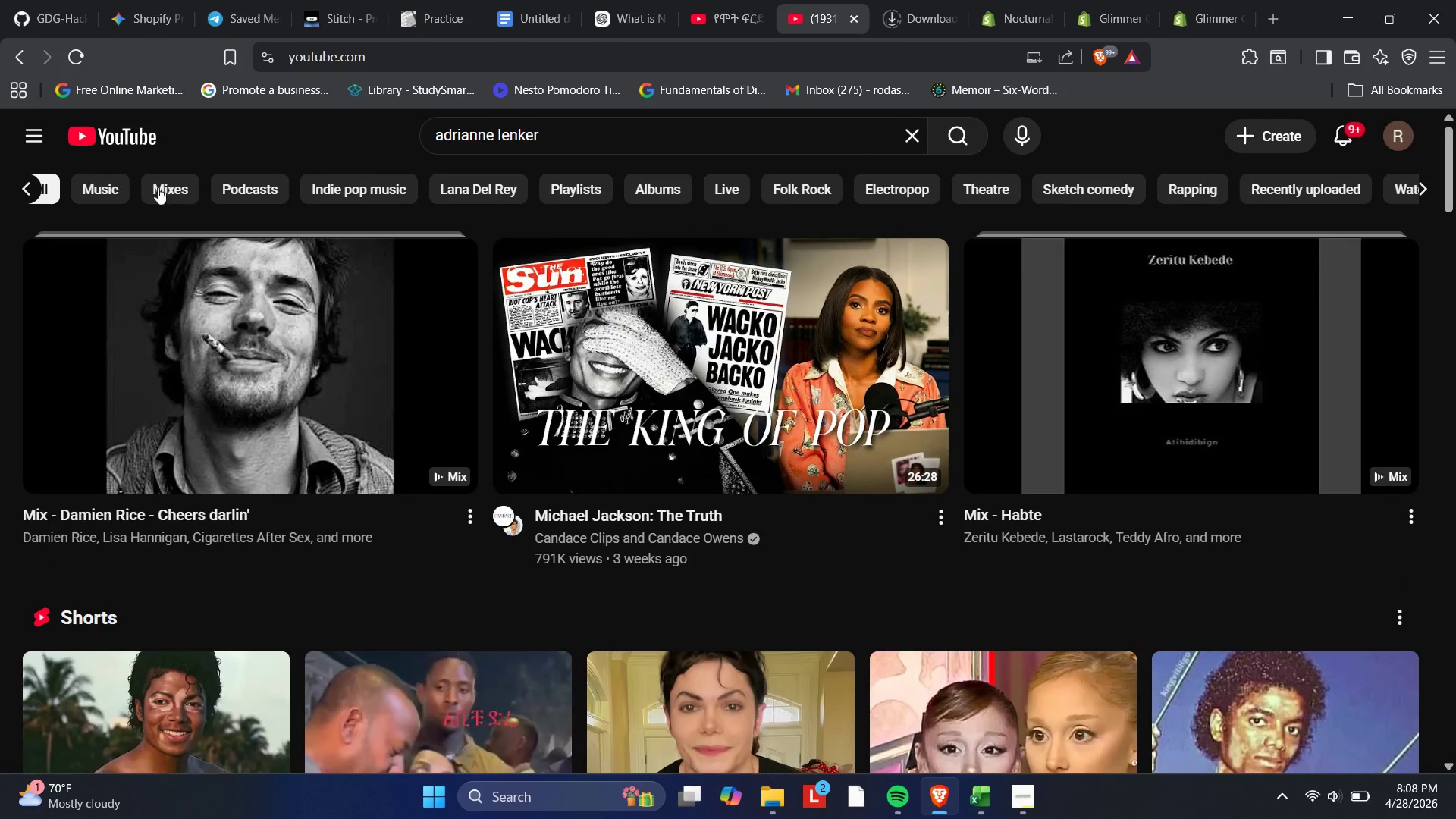 
double_click([97, 187])
 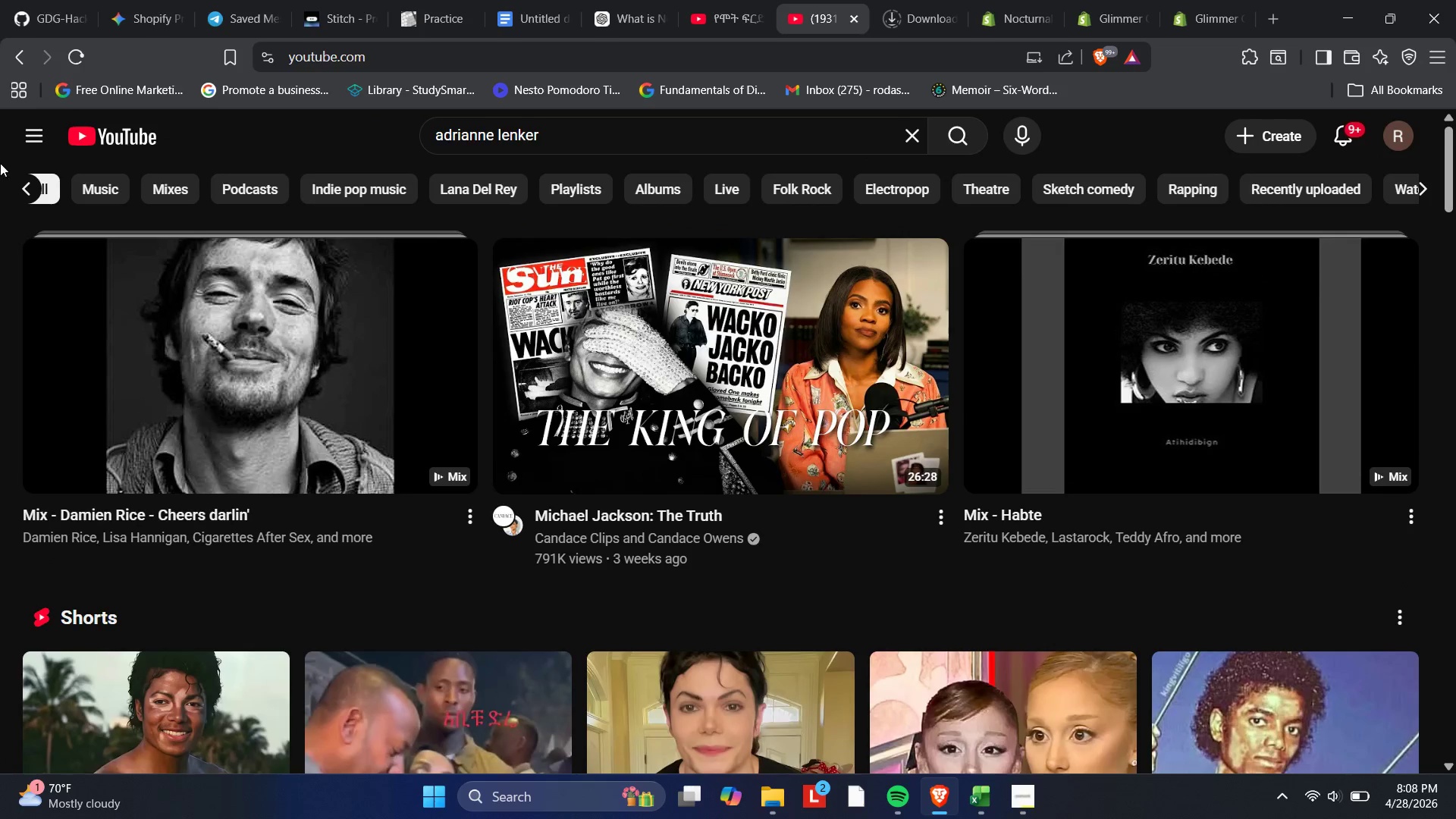 
left_click([31, 135])
 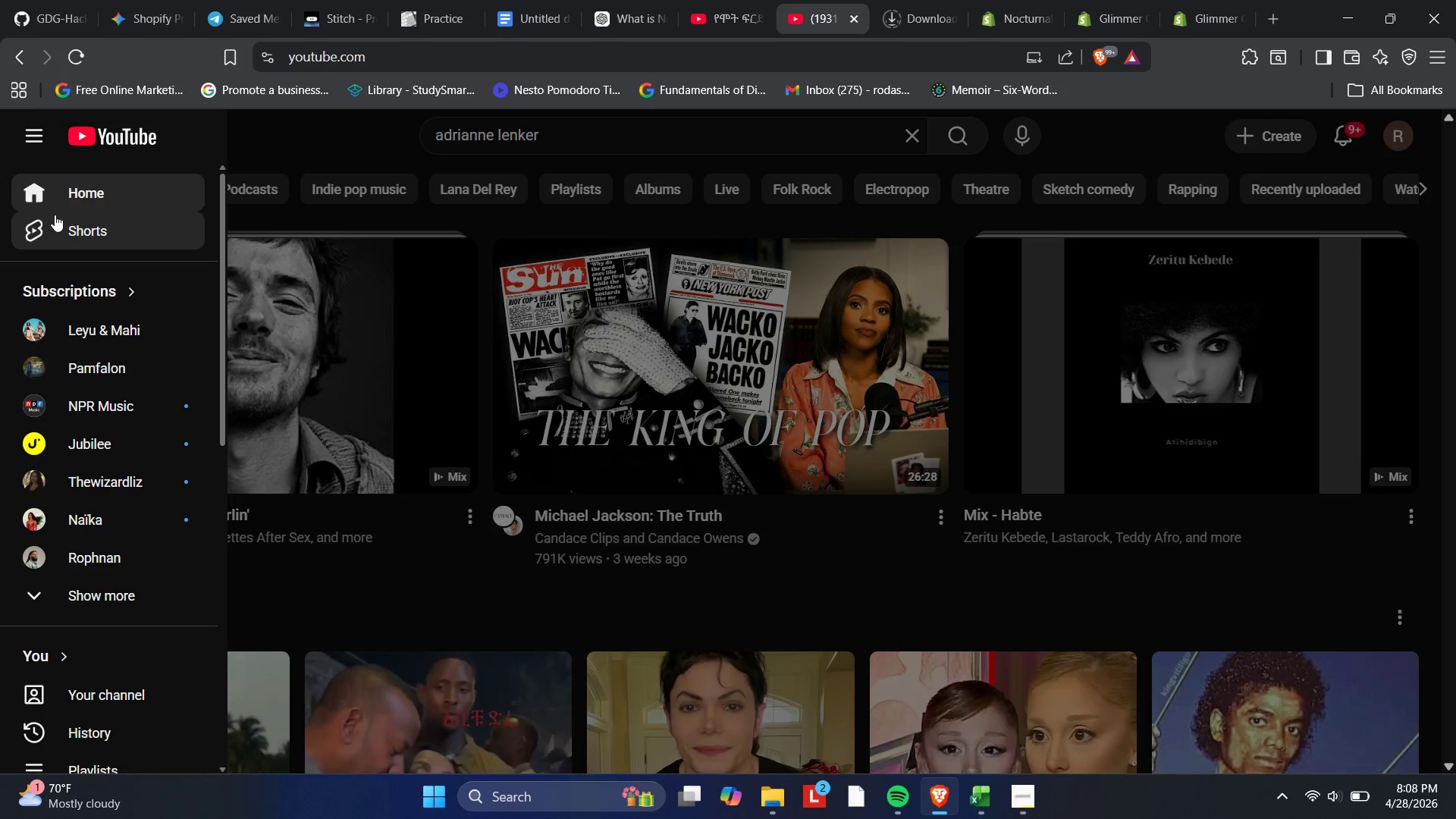 
left_click([77, 187])
 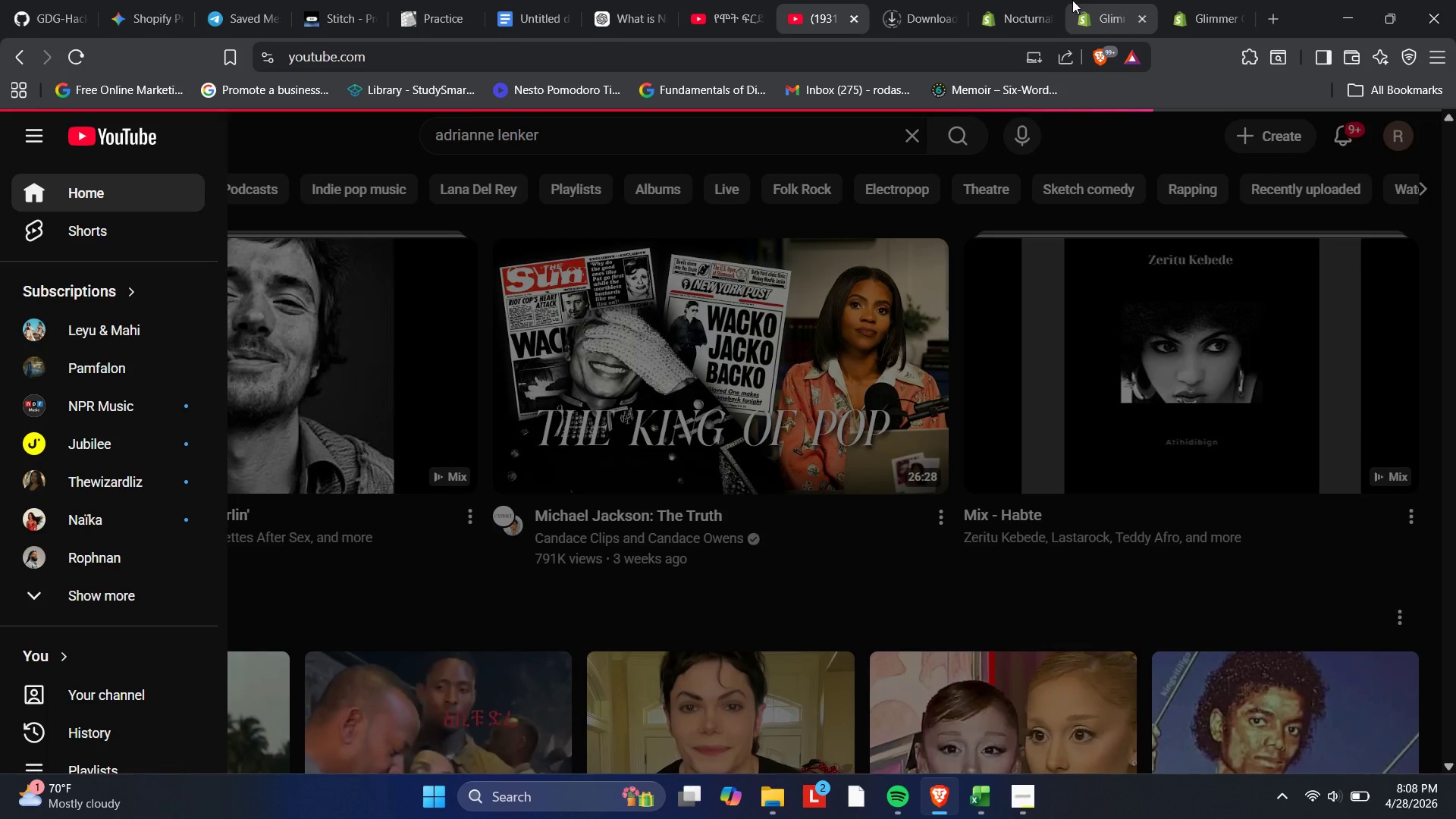 
left_click([1120, 0])
 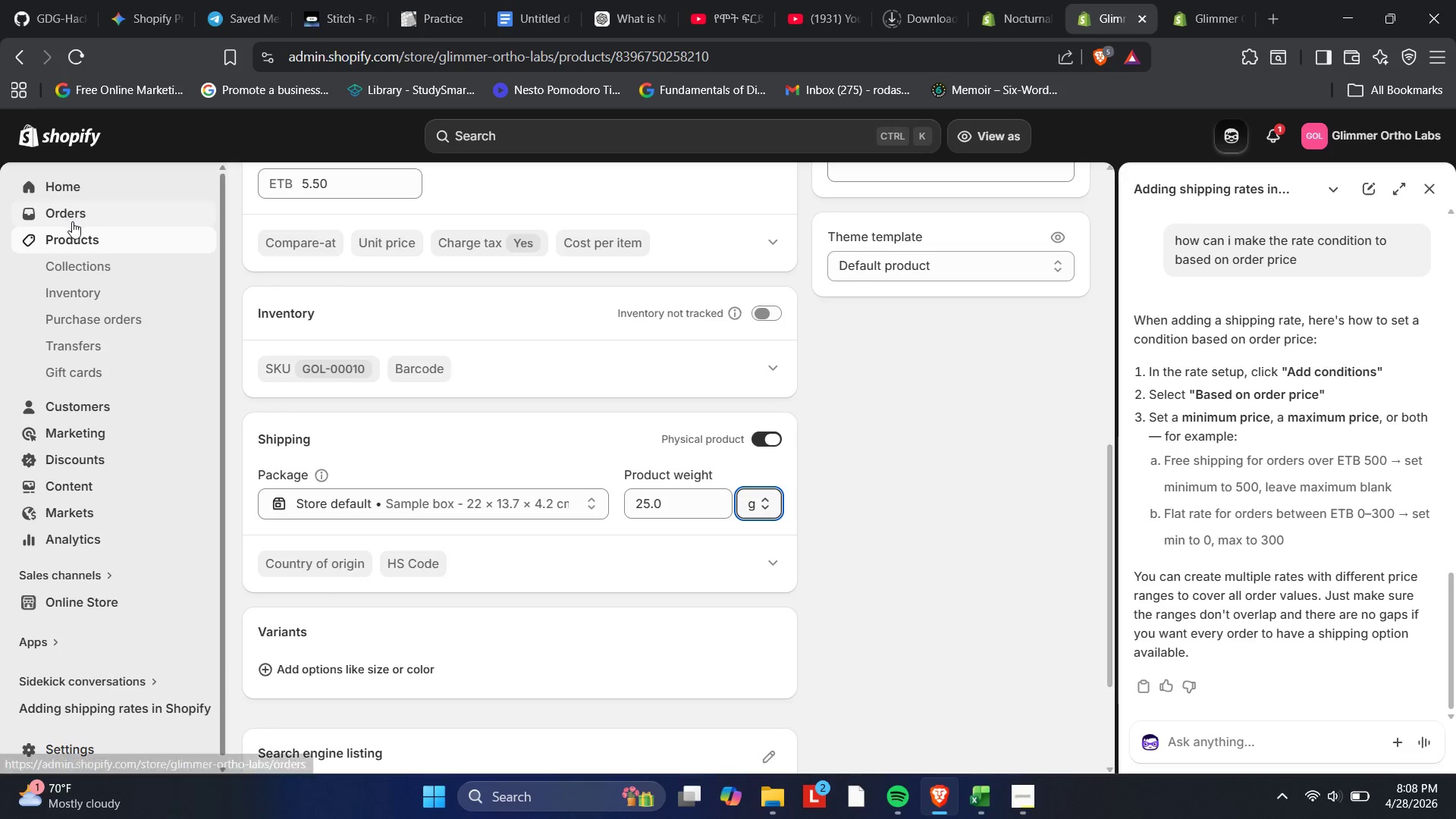 
left_click([58, 244])
 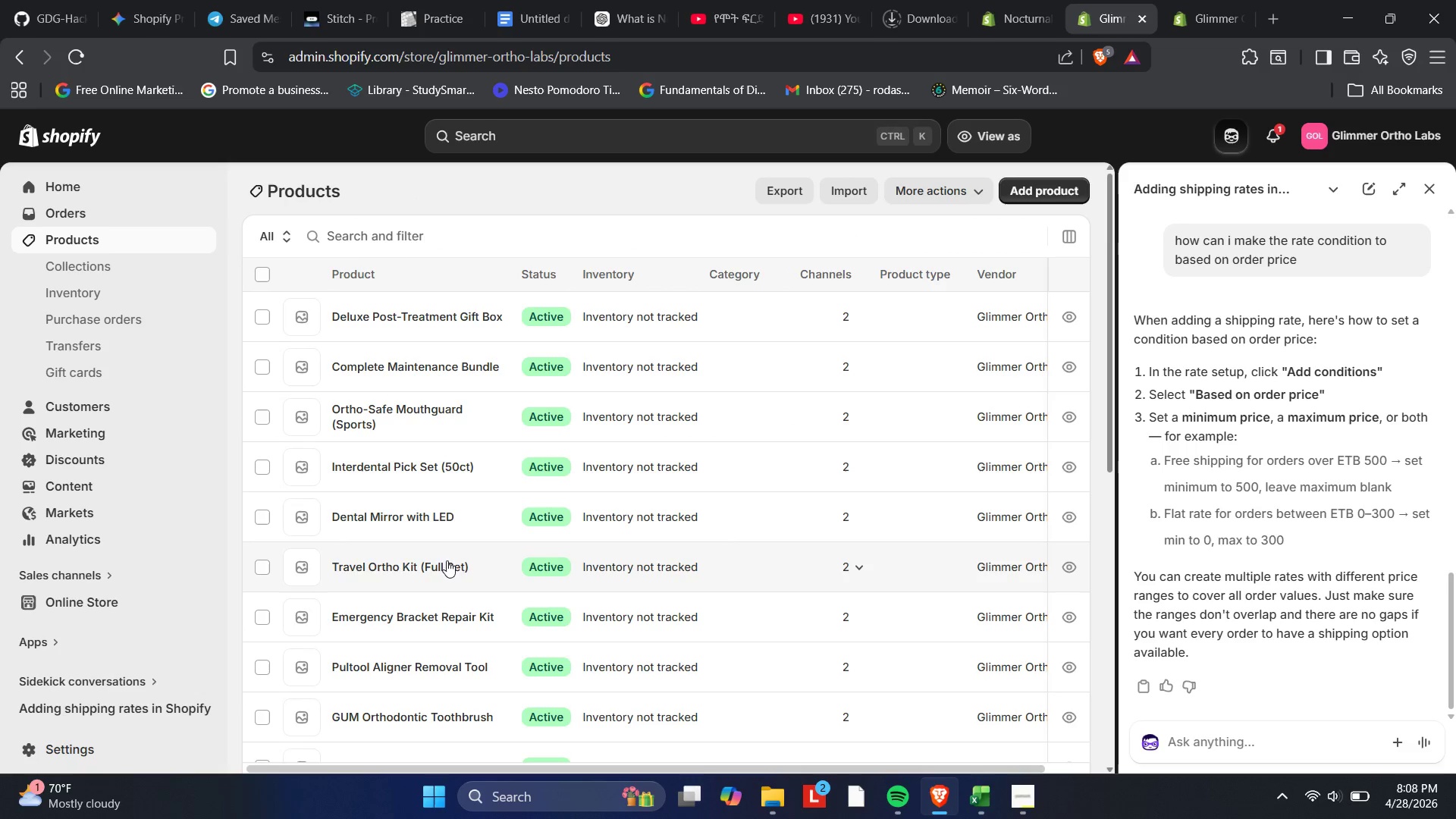 
scroll: coordinate [403, 590], scroll_direction: none, amount: 0.0
 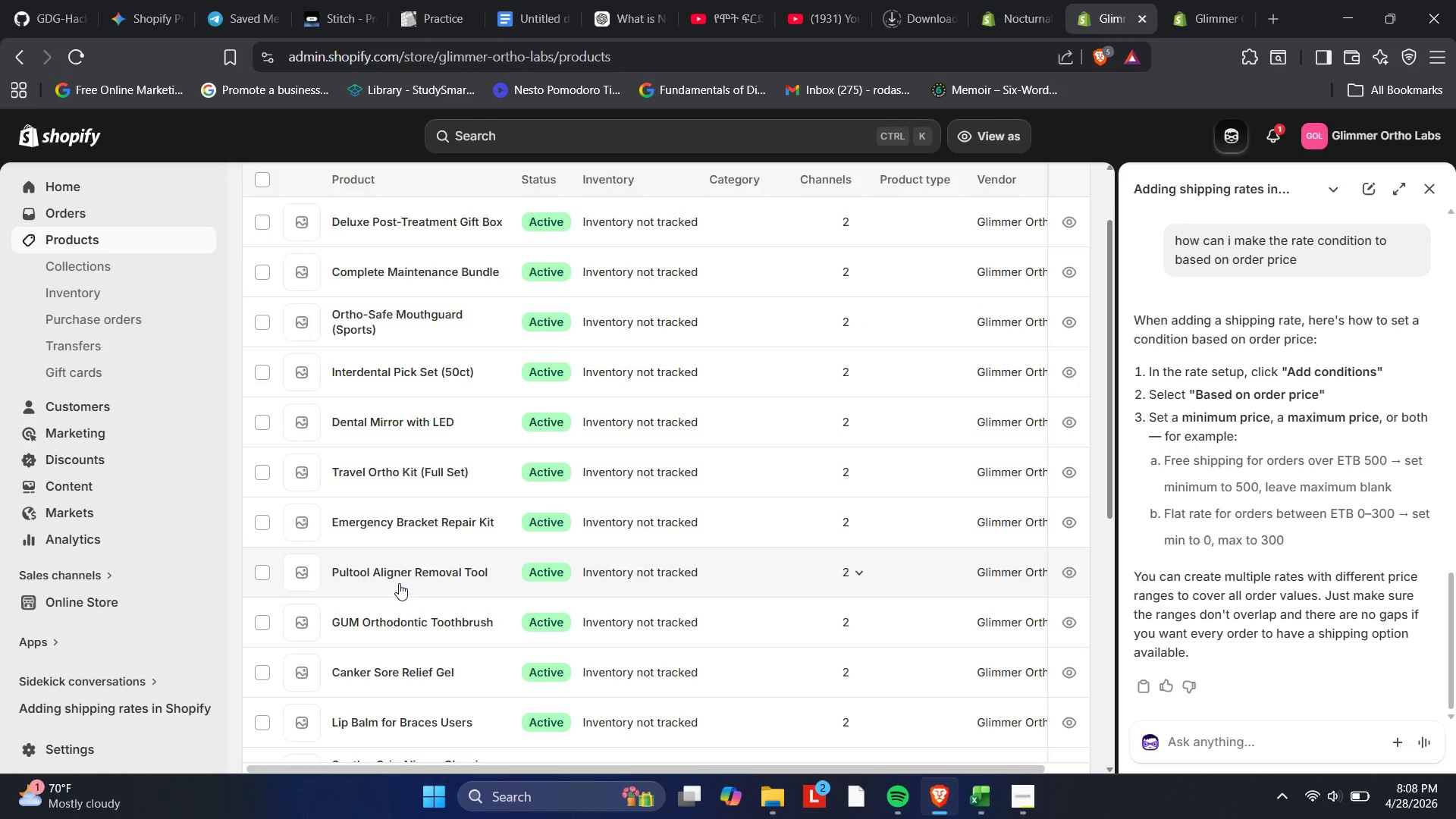 
scroll: coordinate [399, 583], scroll_direction: down, amount: 1.0
 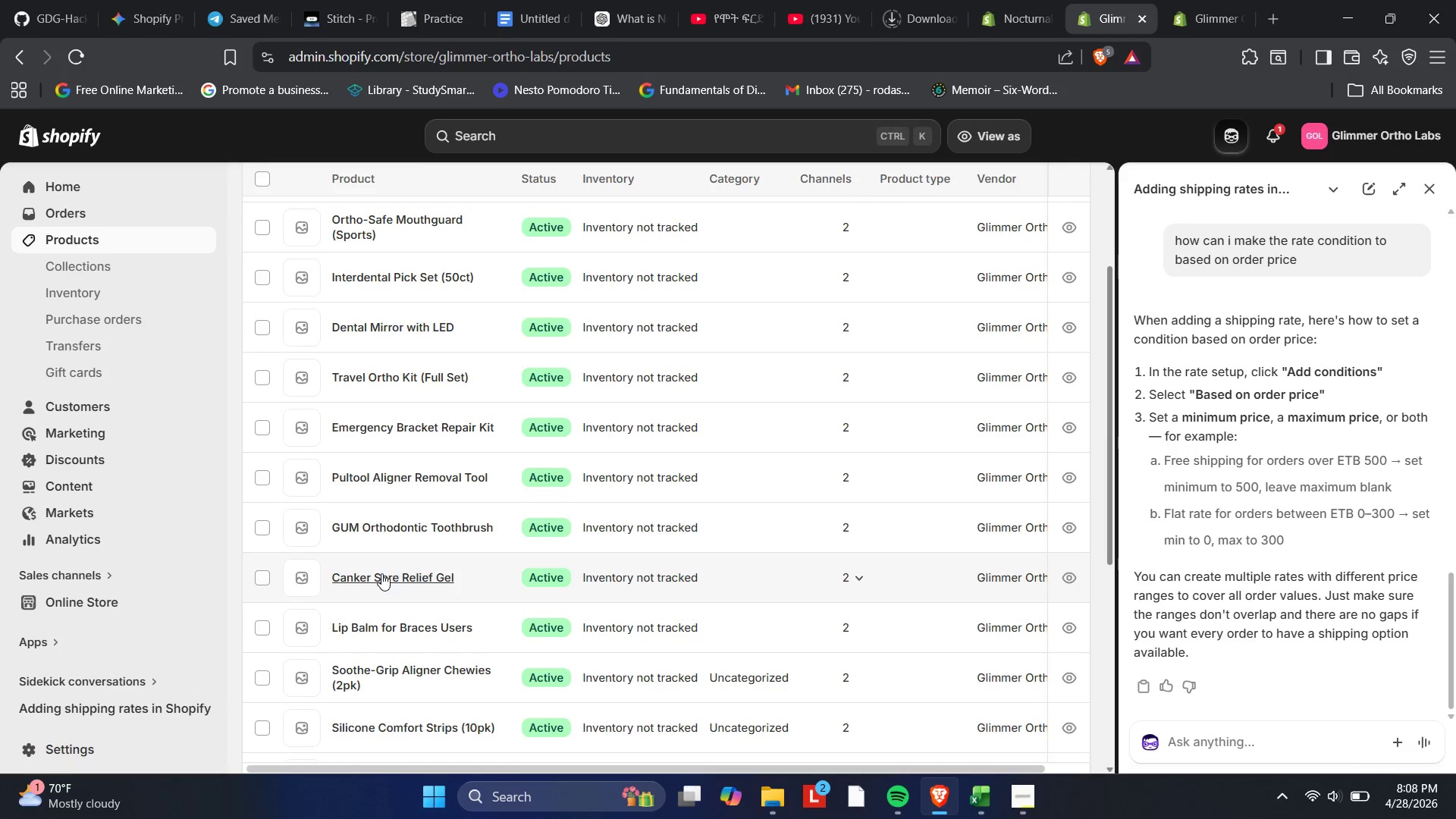 
left_click([381, 573])
 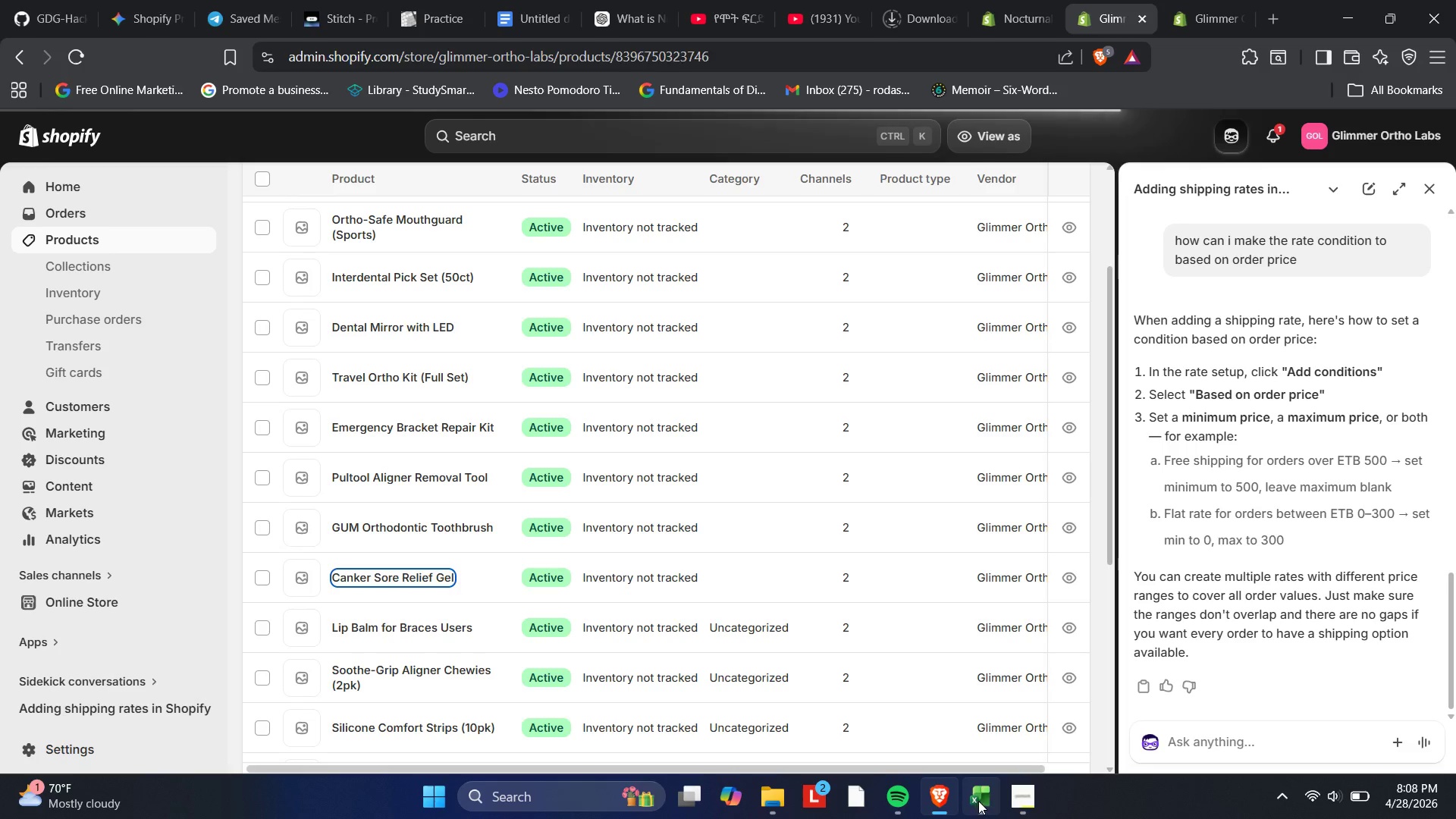 
left_click([986, 802])
 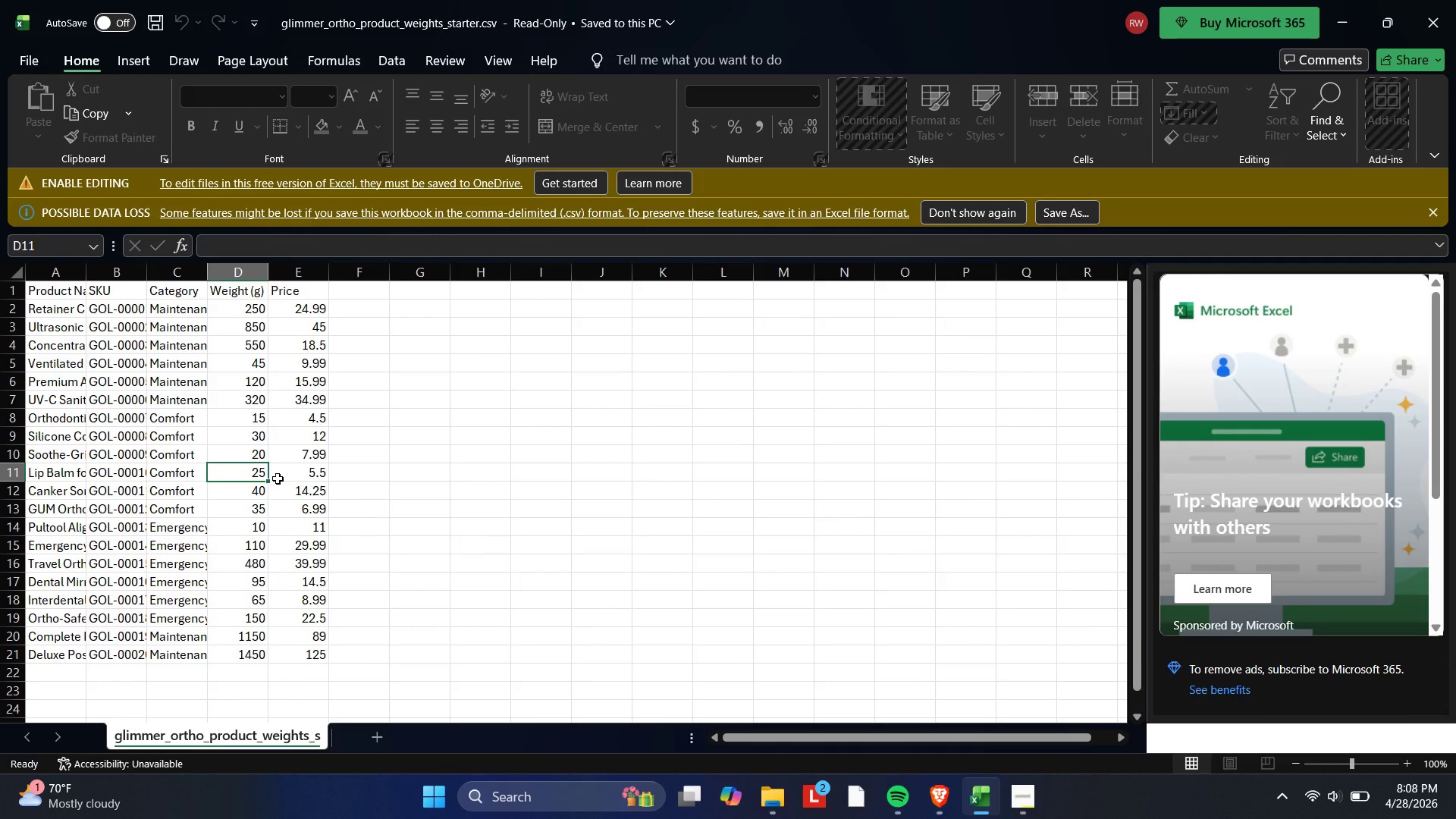 
left_click([259, 491])
 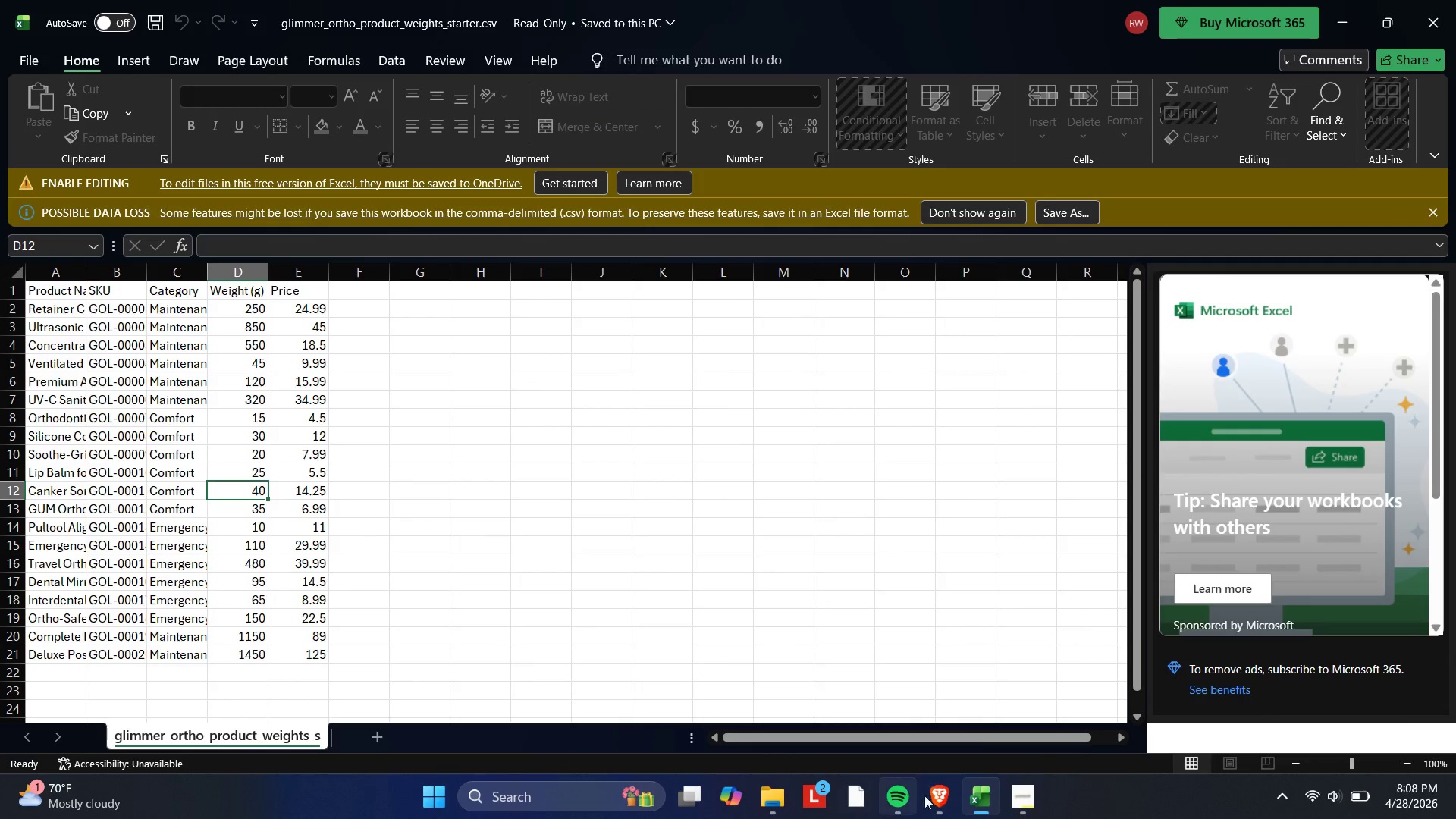 
left_click([938, 800])
 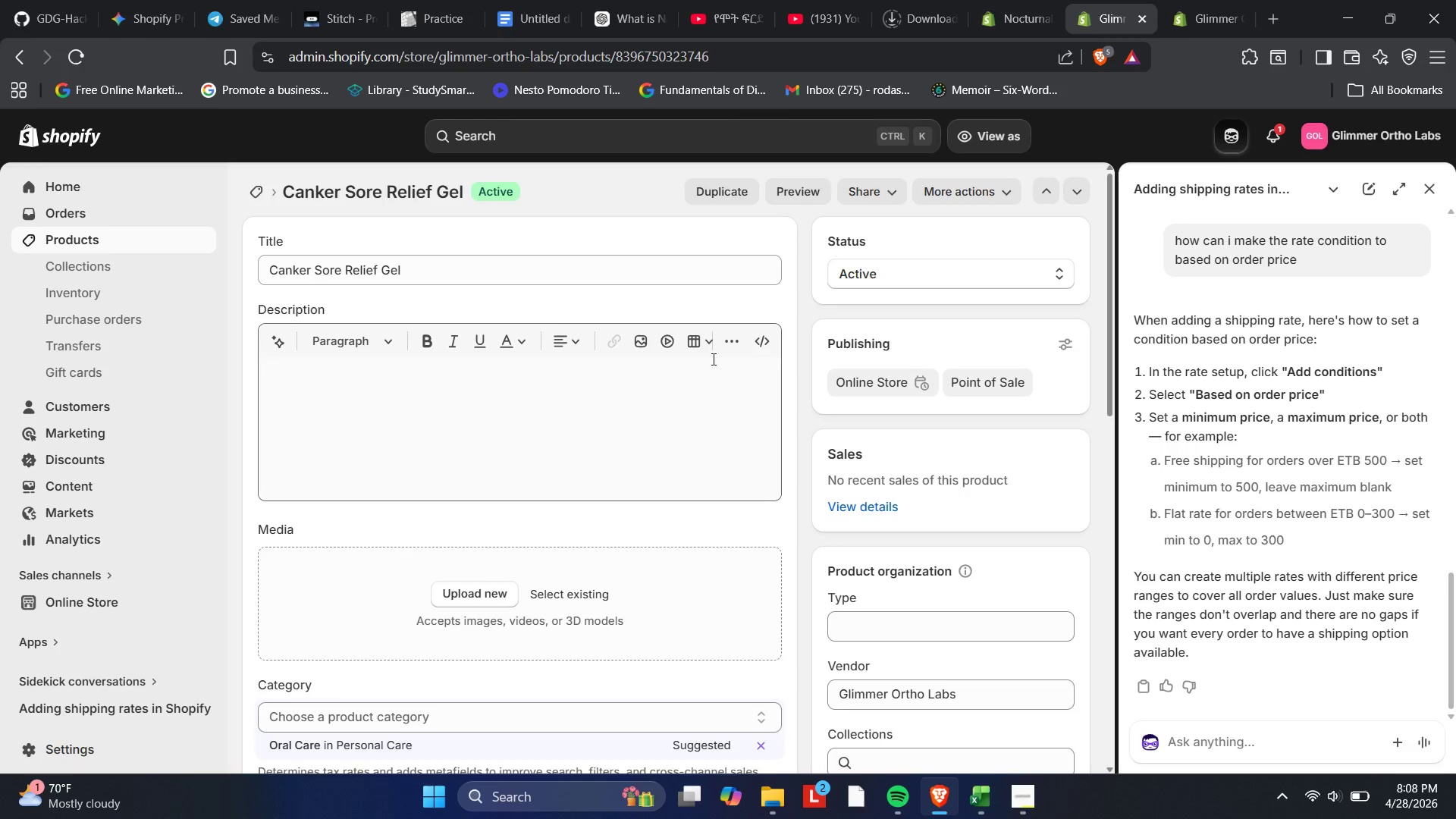 
left_click([807, 0])
 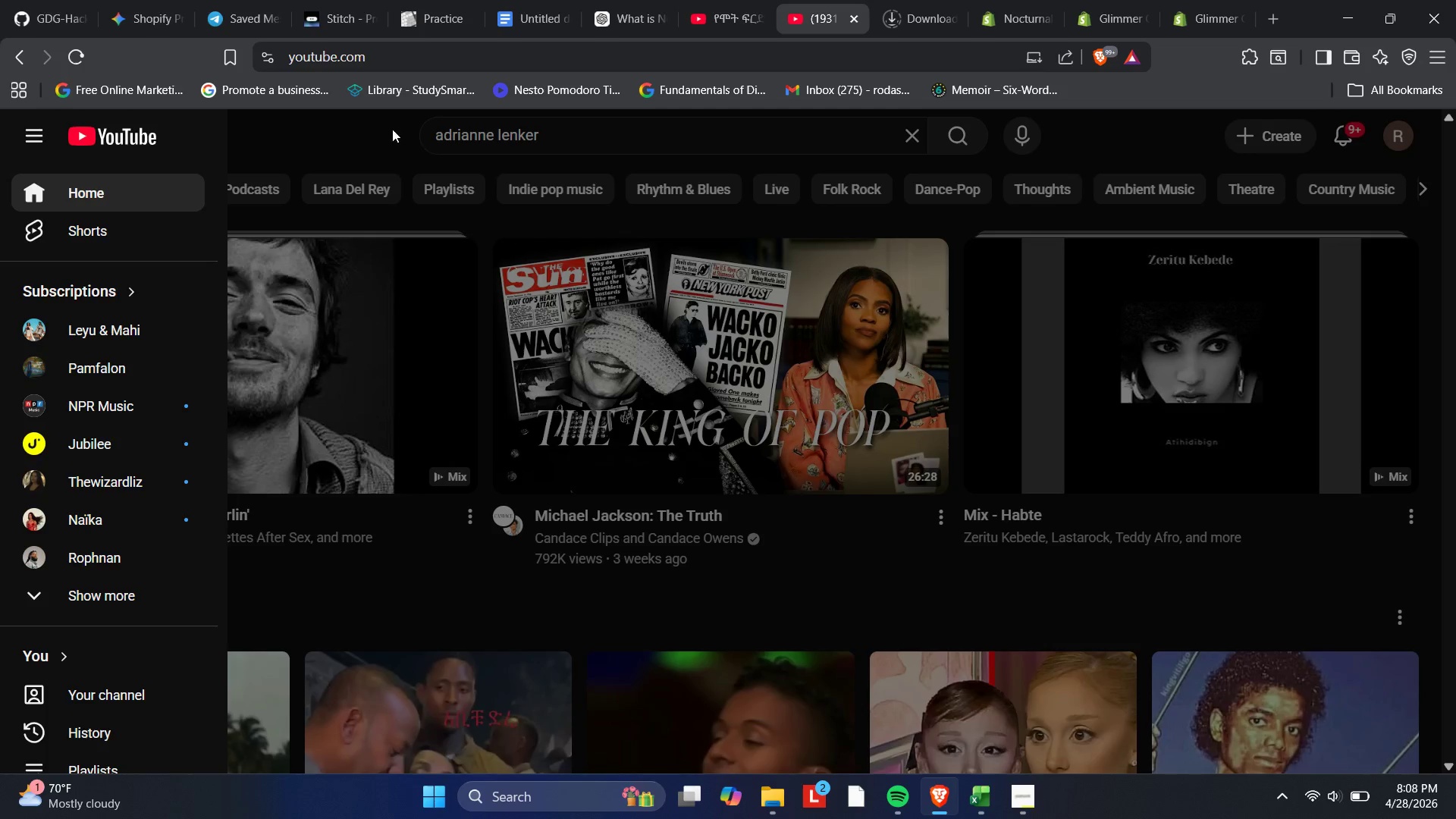 
left_click([366, 125])
 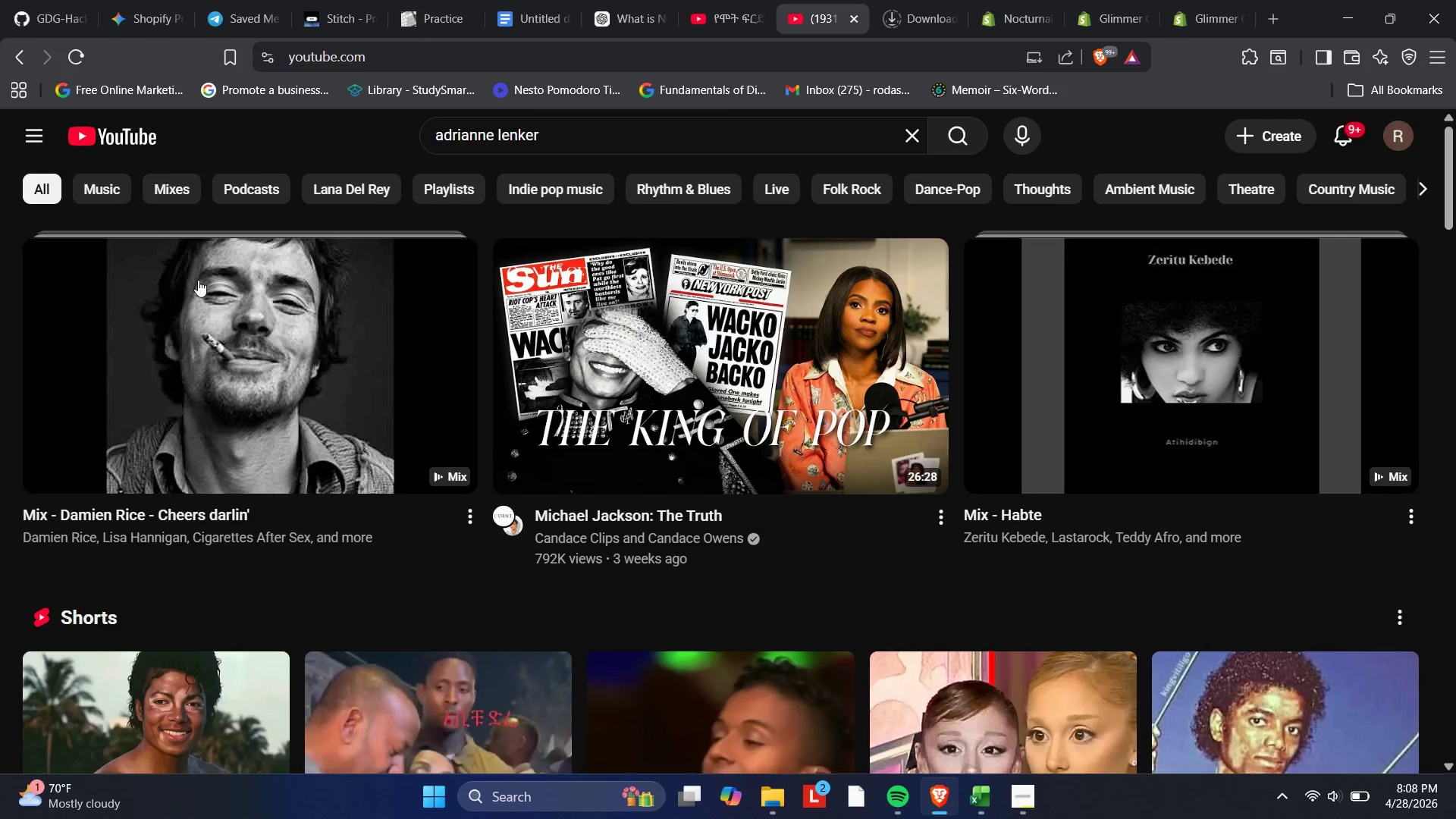 
scroll: coordinate [231, 318], scroll_direction: up, amount: 3.0
 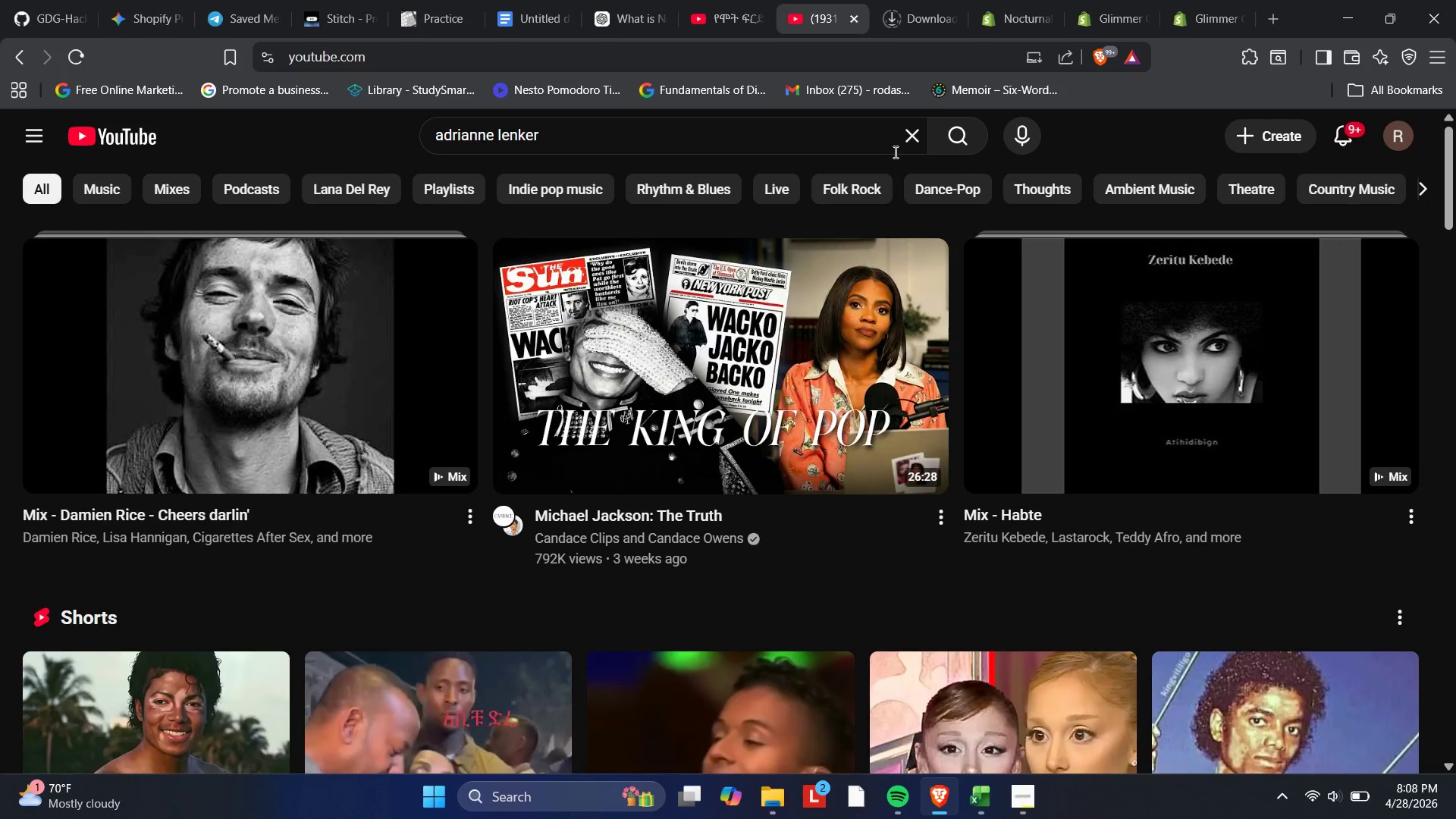 
left_click([905, 146])
 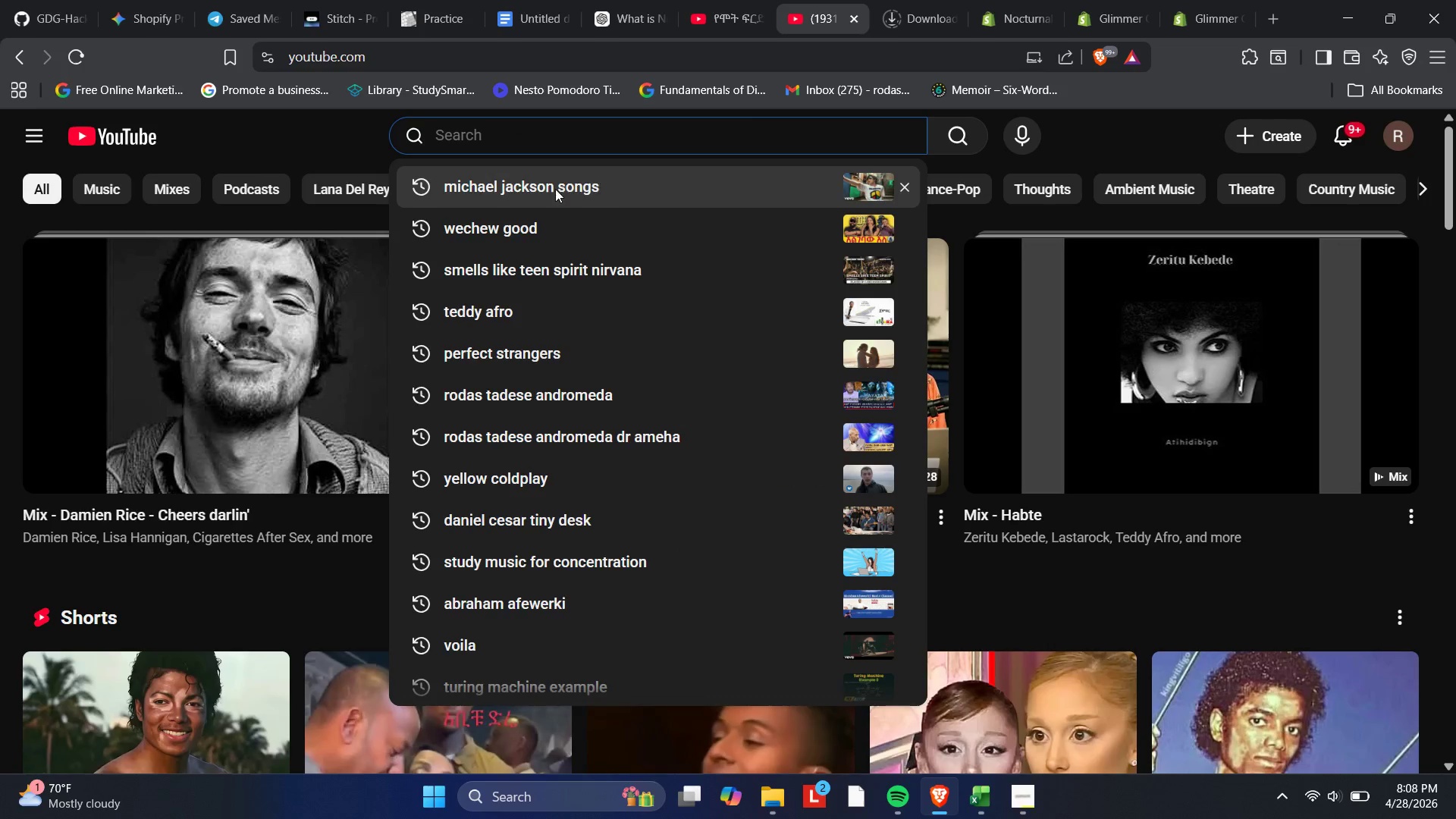 
left_click([549, 186])
 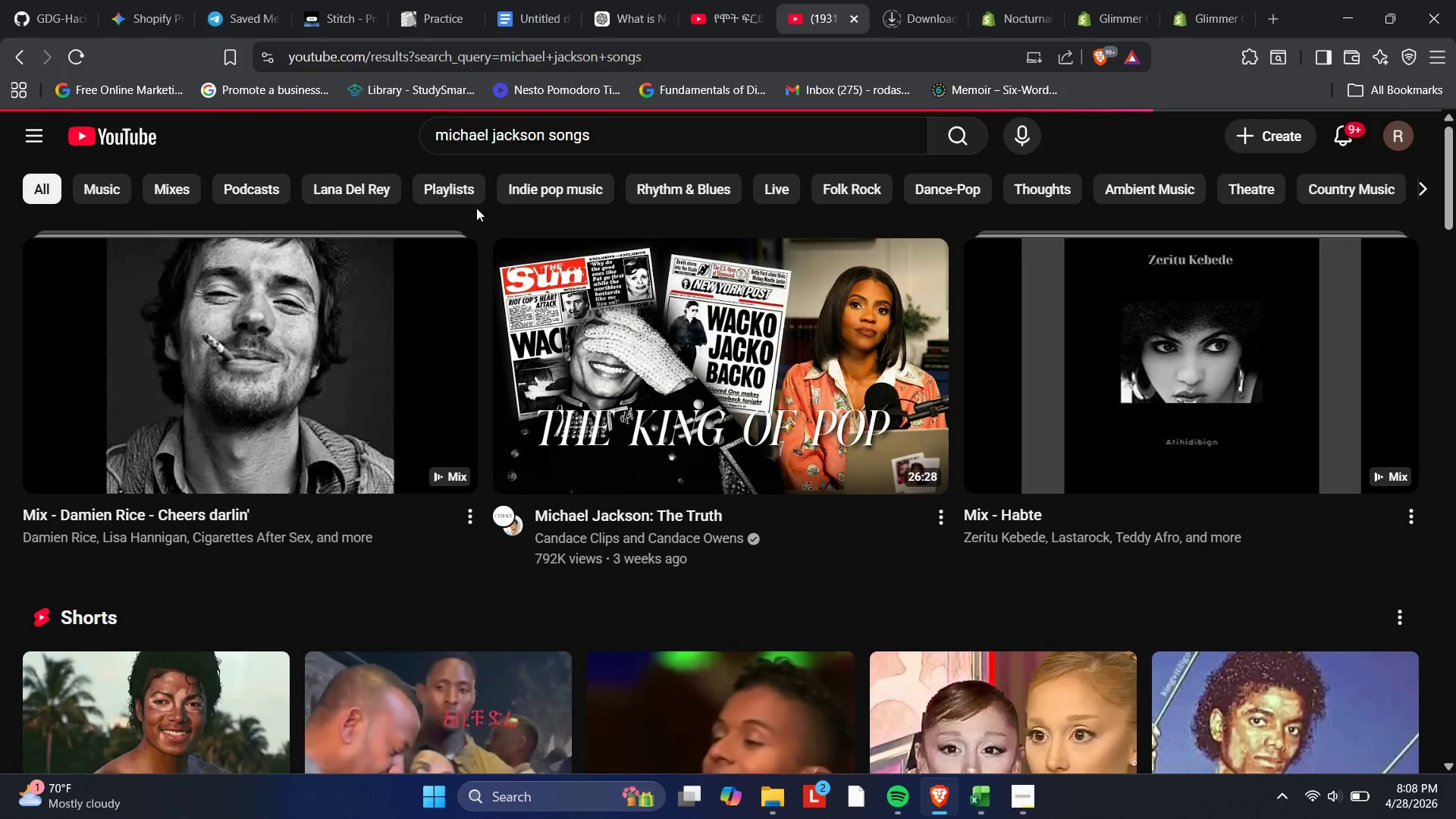 
scroll: coordinate [835, 372], scroll_direction: up, amount: 1.0
 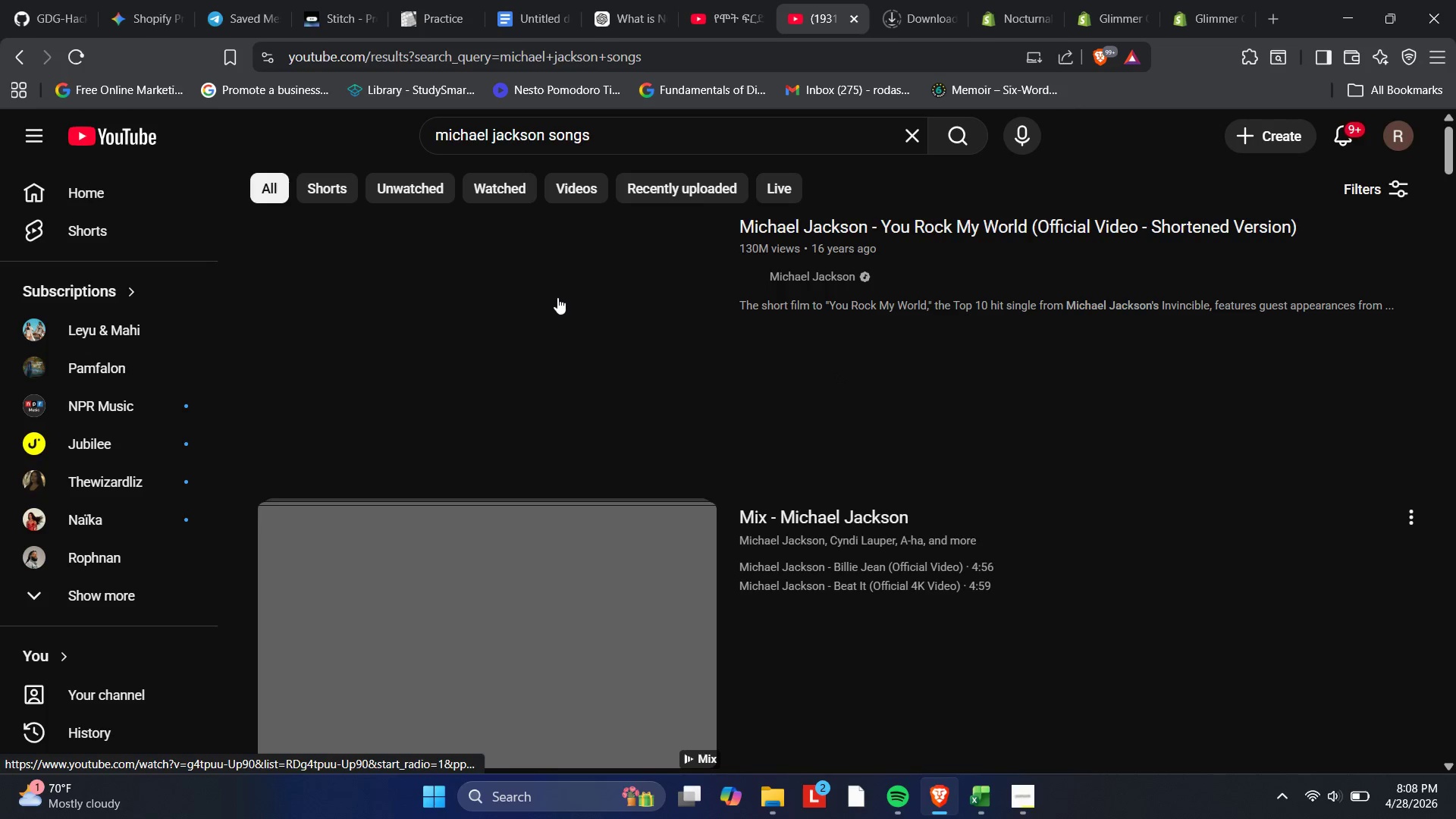 
left_click([560, 296])
 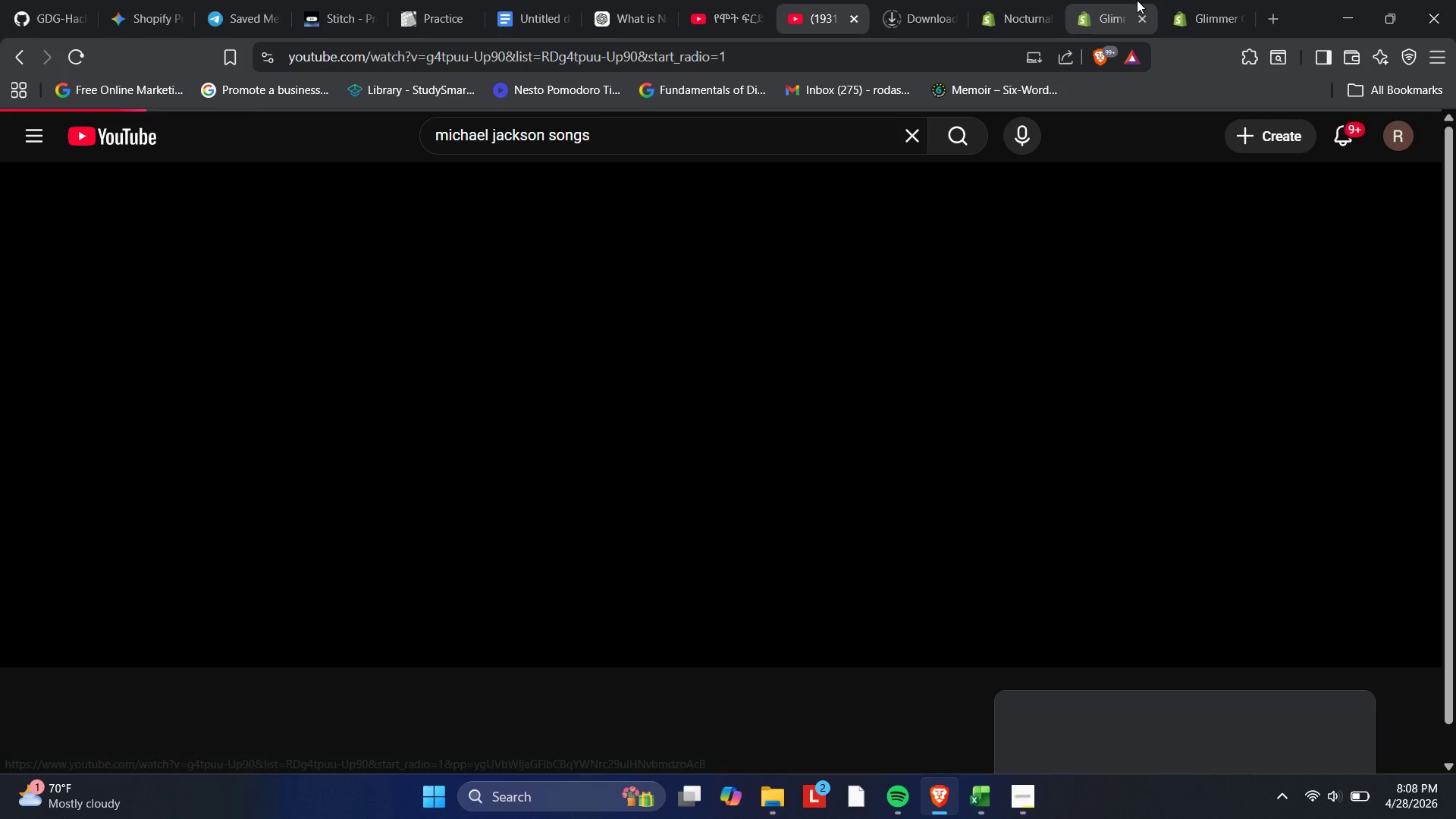 
left_click([1114, 0])
 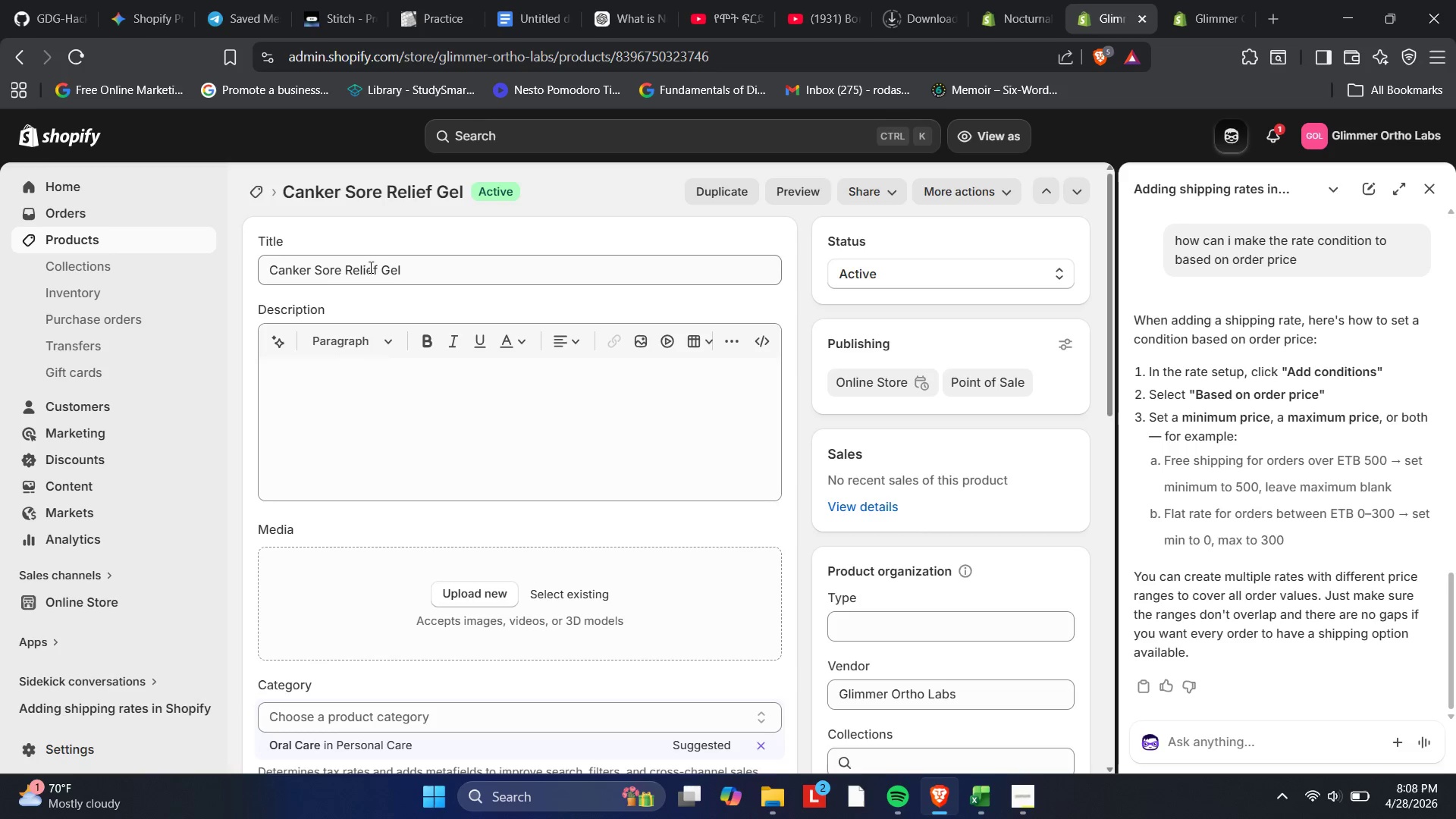 
scroll: coordinate [593, 450], scroll_direction: down, amount: 6.0
 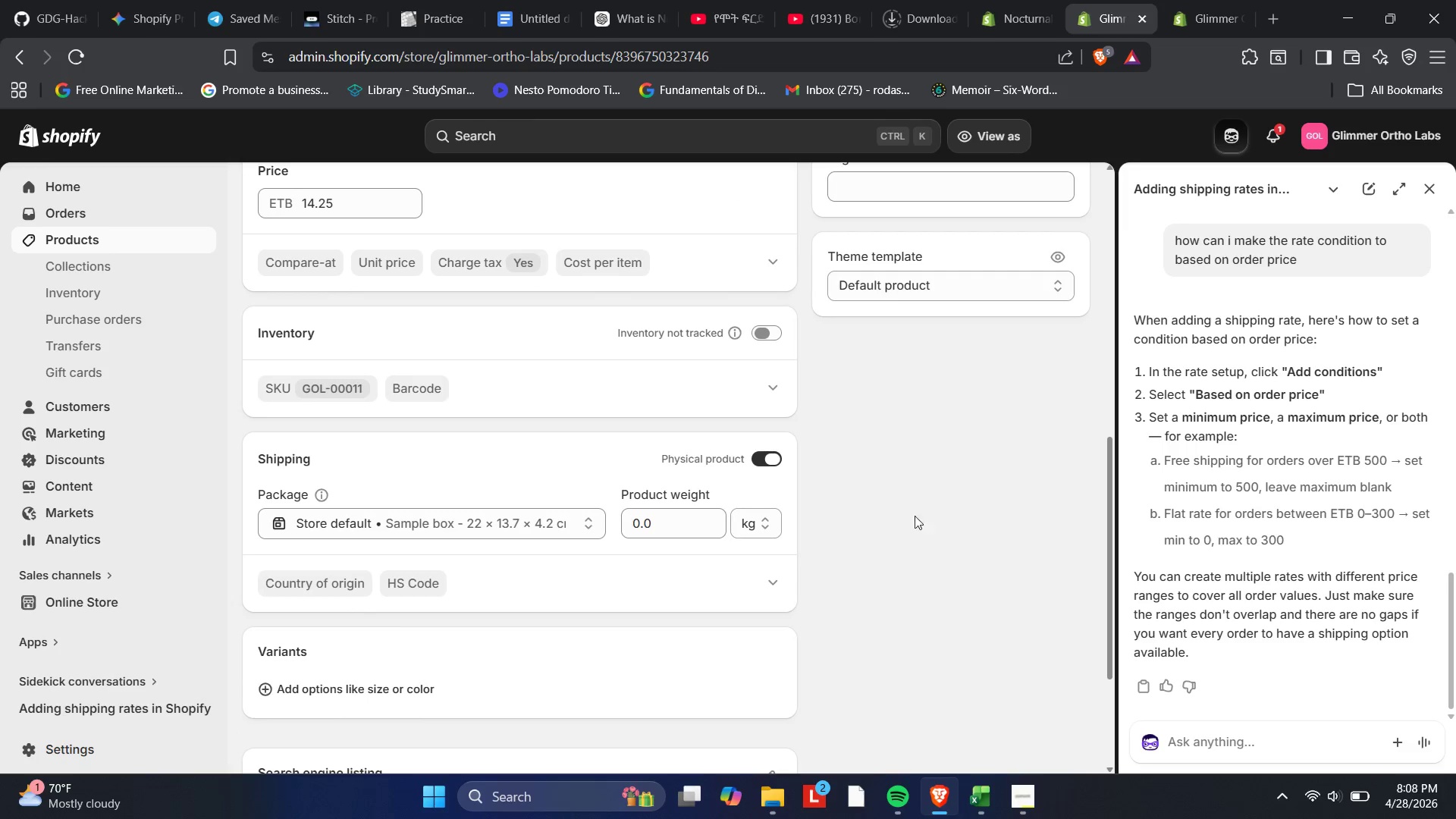 
wait(6.92)
 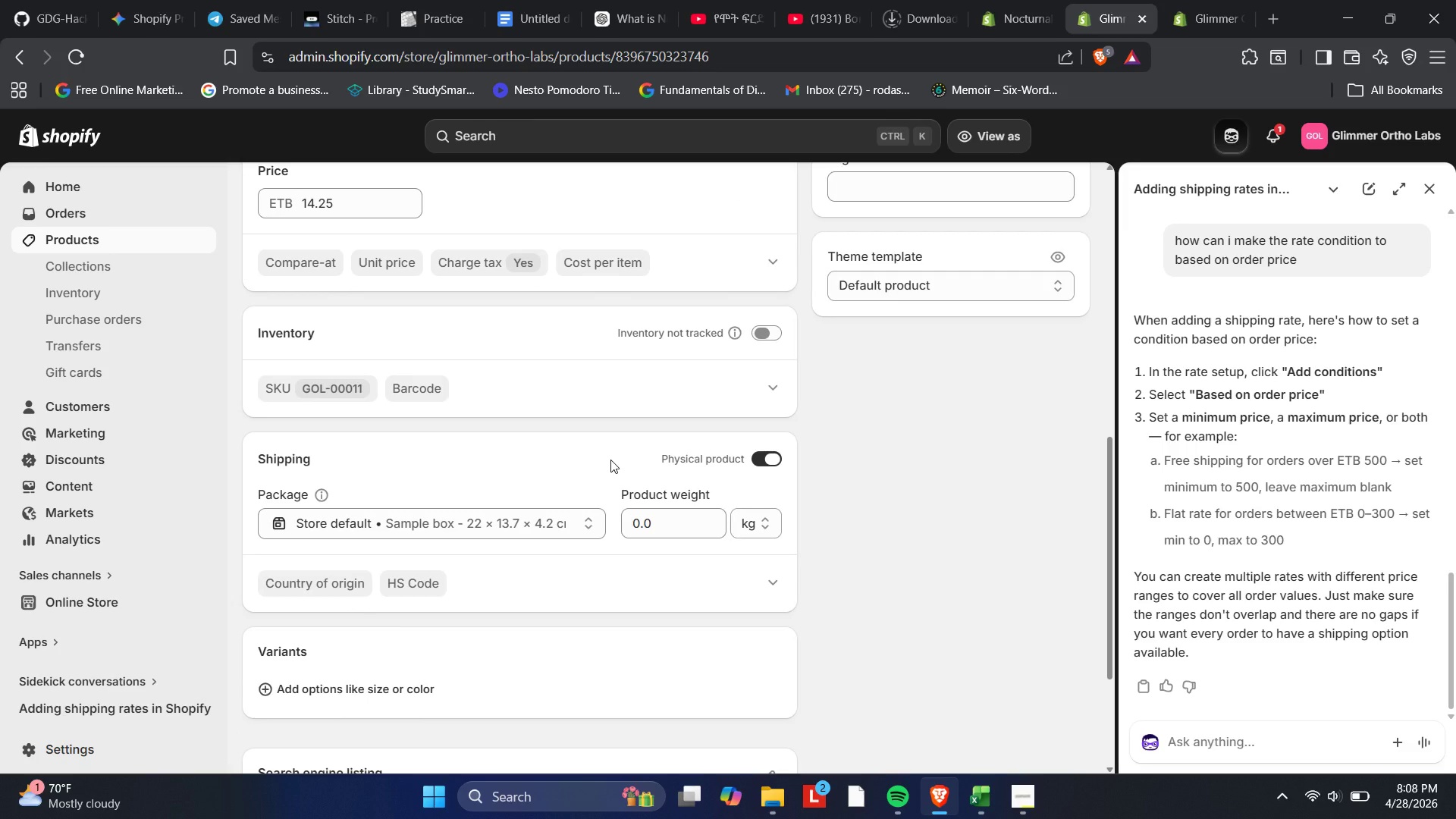 
left_click([968, 791])
 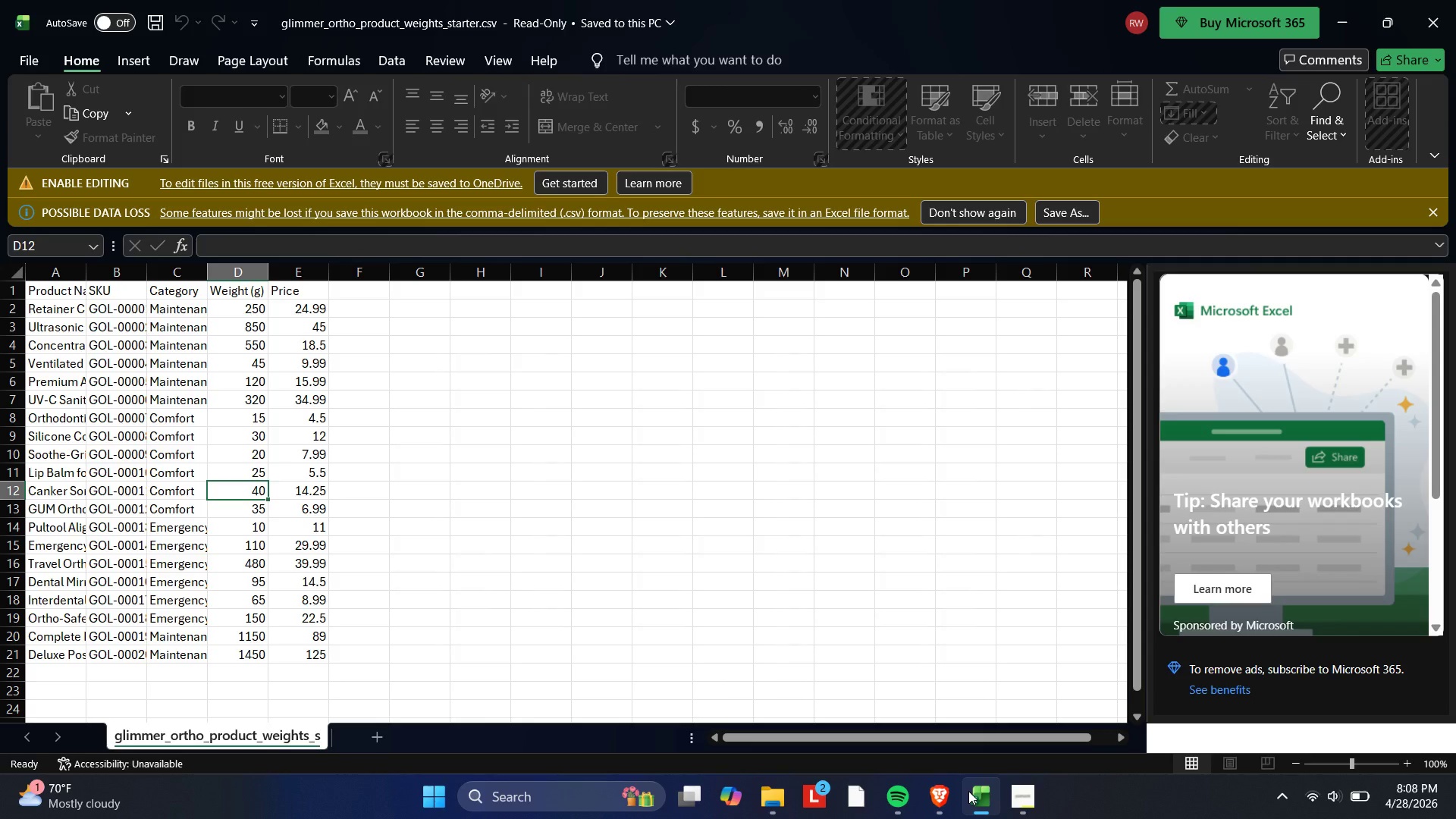 
left_click([968, 791])
 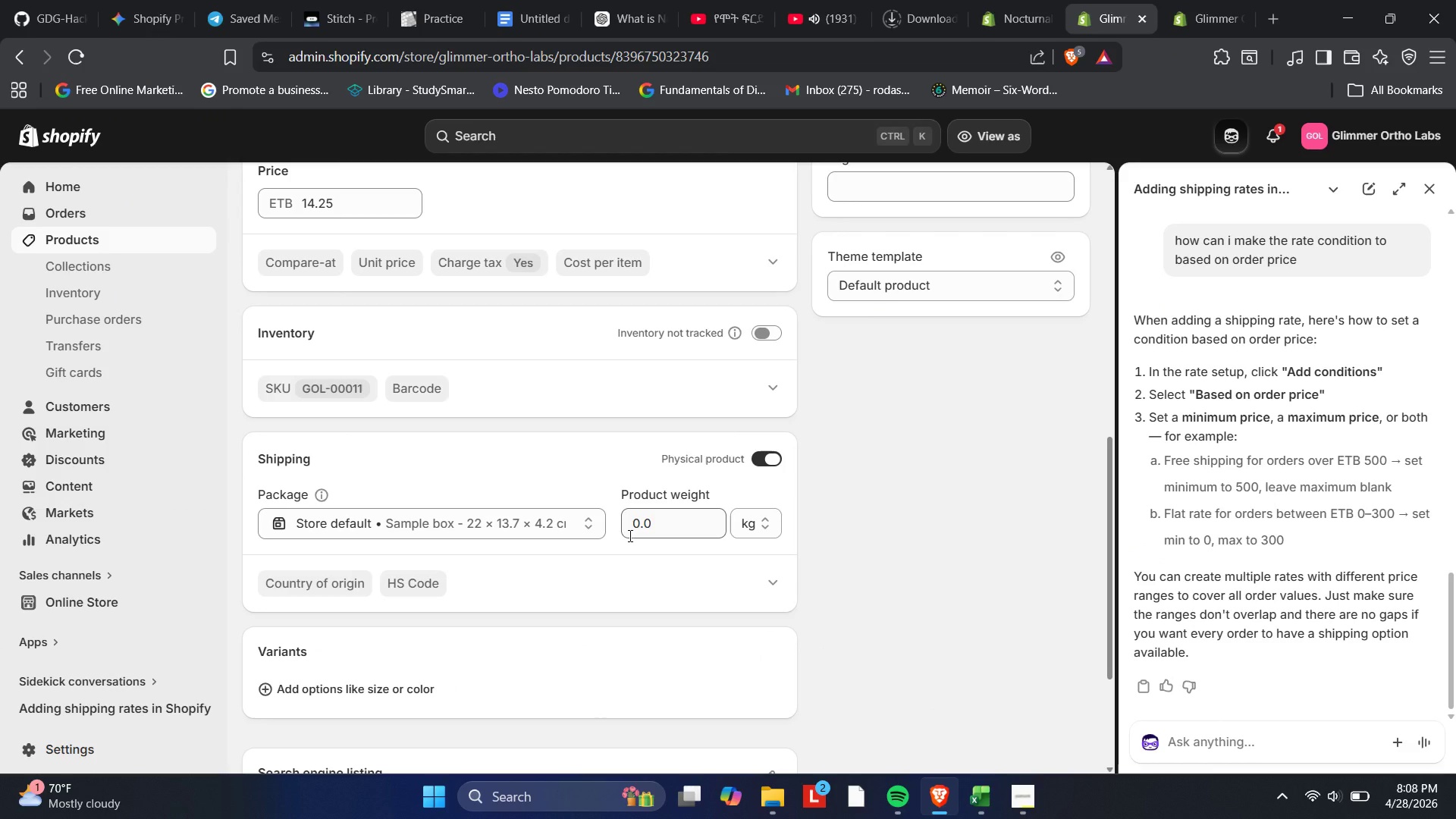 
left_click([629, 535])
 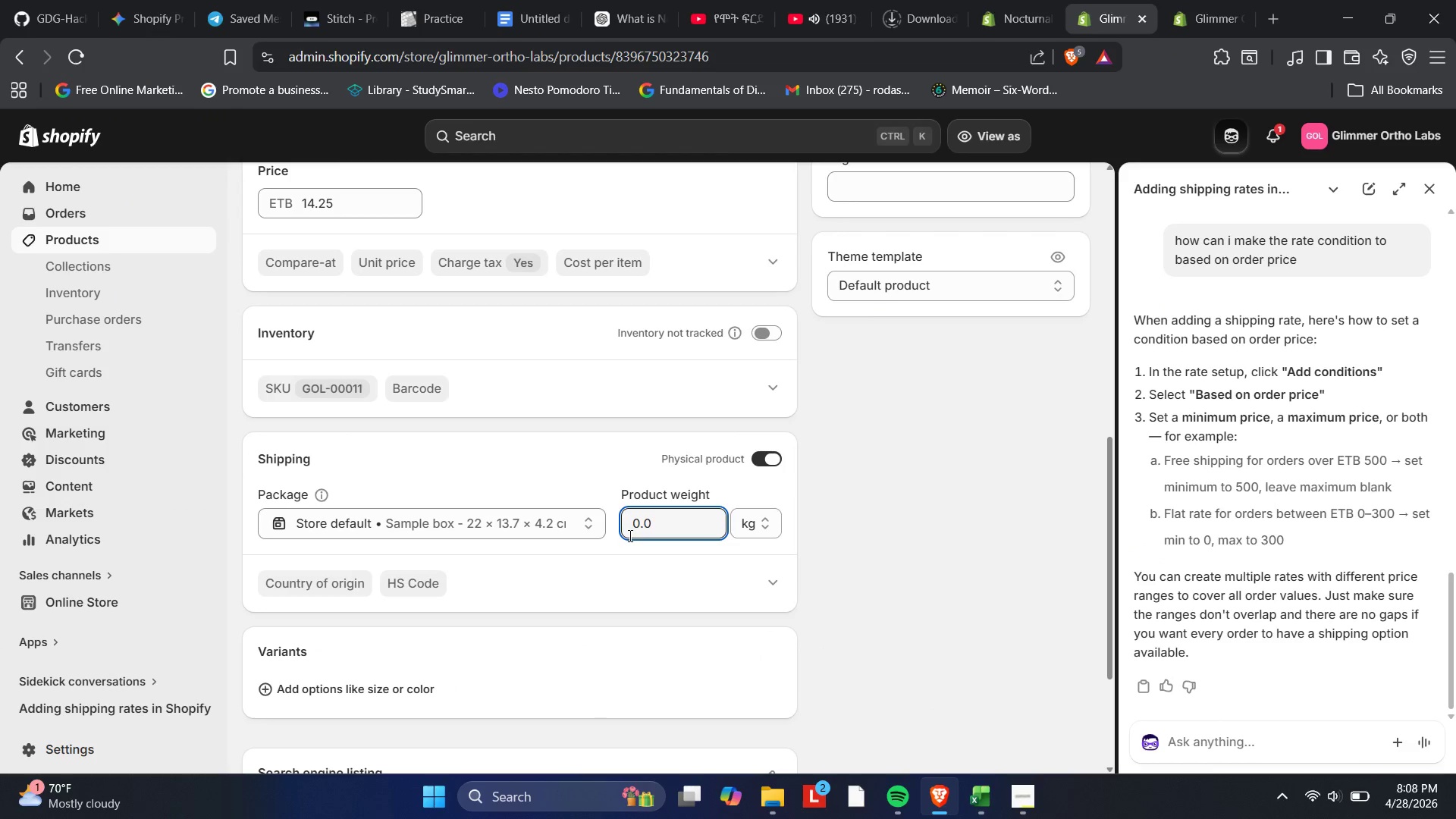 
key(Numpad4)
 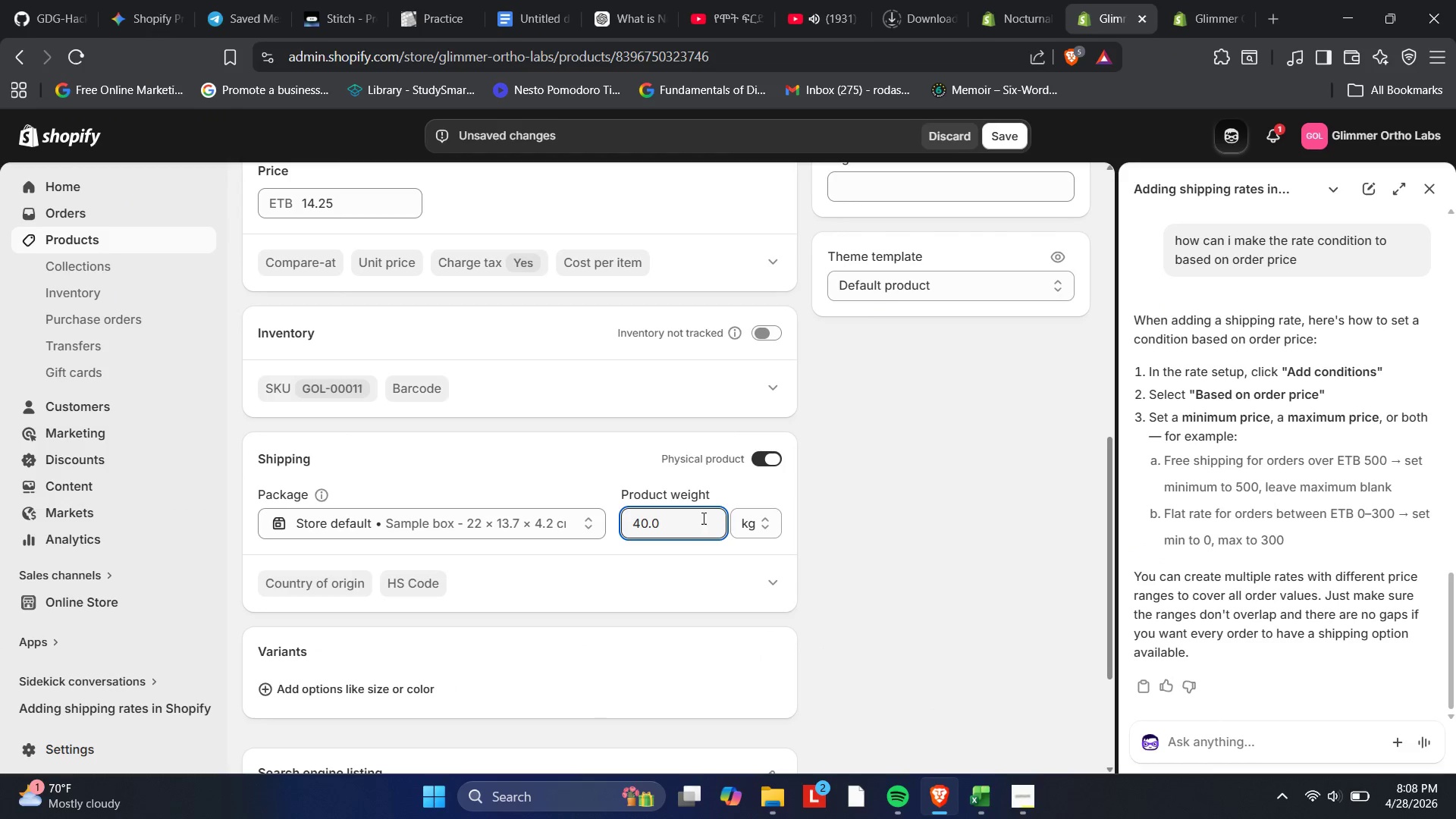 
left_click([761, 531])
 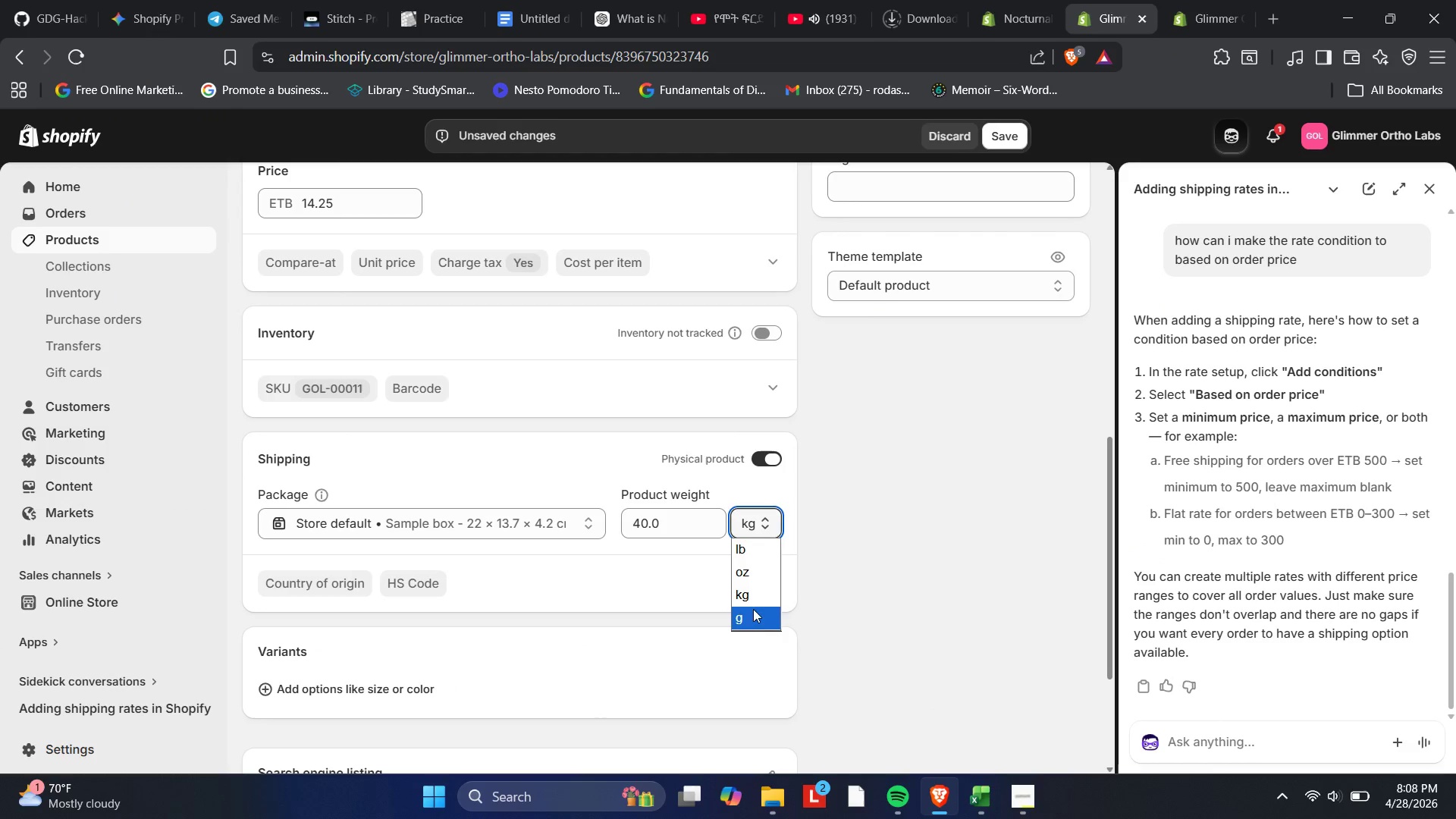 
left_click([751, 613])
 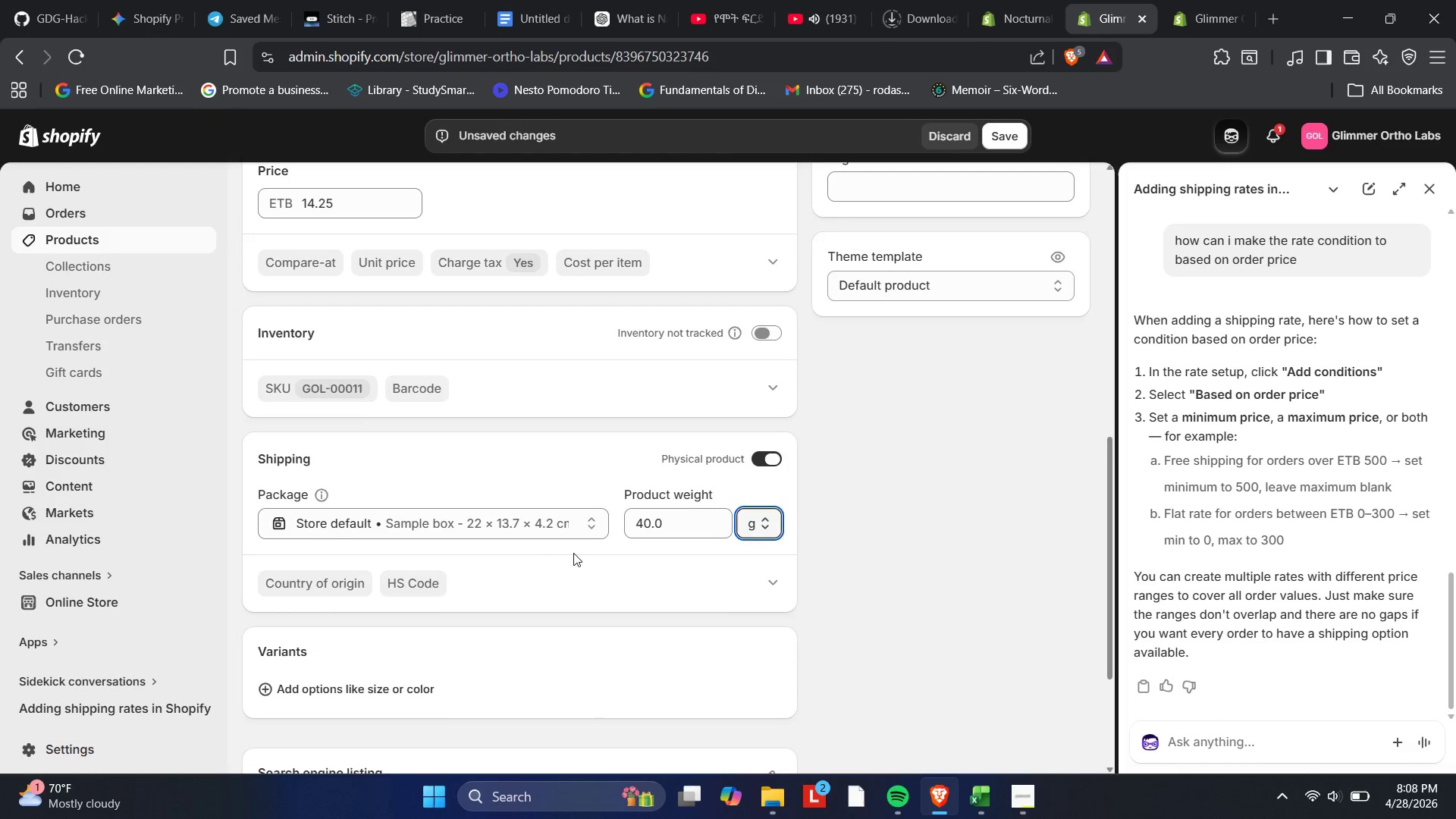 
scroll: coordinate [535, 543], scroll_direction: up, amount: 9.0
 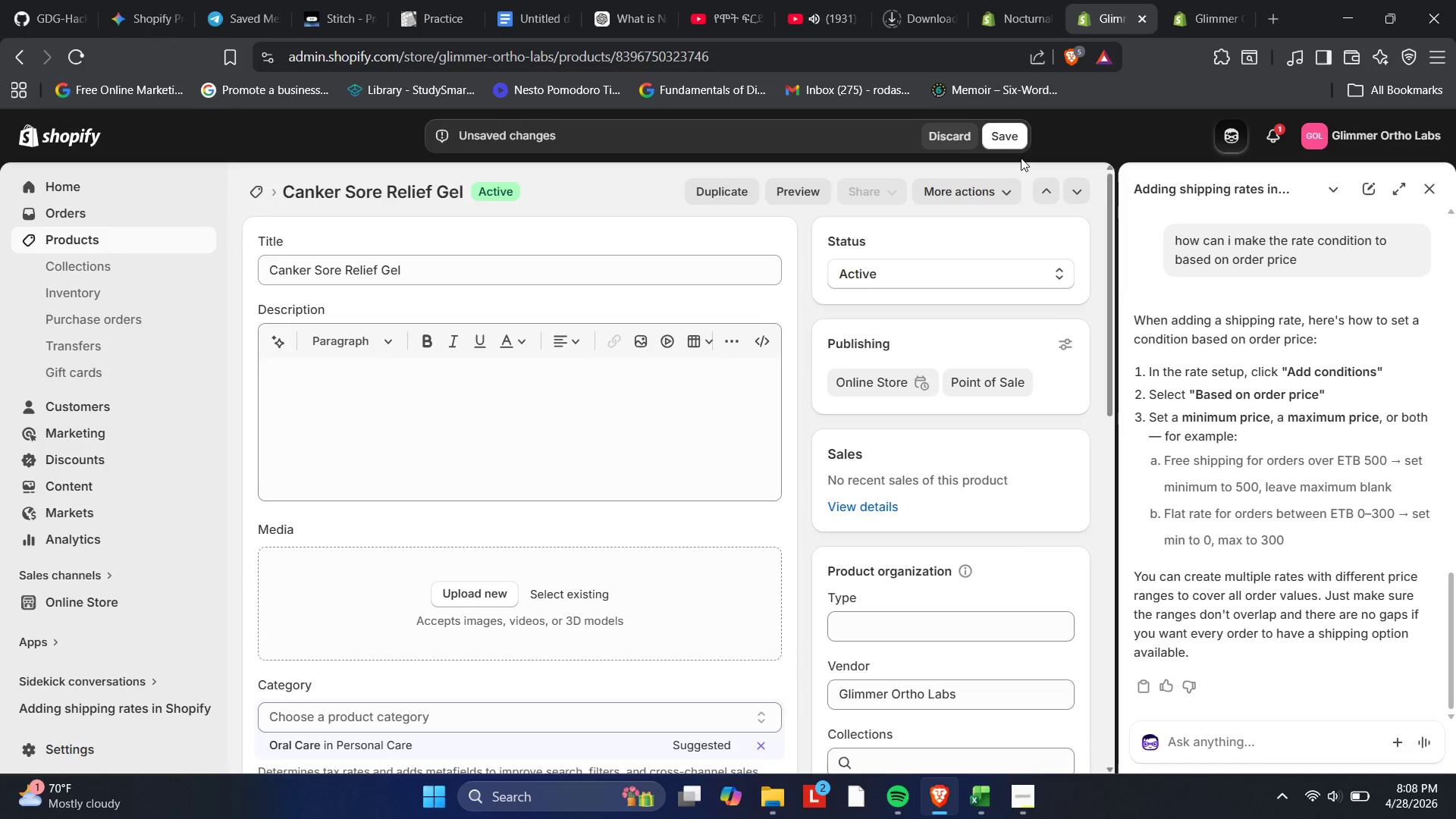 
left_click([1006, 145])
 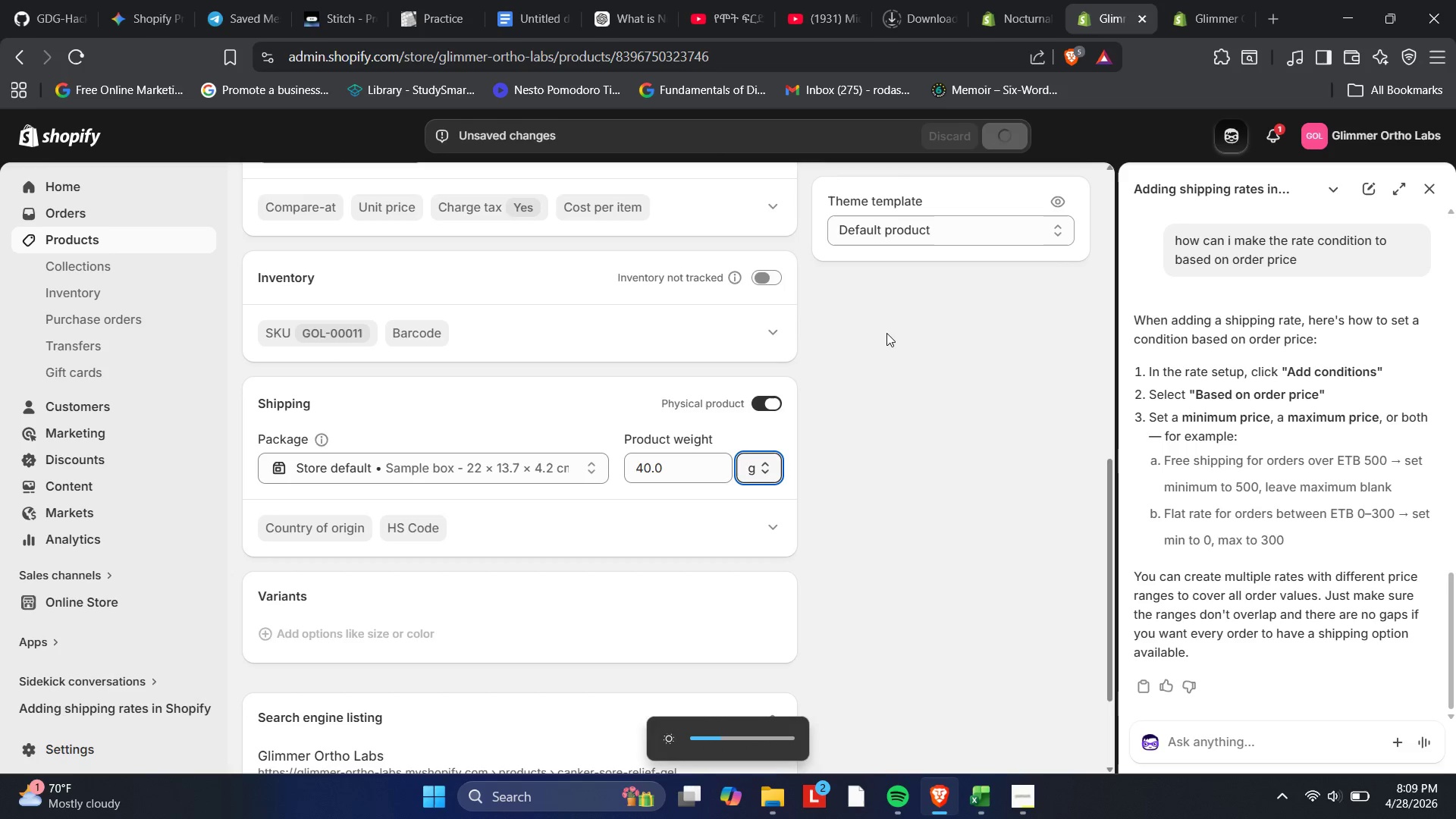 
wait(14.74)
 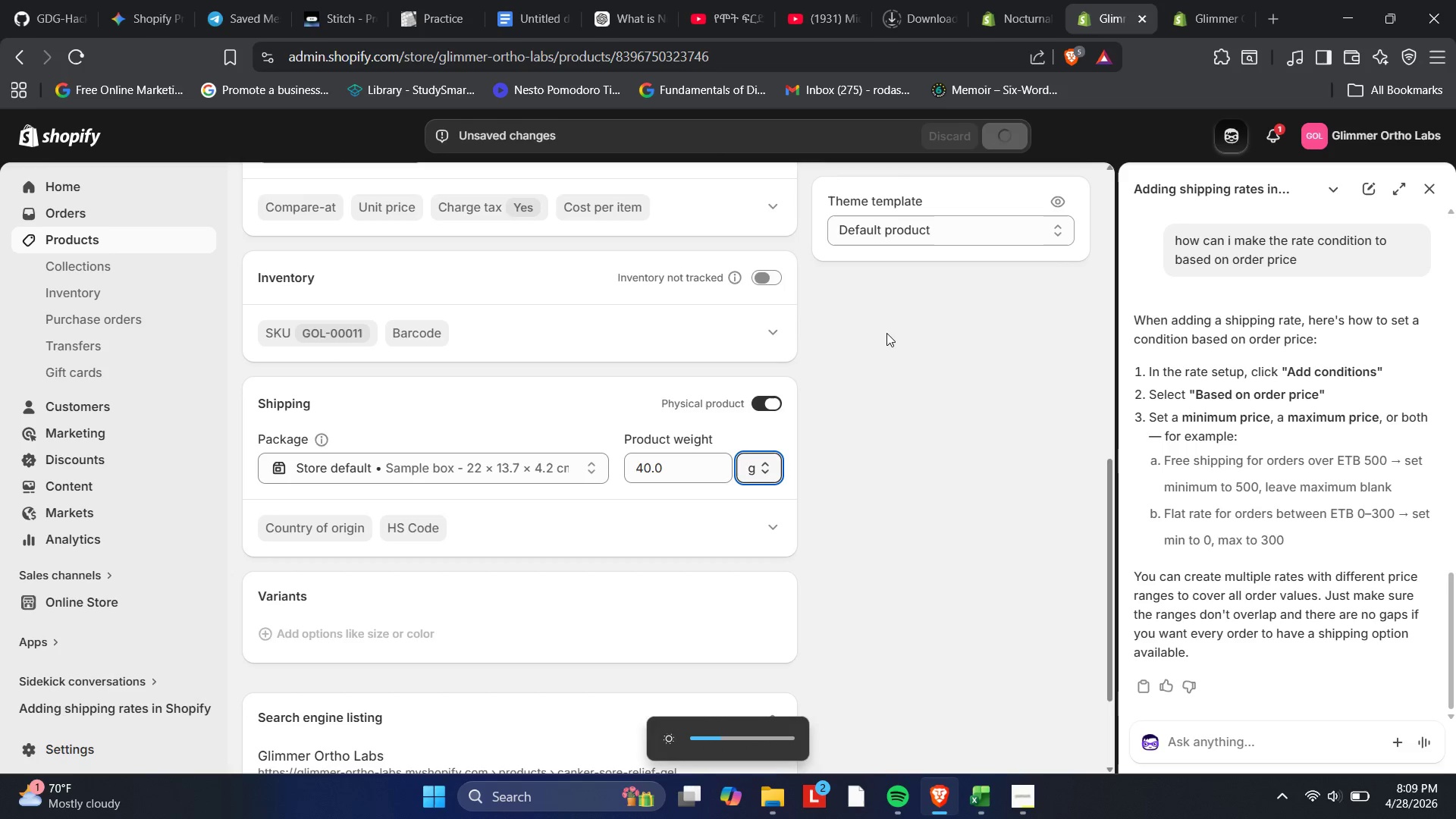 
scroll: coordinate [393, 382], scroll_direction: down, amount: 1.0
 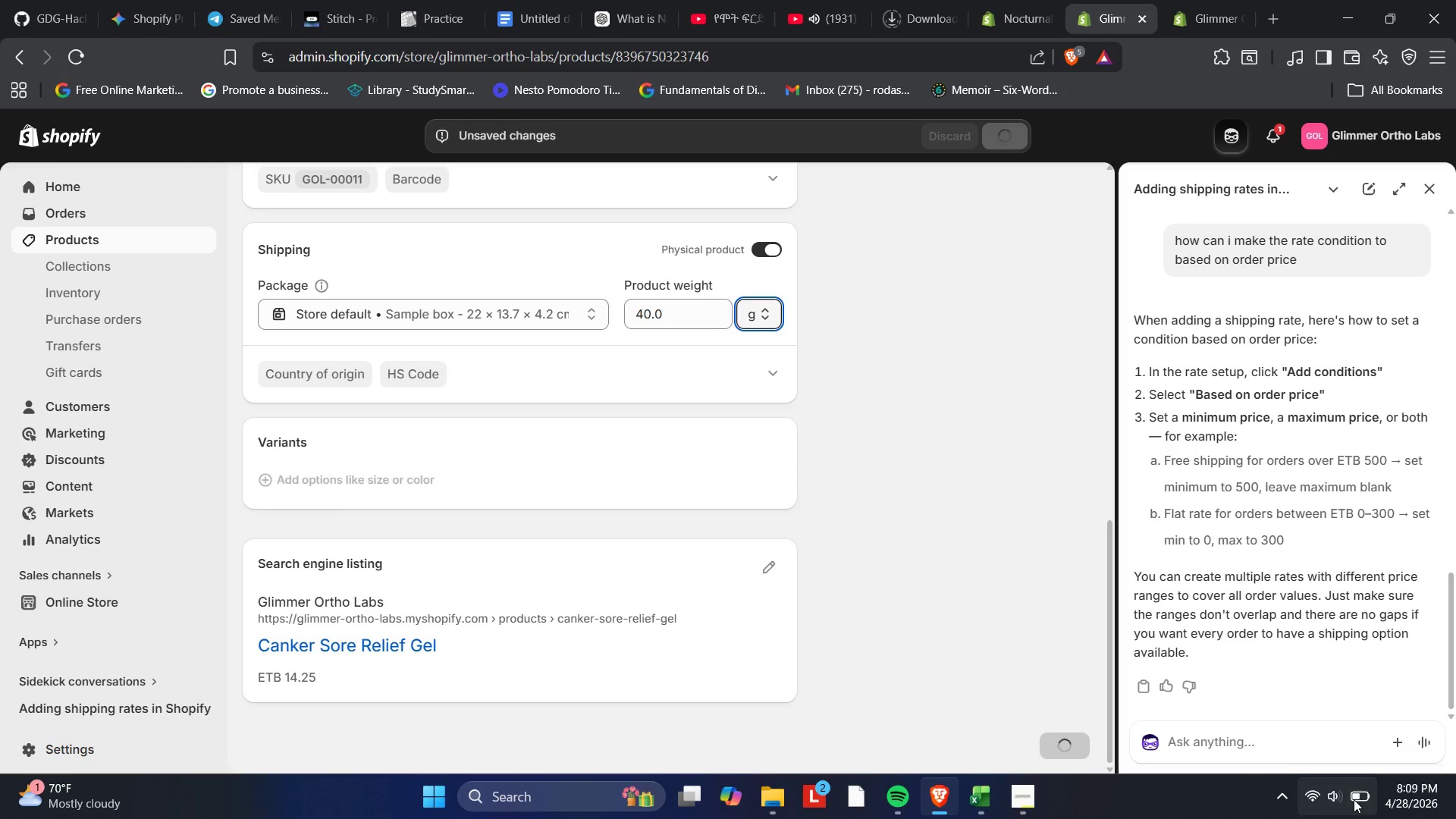 
wait(12.55)
 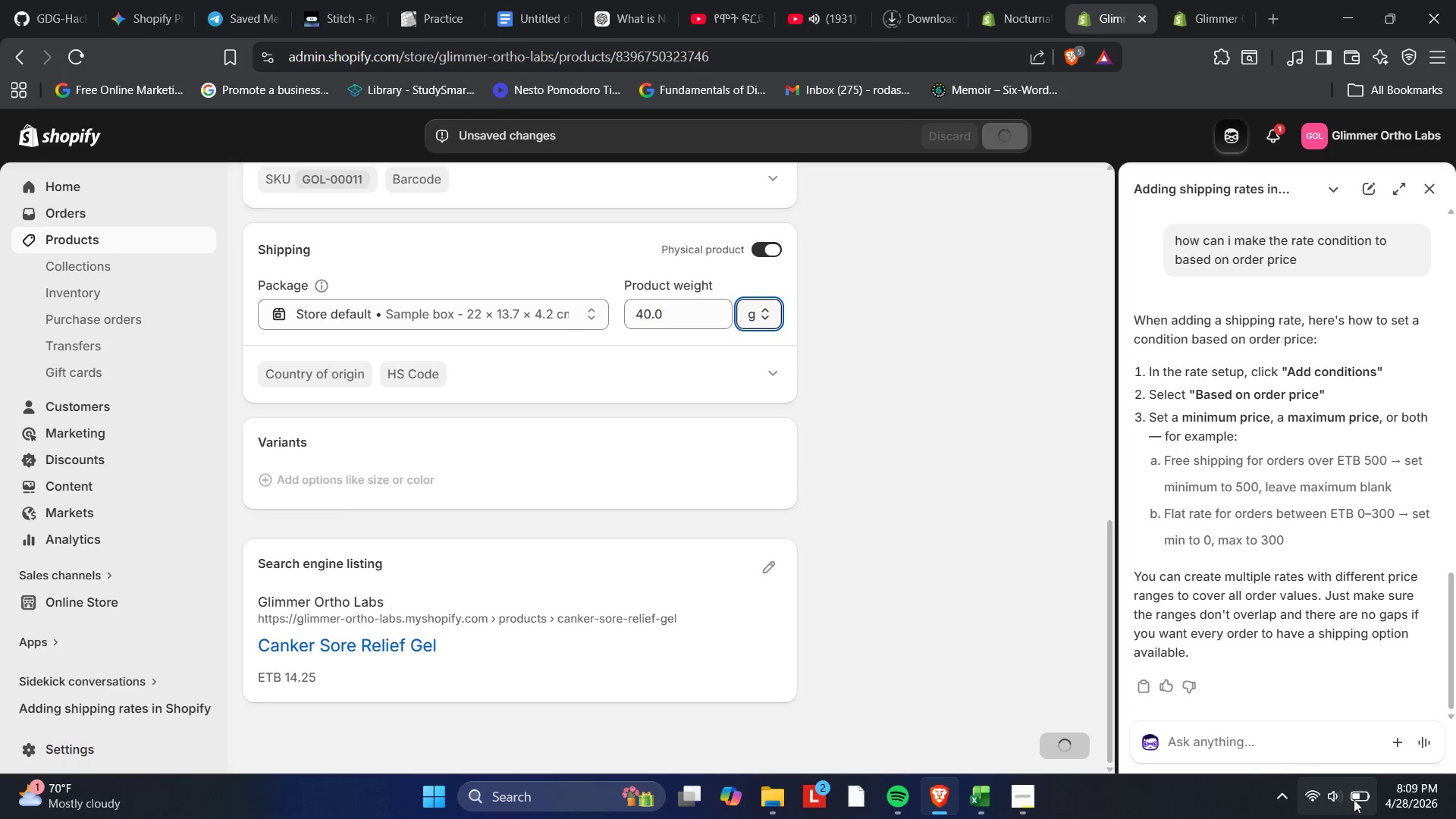 
left_click([87, 234])
 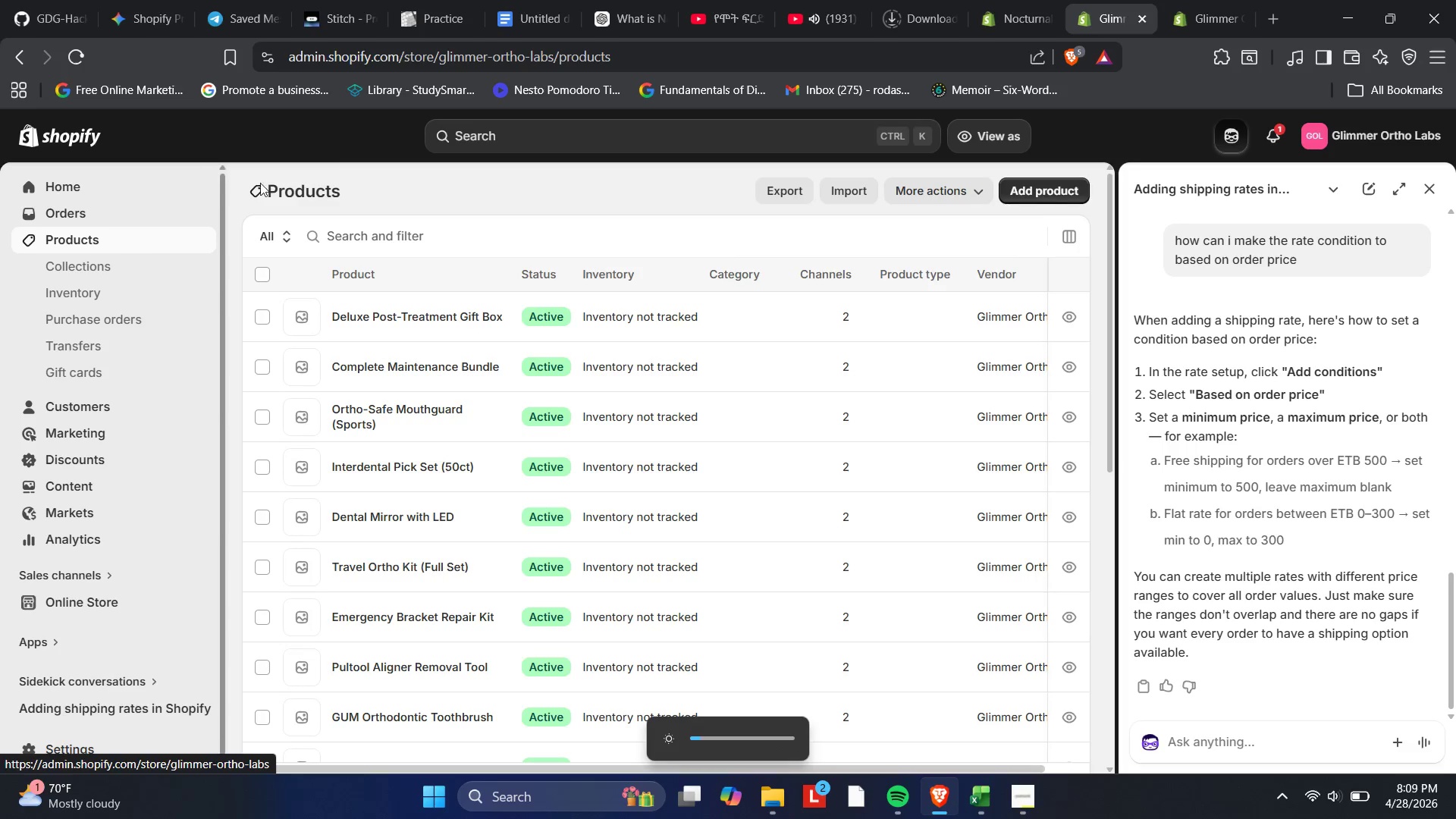 
wait(5.3)
 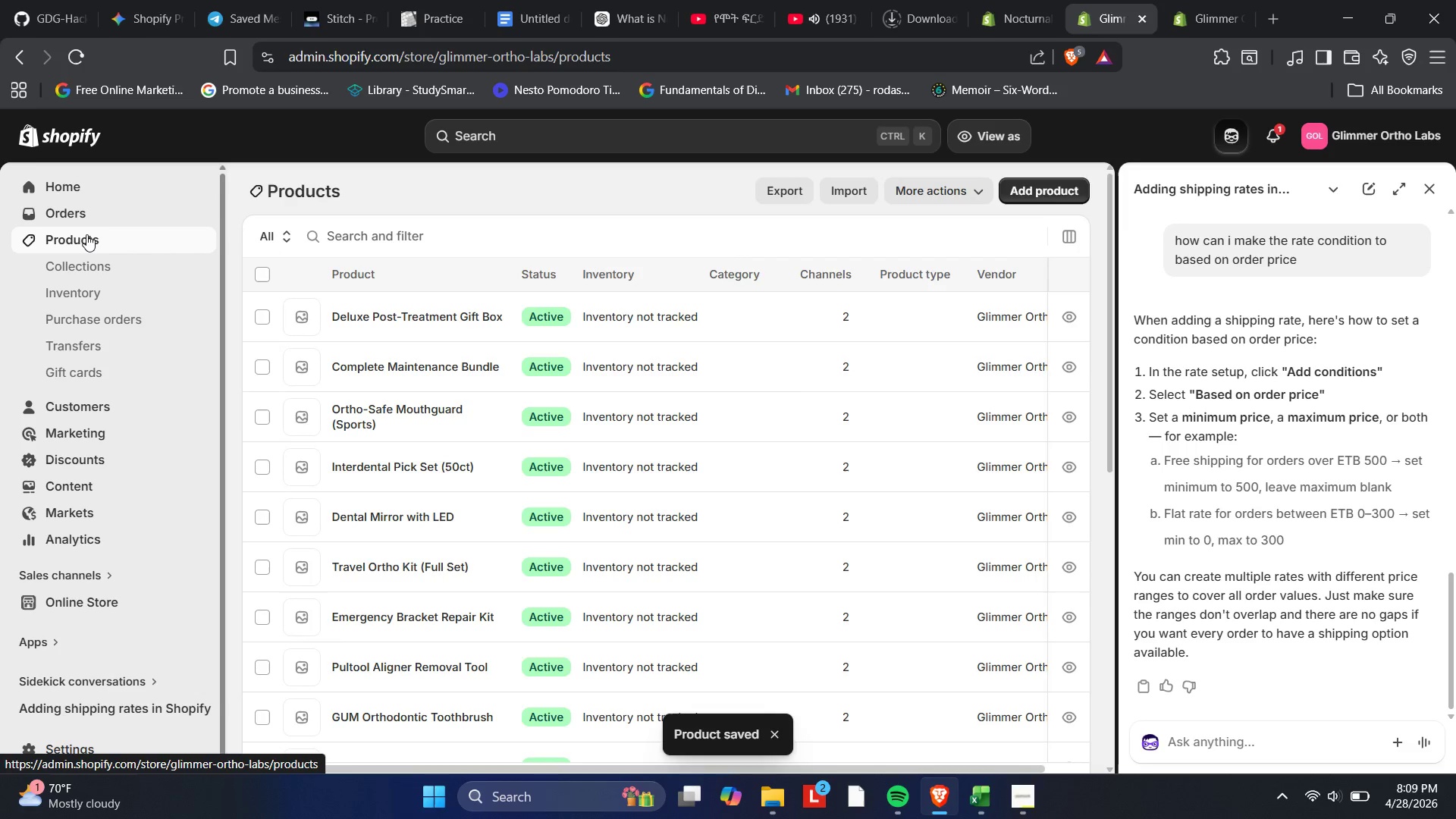 
scroll: coordinate [416, 388], scroll_direction: down, amount: 5.0
 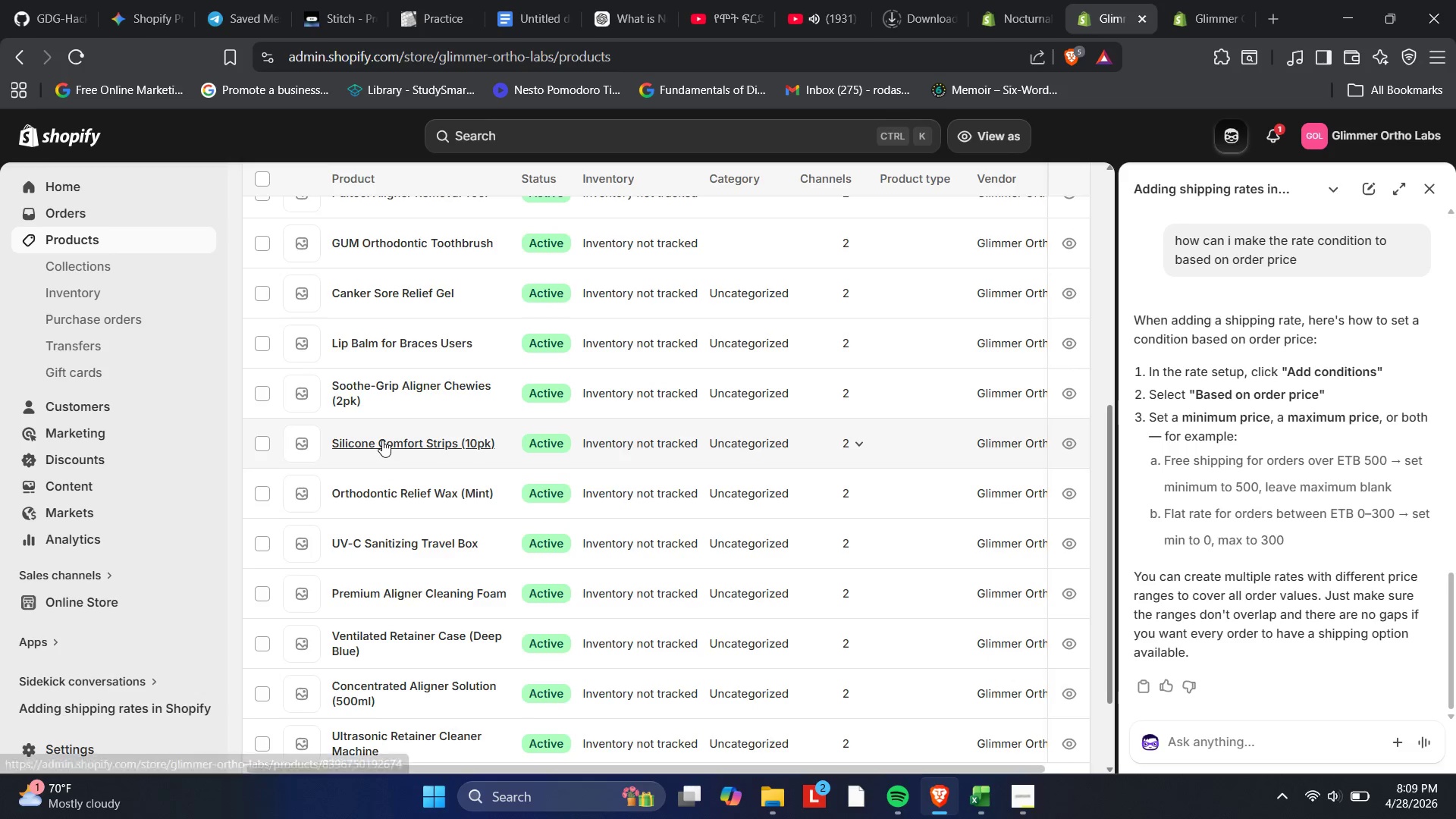 
scroll: coordinate [363, 356], scroll_direction: none, amount: 0.0
 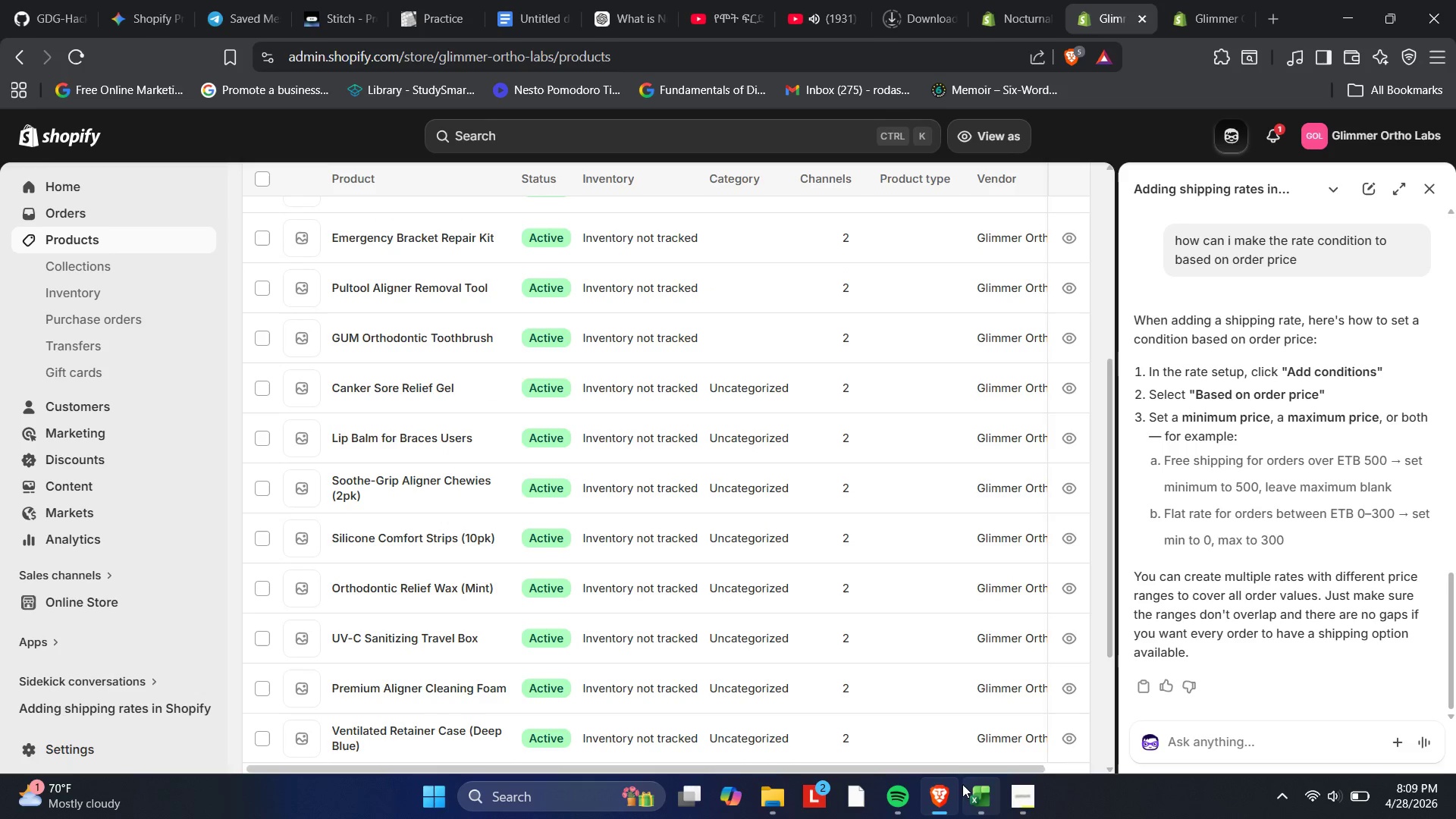 
left_click([980, 795])
 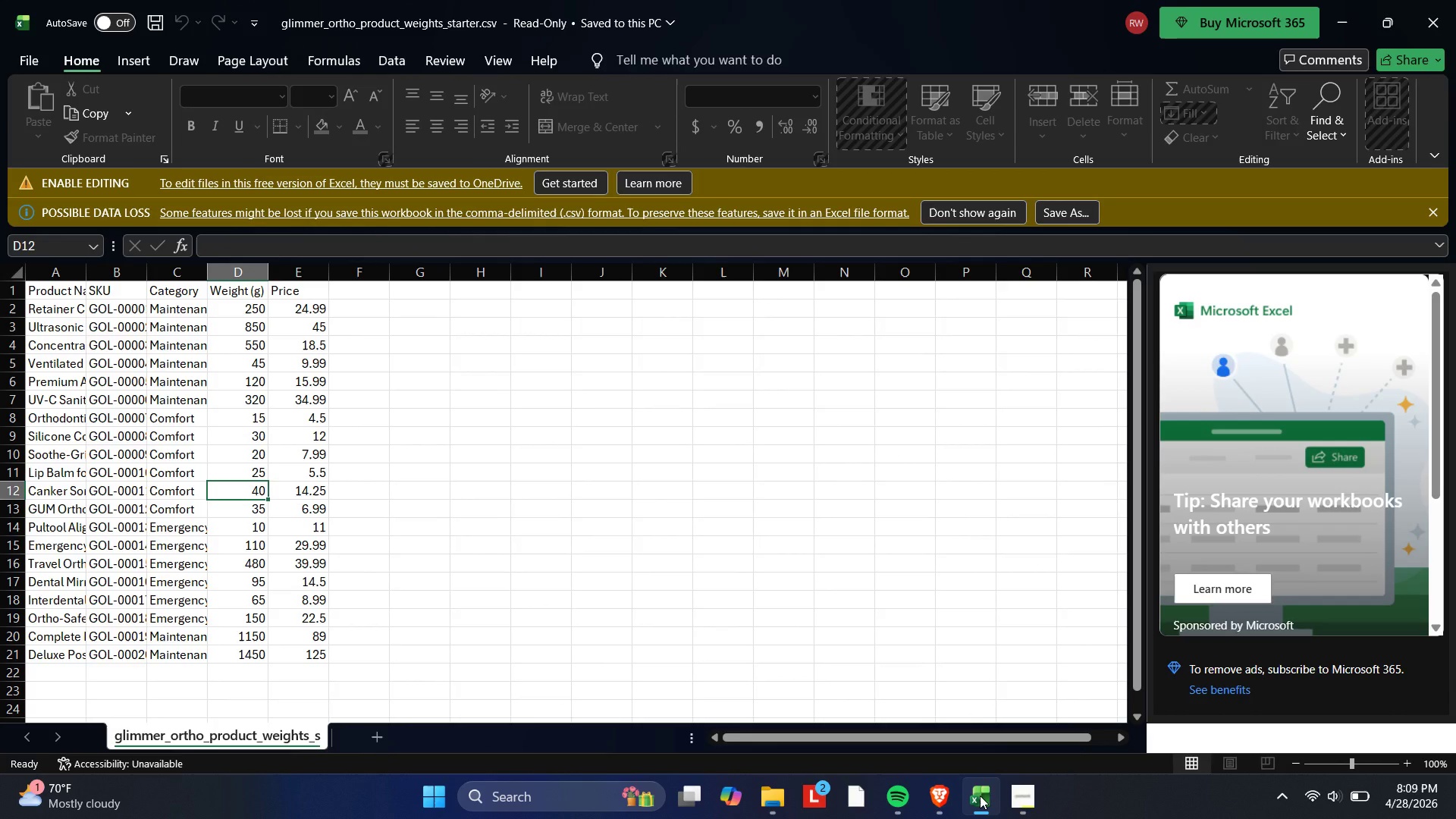 
left_click([980, 795])
 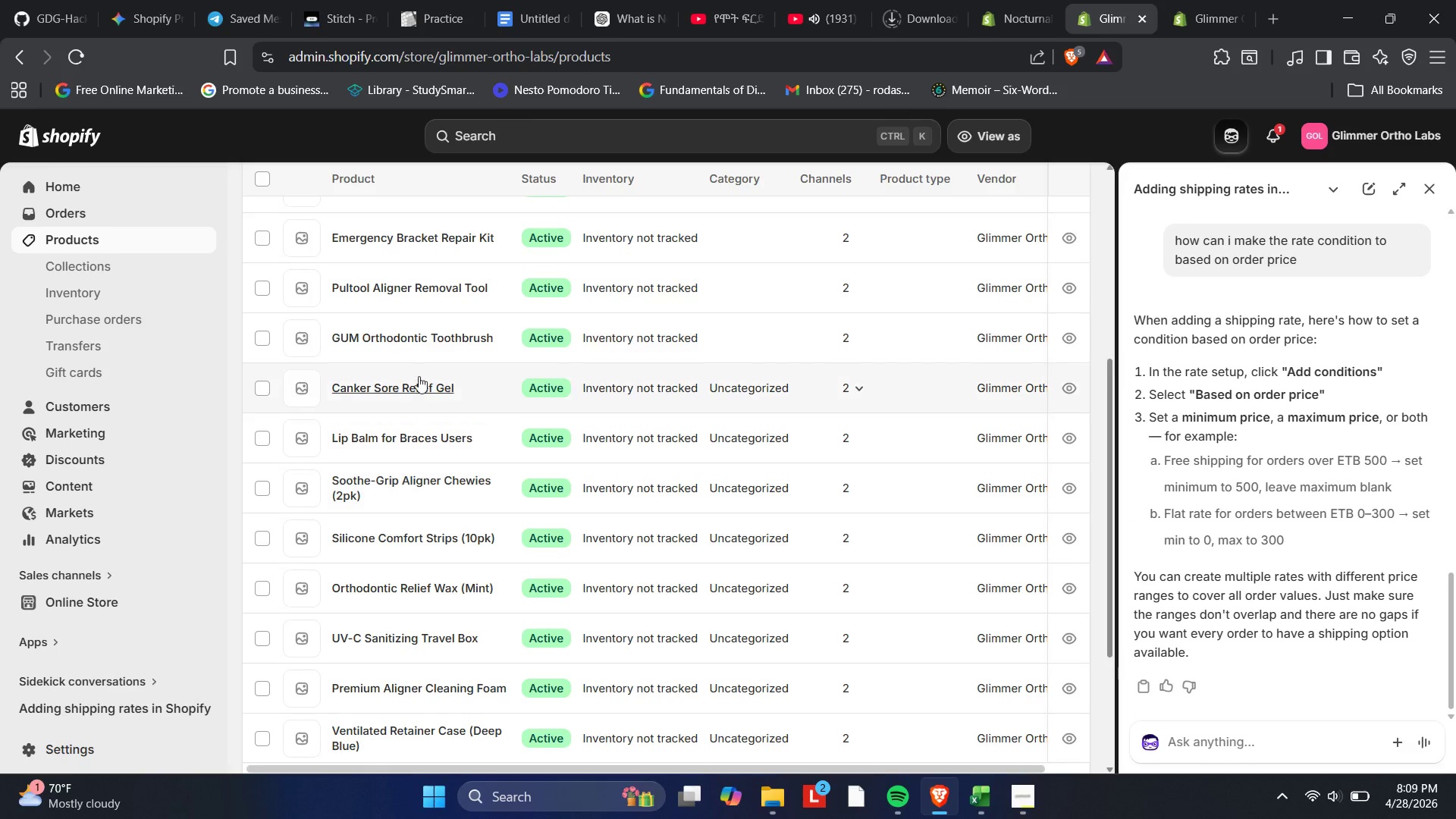 
left_click([403, 338])
 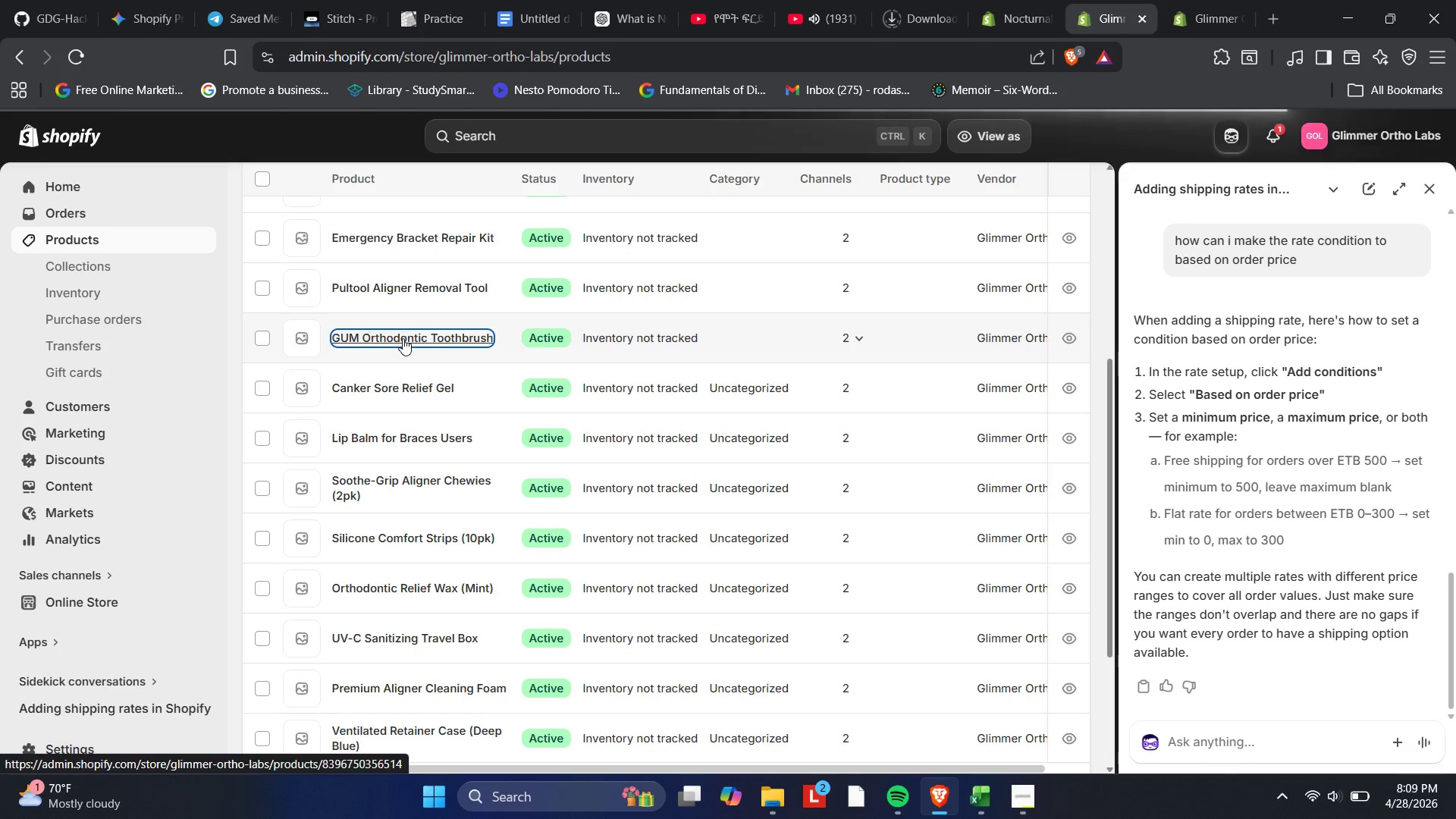 
mouse_move([451, 373])
 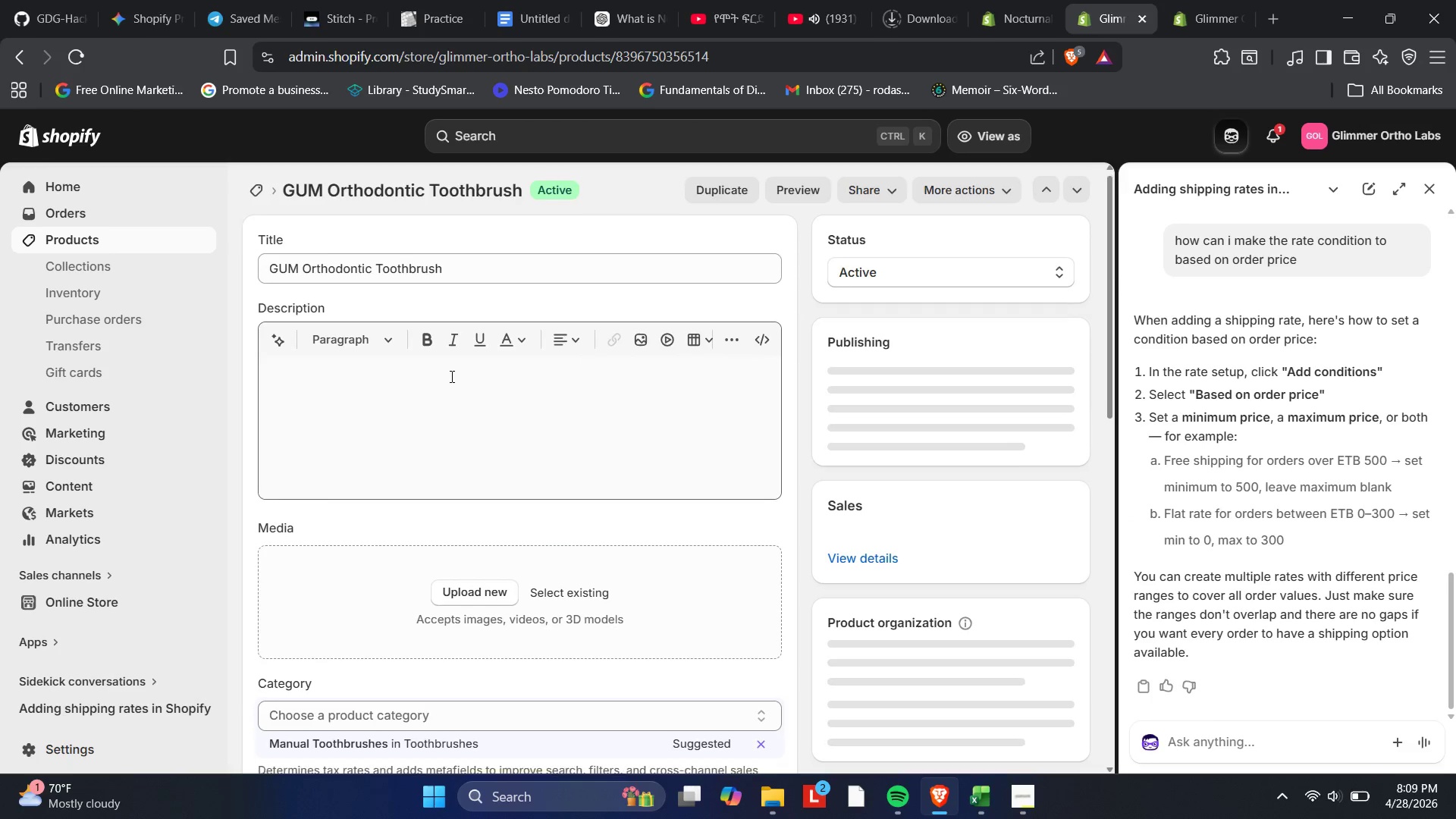 
scroll: coordinate [426, 419], scroll_direction: down, amount: 7.0
 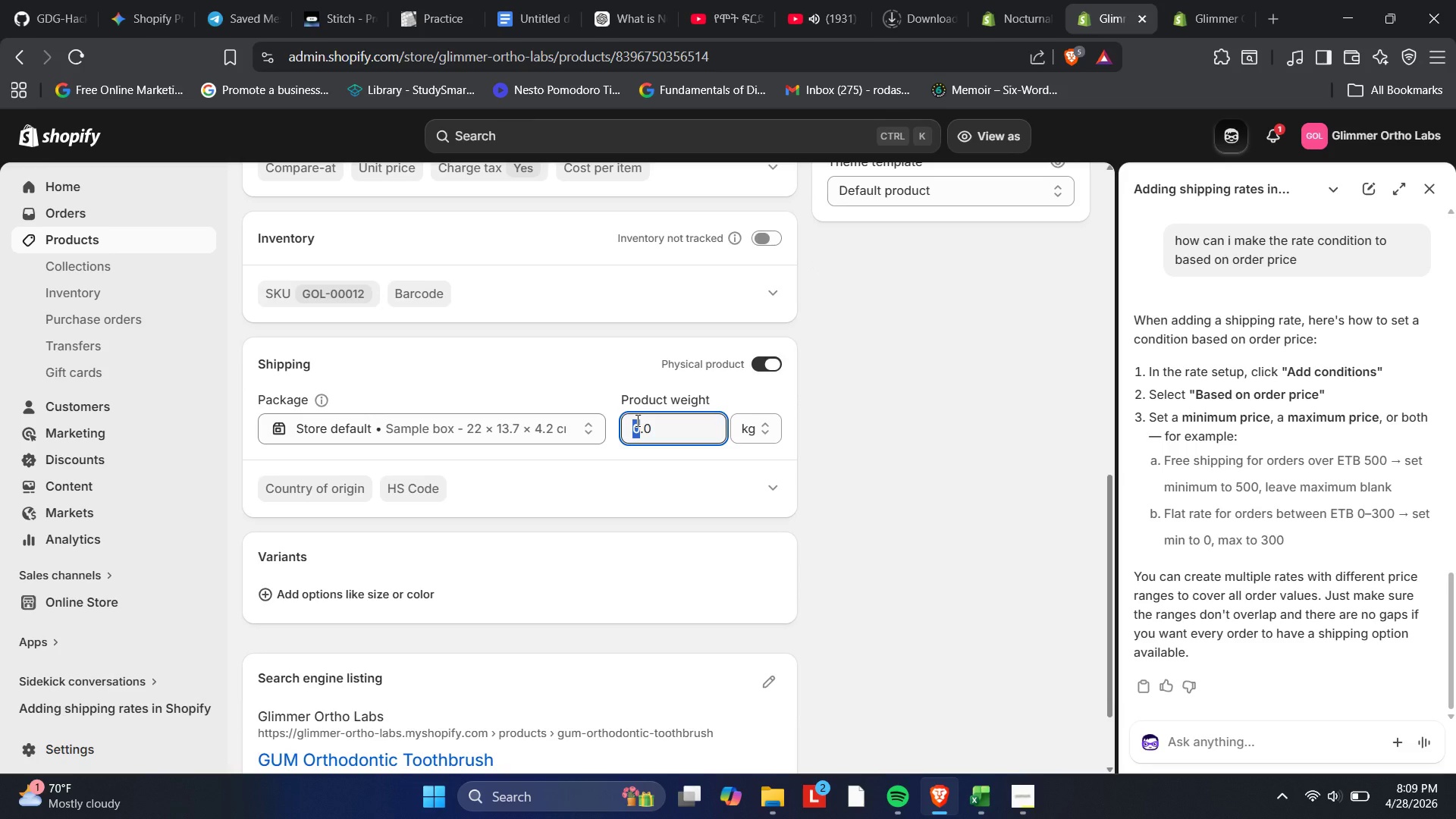 
wait(6.06)
 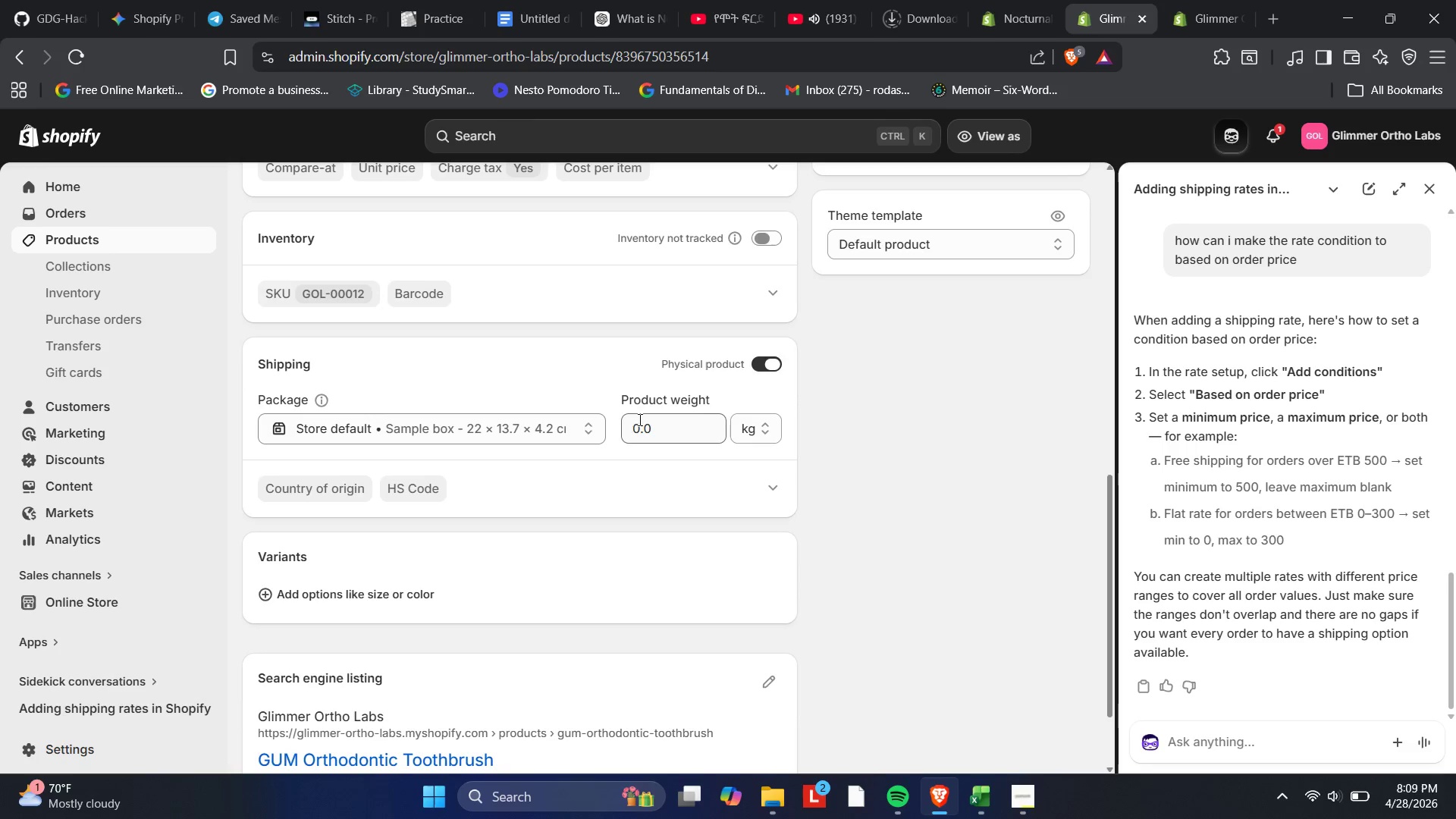 
key(Numpad5)
 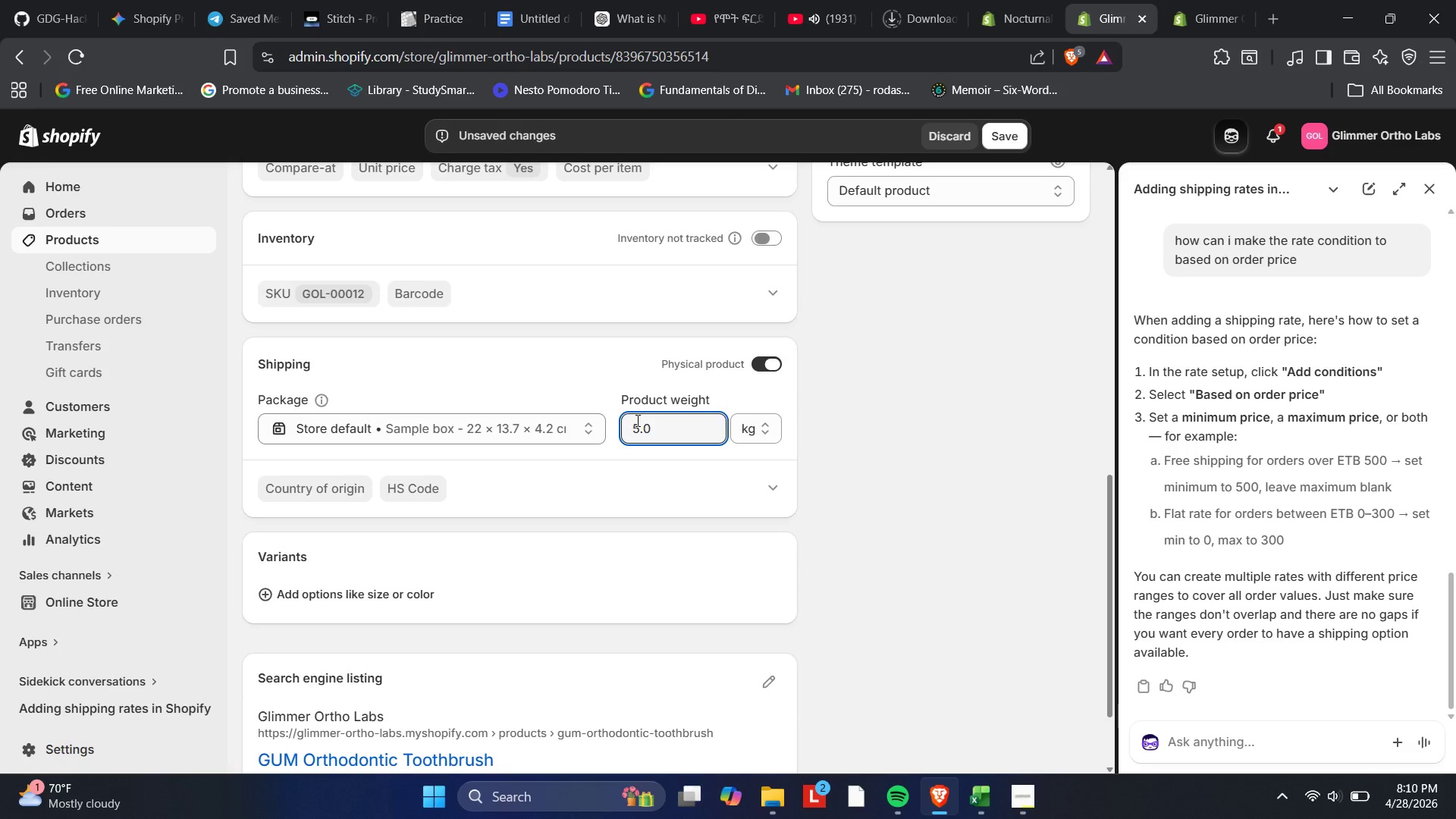 
key(Backspace)
 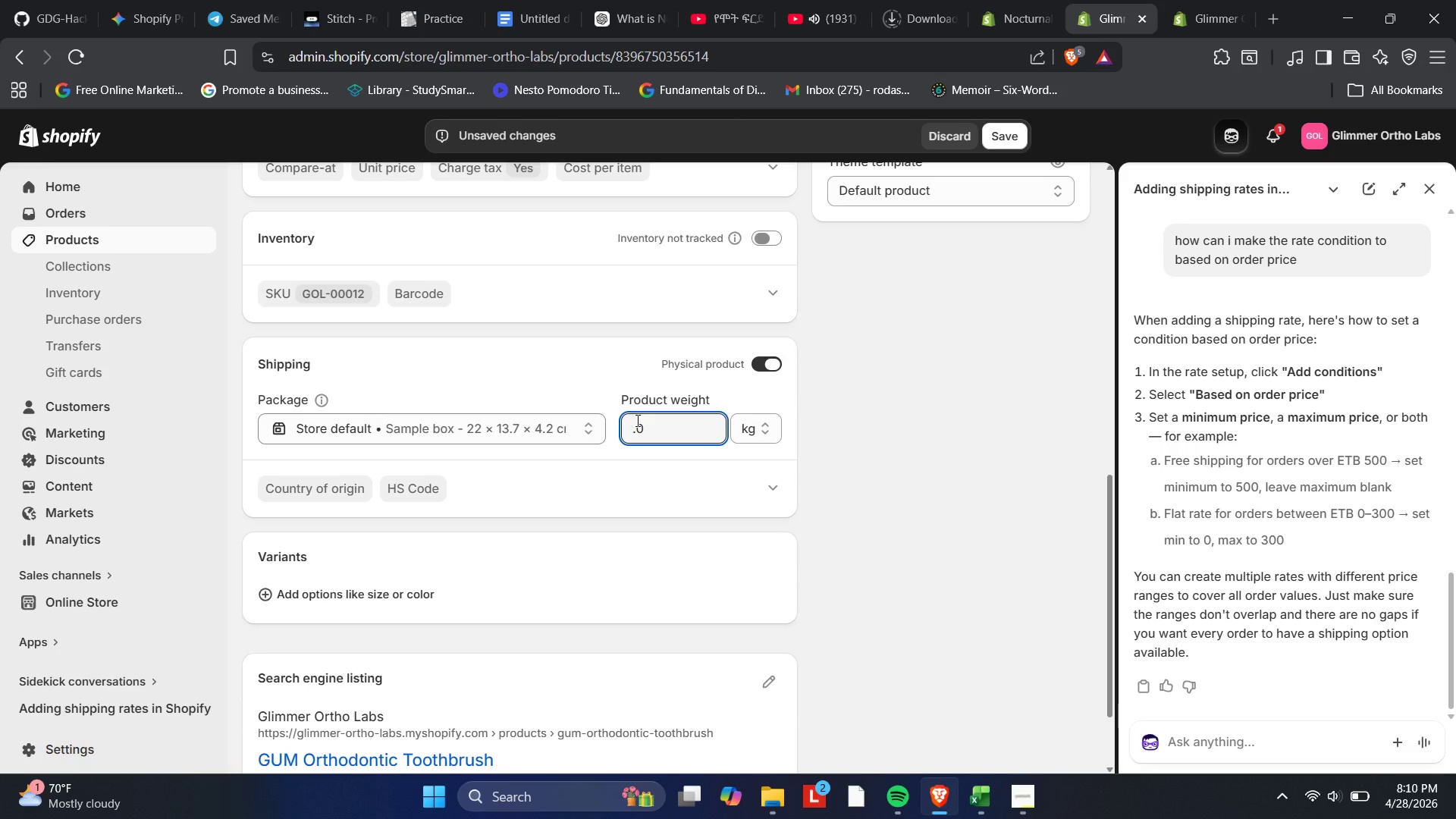 
key(NumpadAdd)
 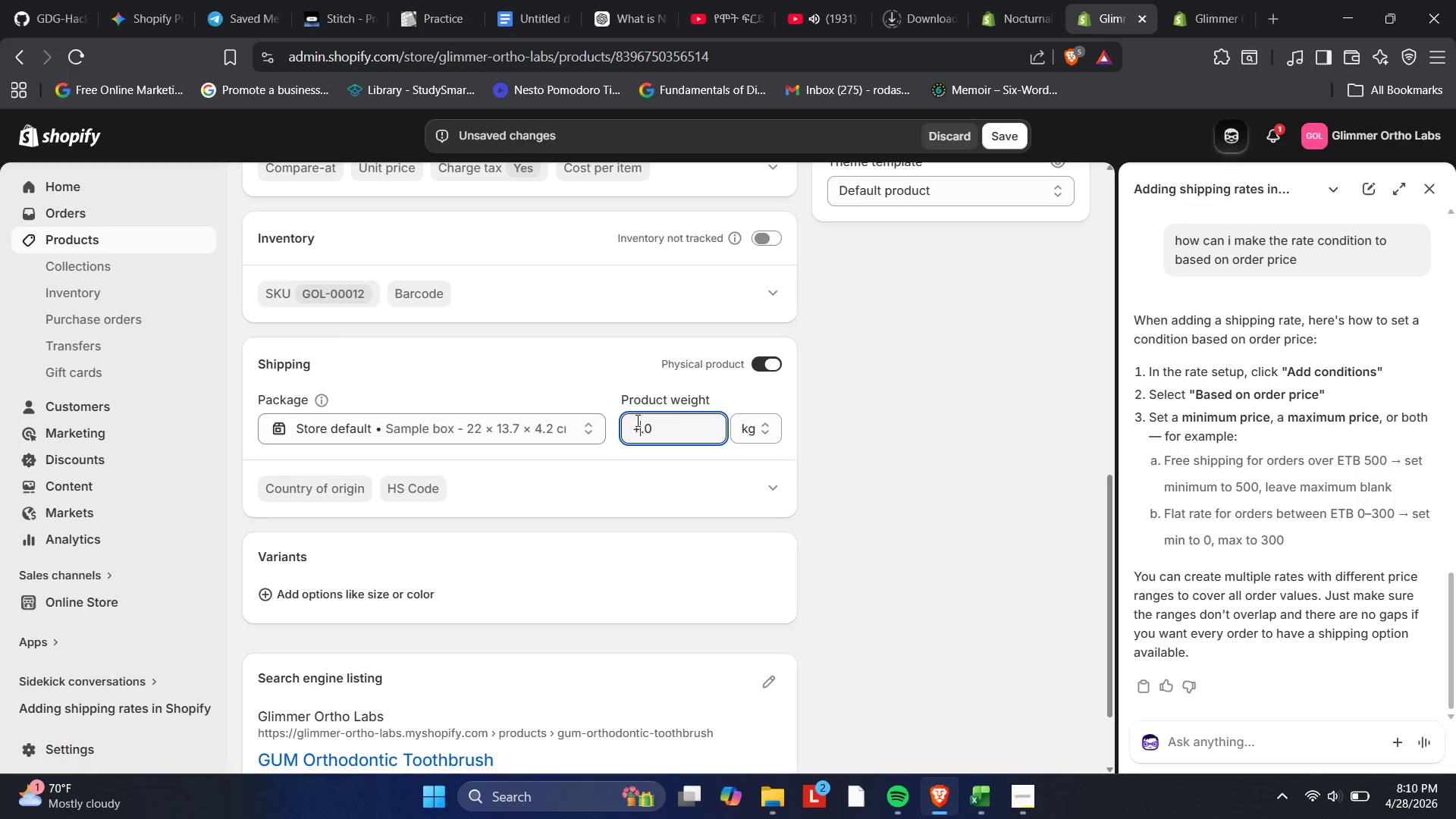 
key(Delete)
 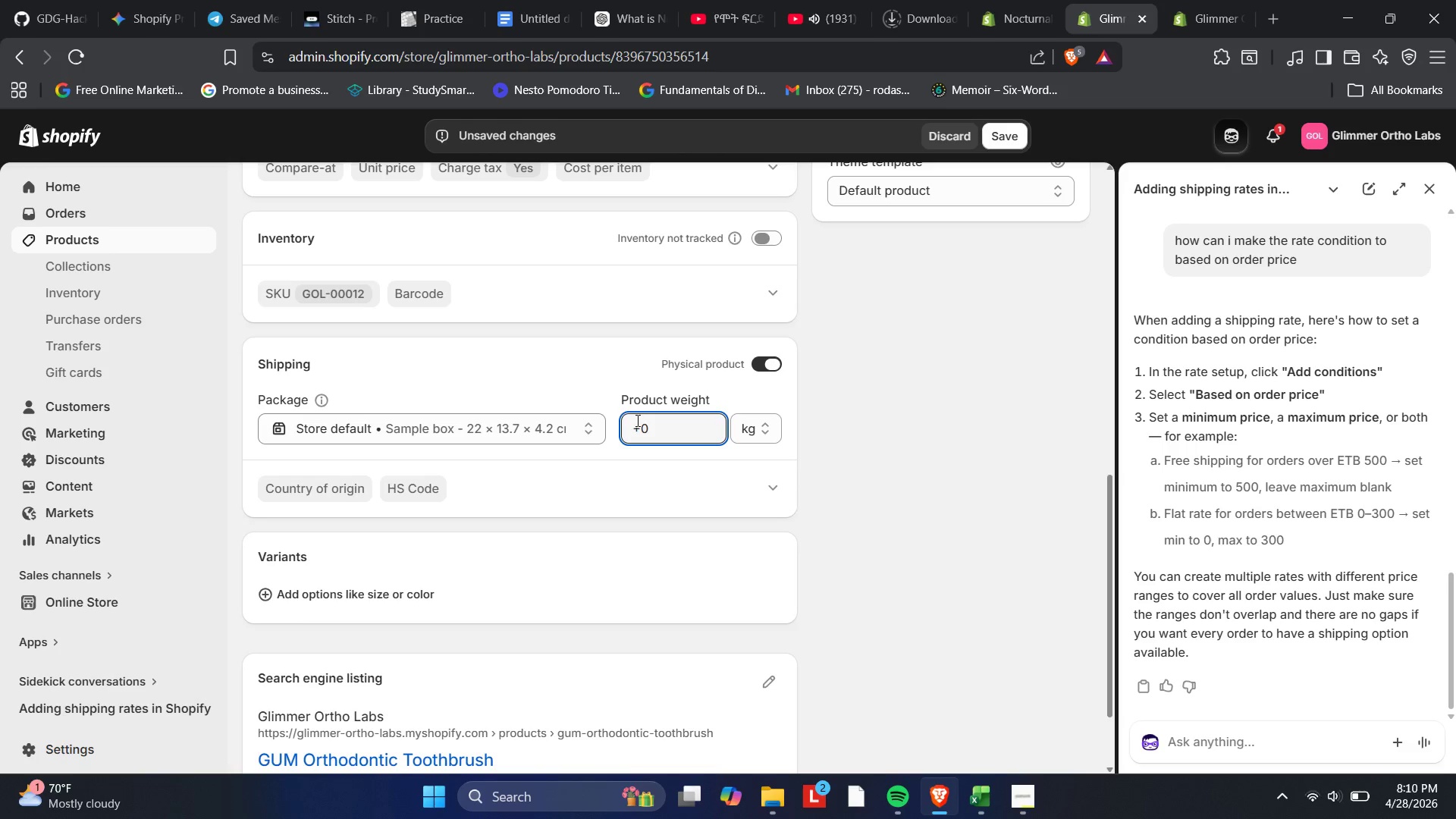 
key(Backspace)
 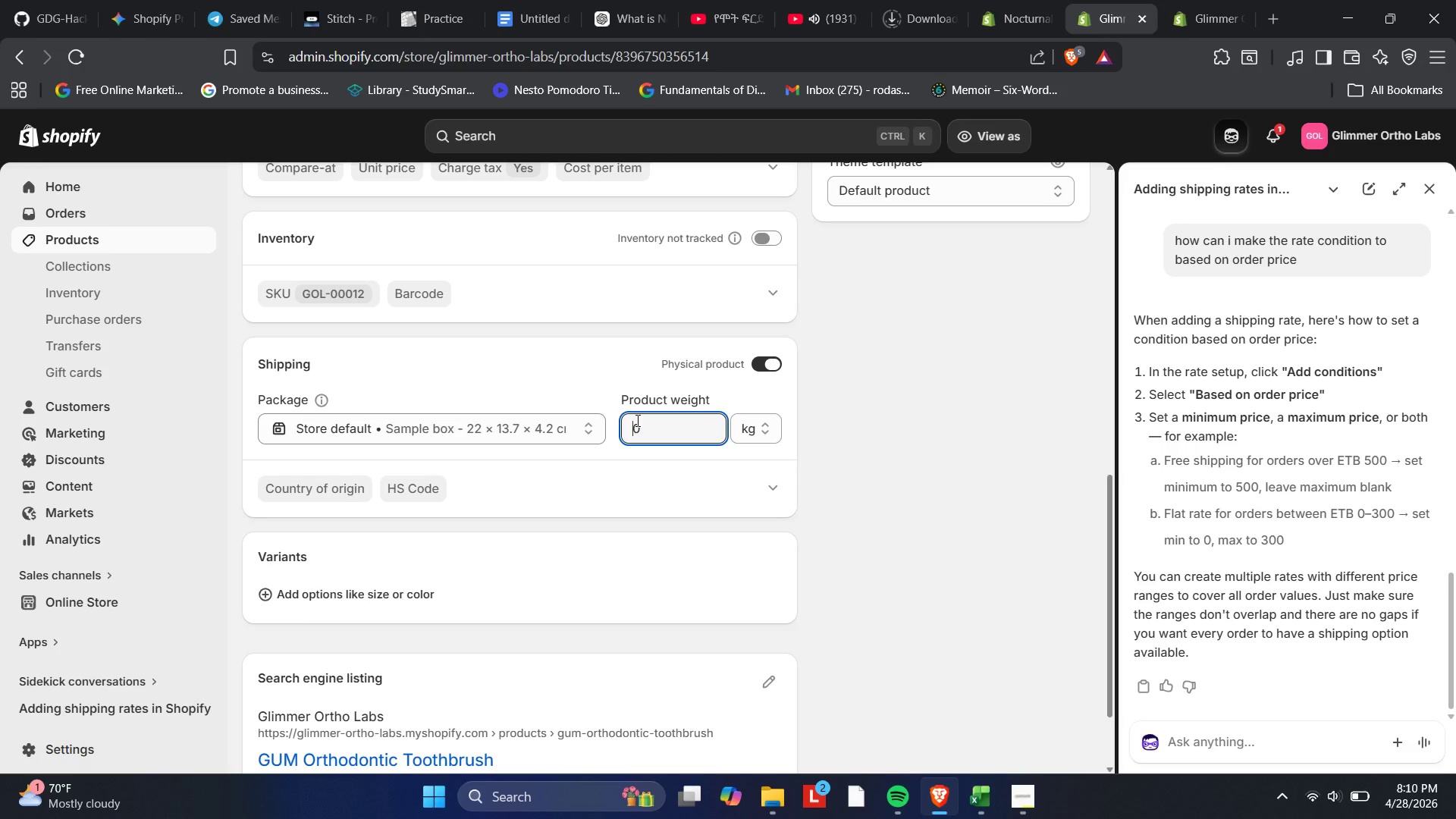 
key(NumpadAdd)
 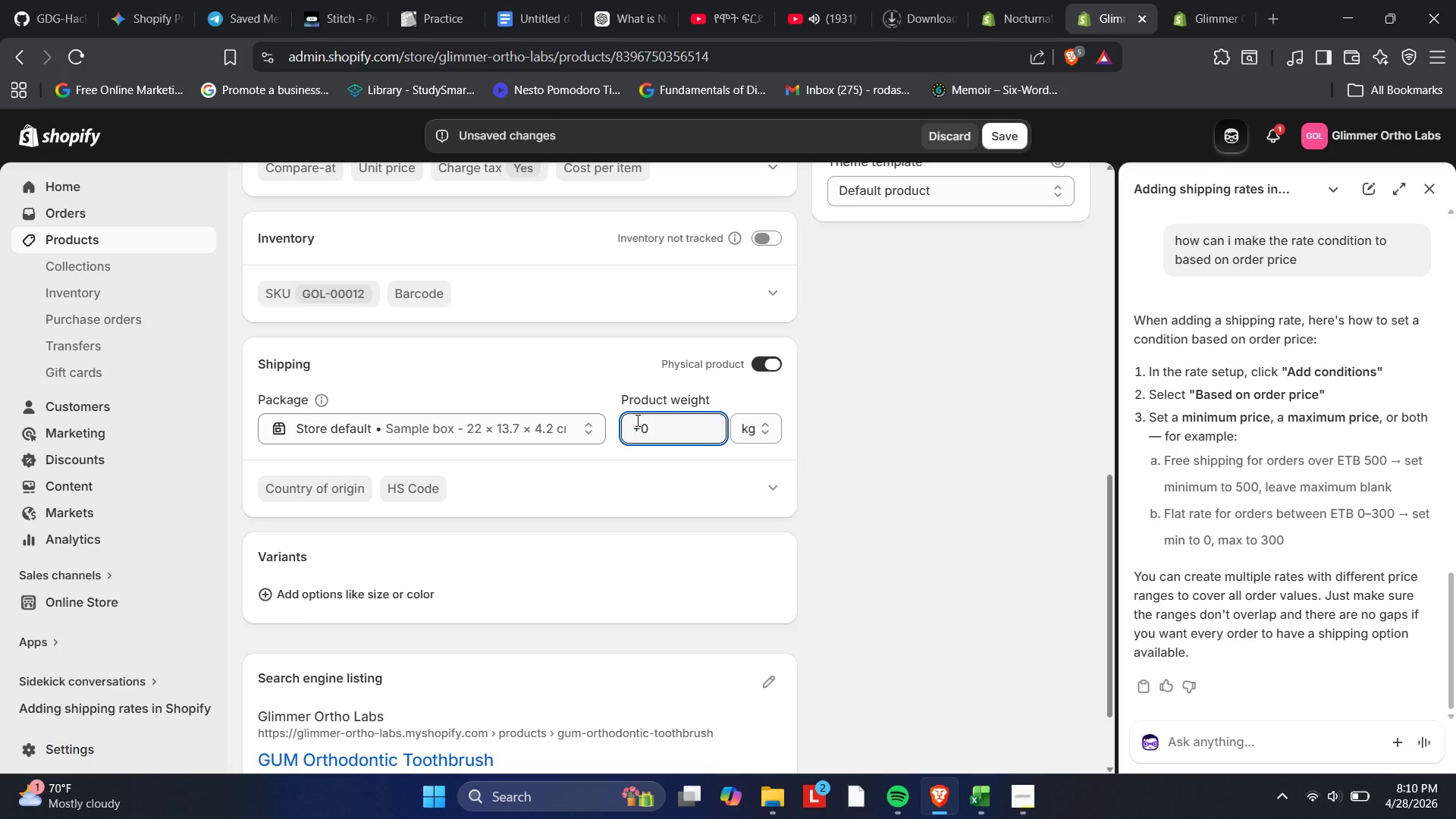 
key(Numpad6)
 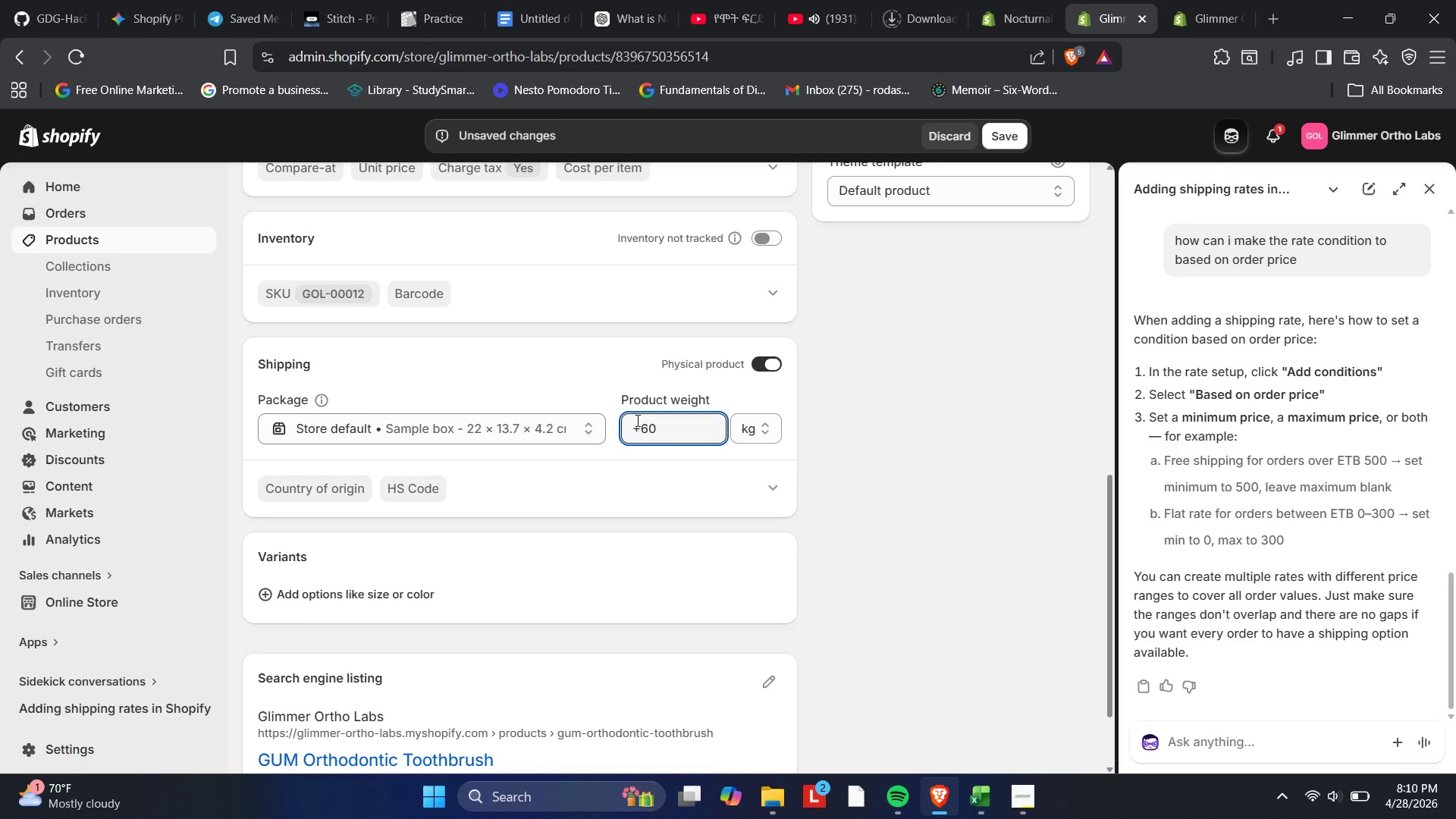 
key(Numpad5)
 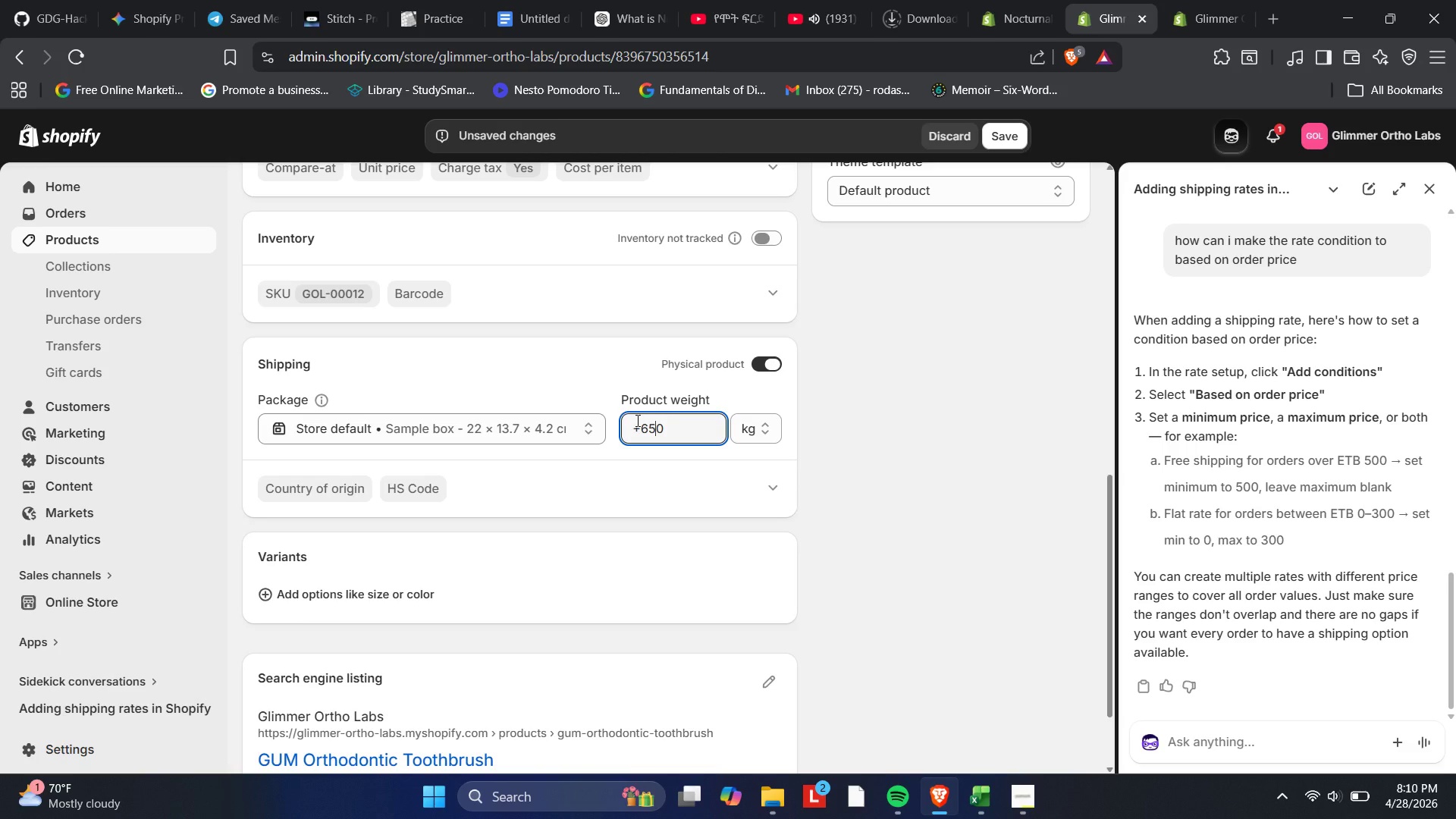 
key(Numpad4)
 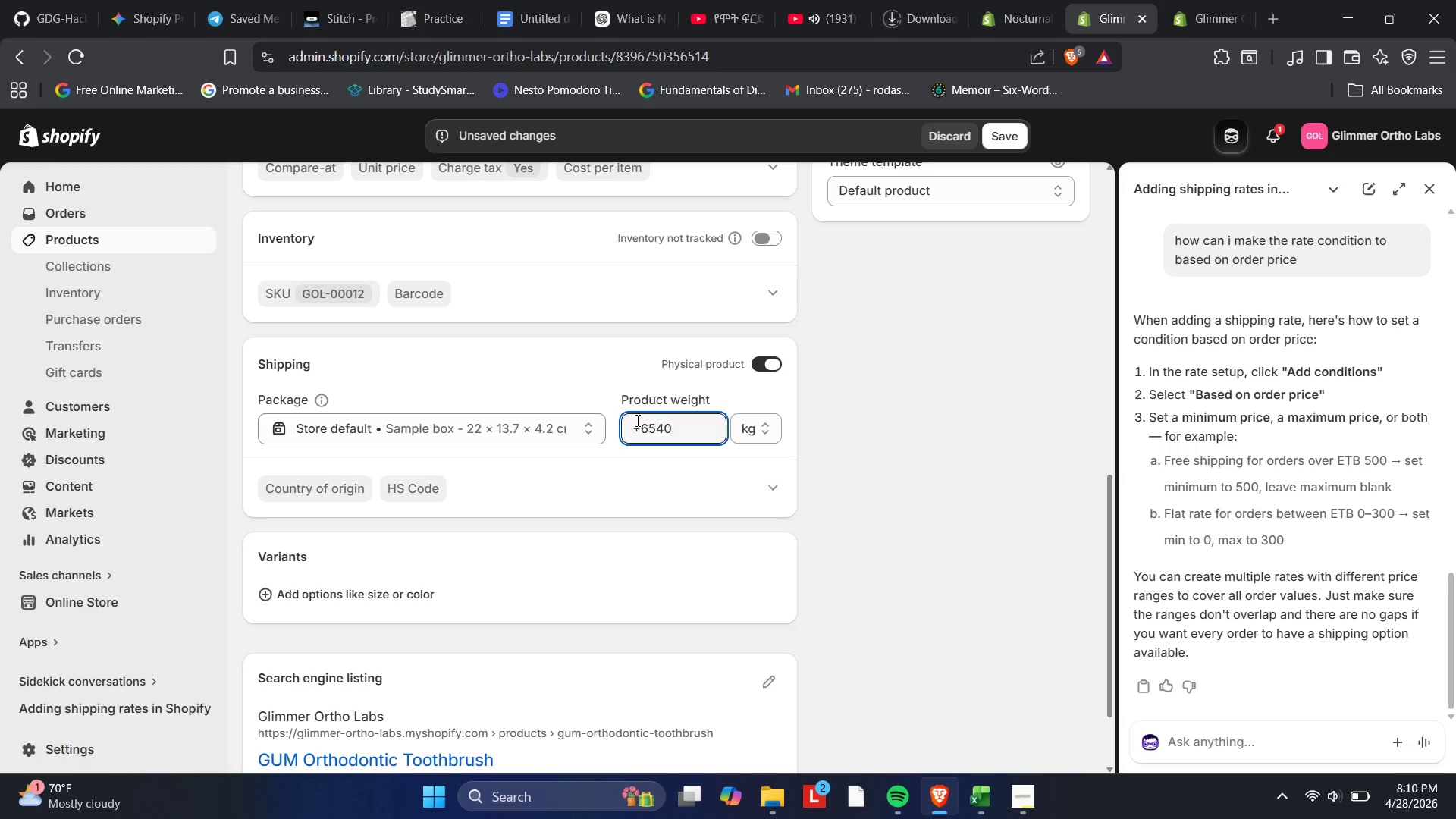 
key(Backspace)
 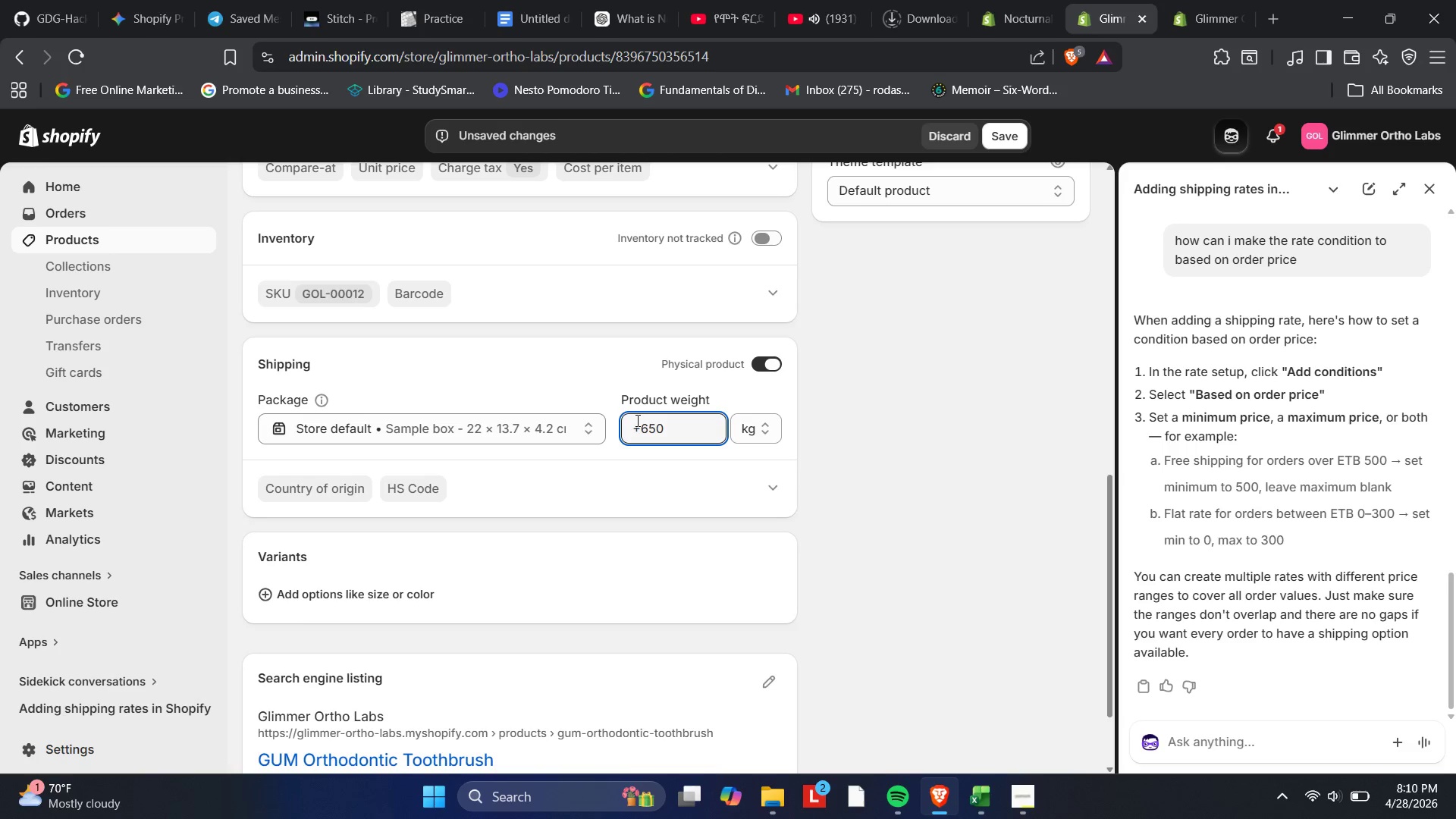 
key(Backspace)
 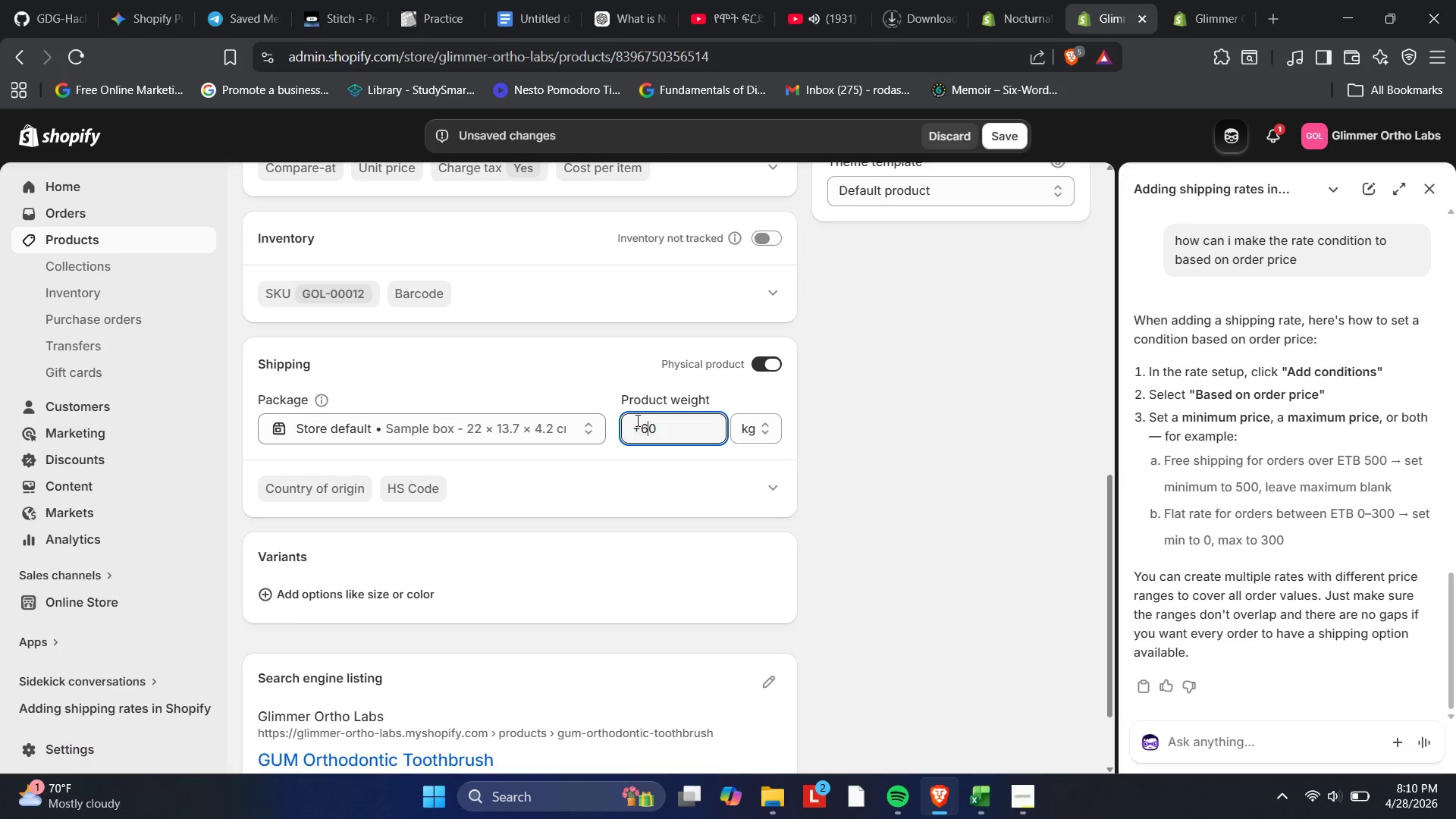 
key(Backspace)
 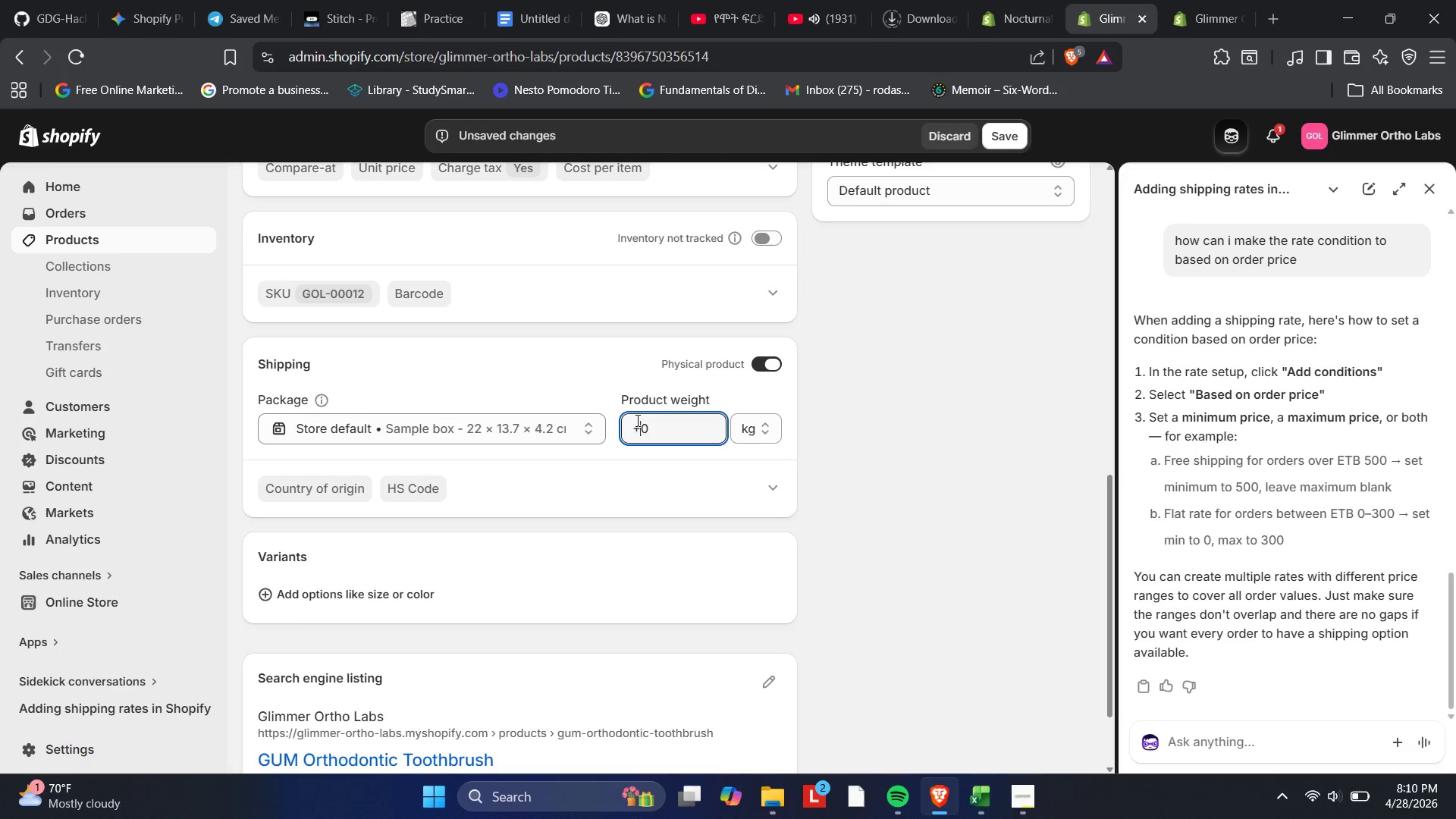 
key(Backspace)
 